 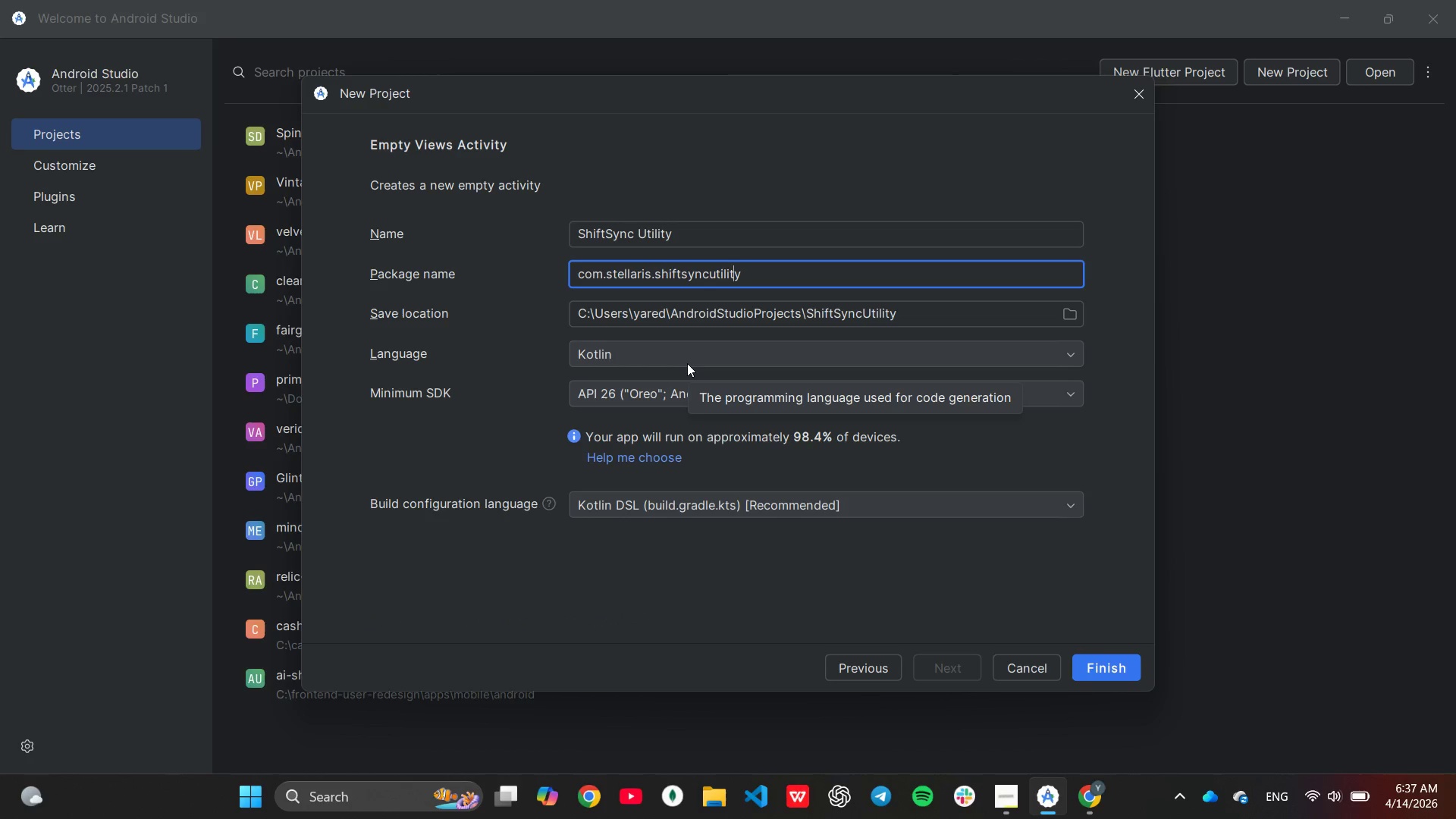 
hold_key(key=ArrowRight, duration=0.39)
 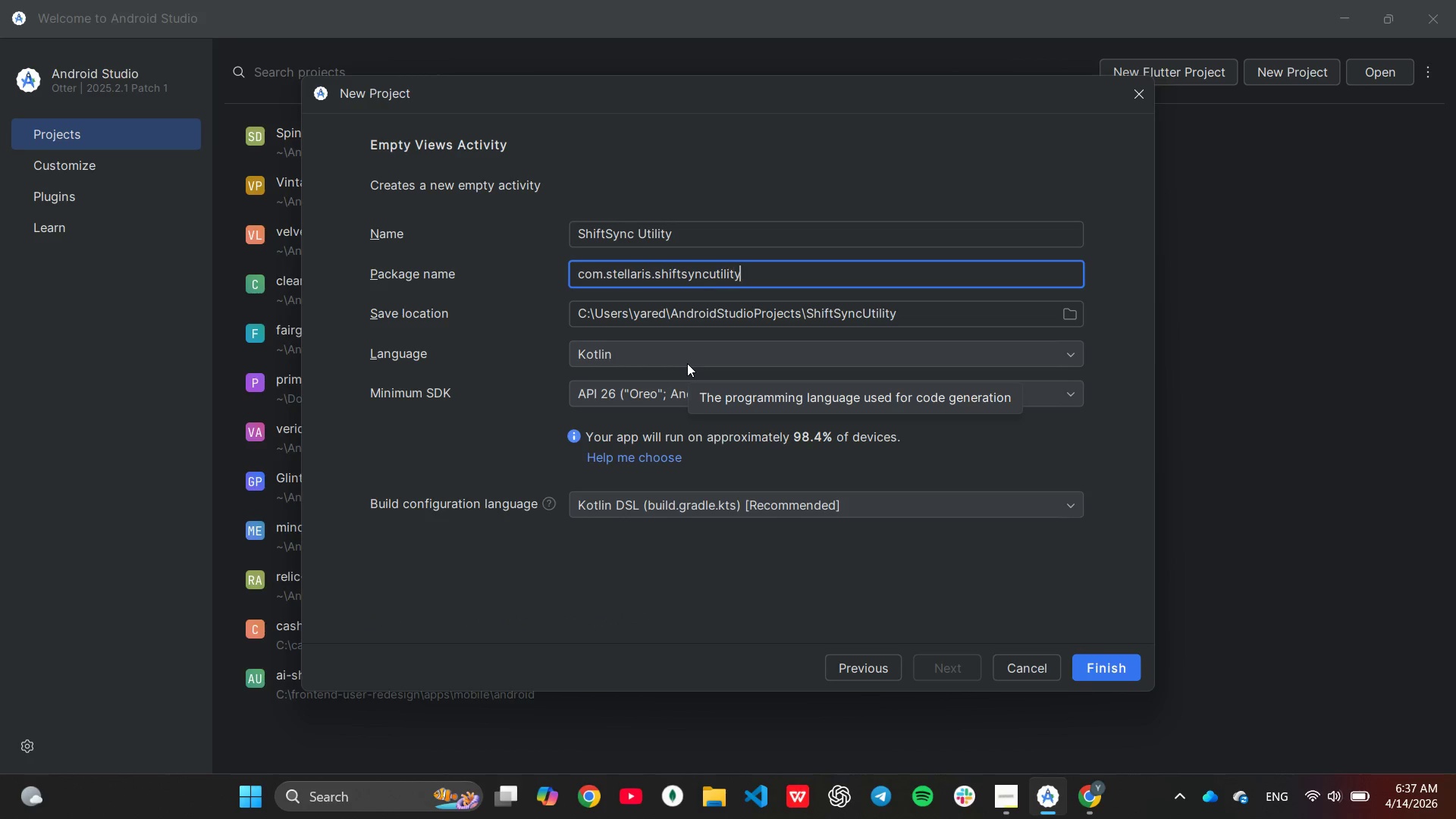 
key(ArrowRight)
 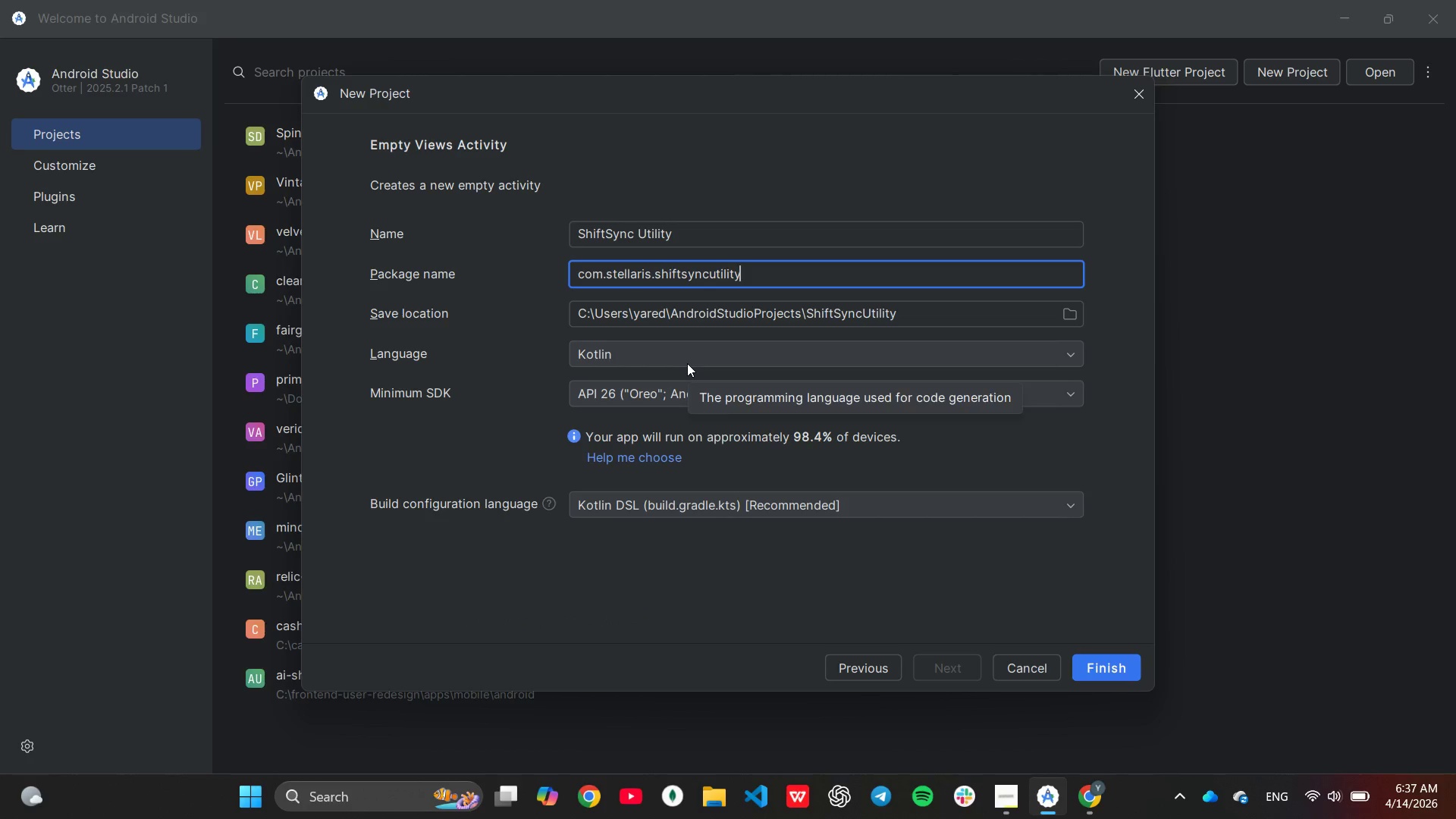 
hold_key(key=Backspace, duration=0.52)
 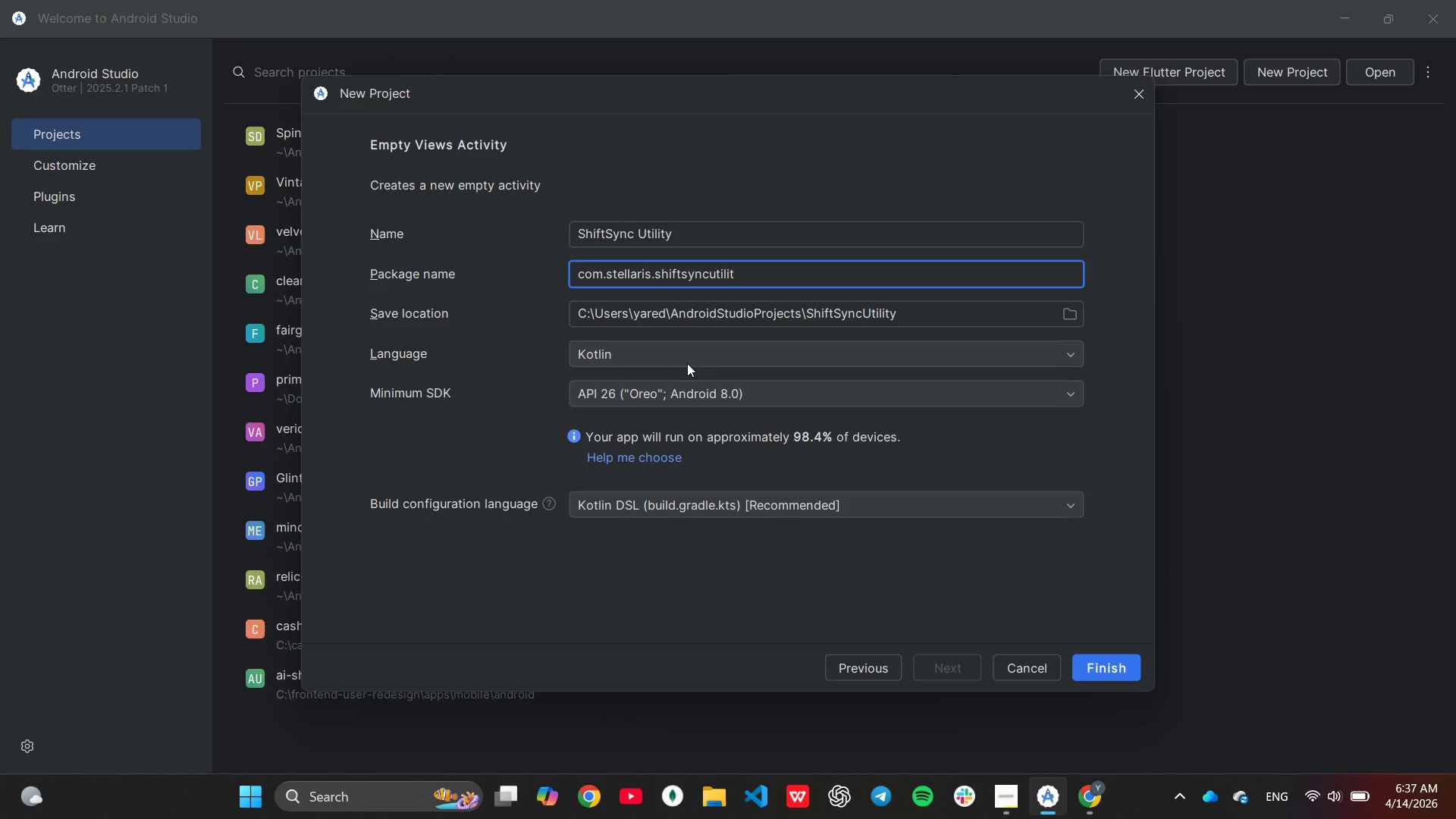 
key(Backspace)
 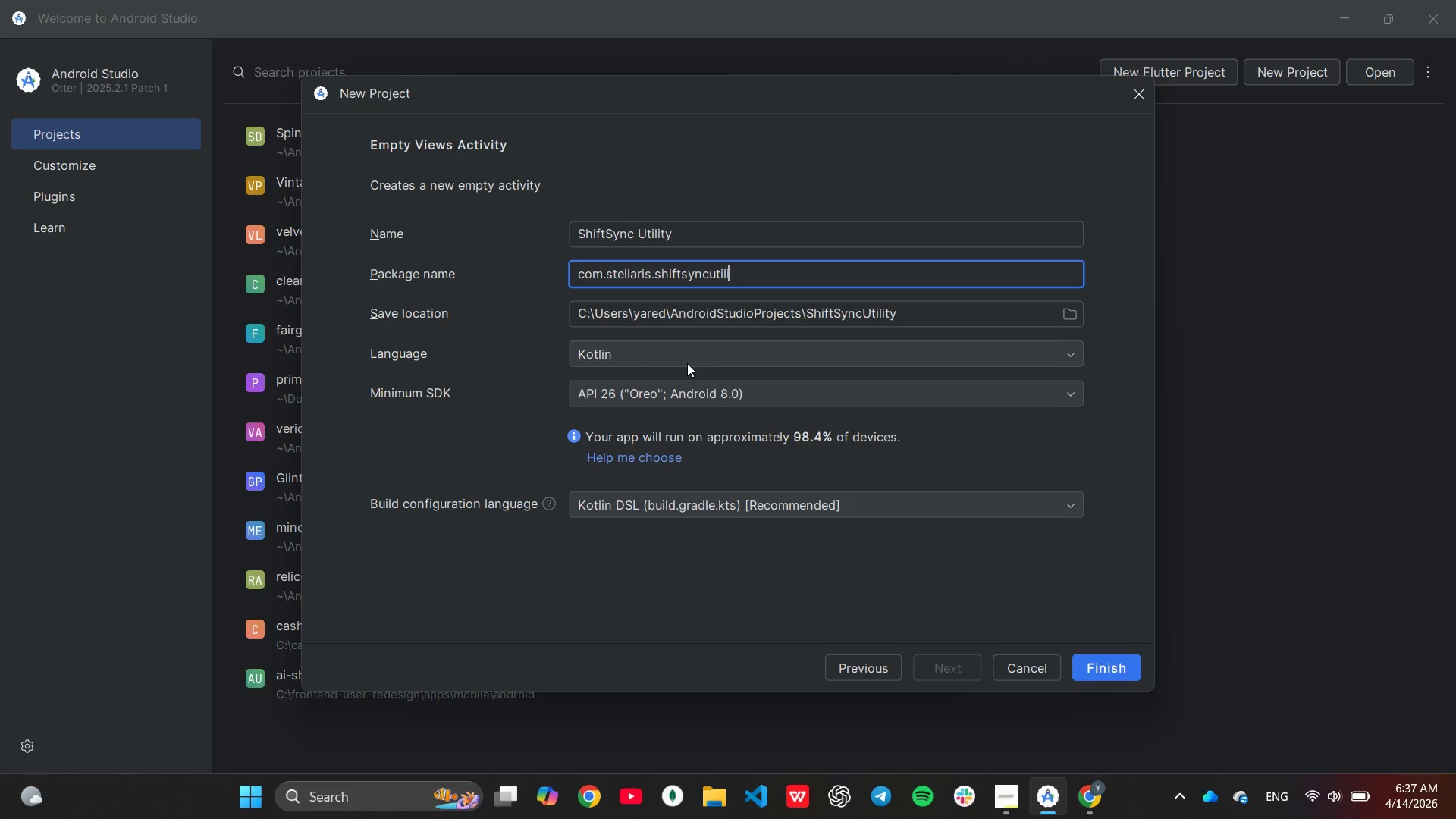 
key(Backspace)
 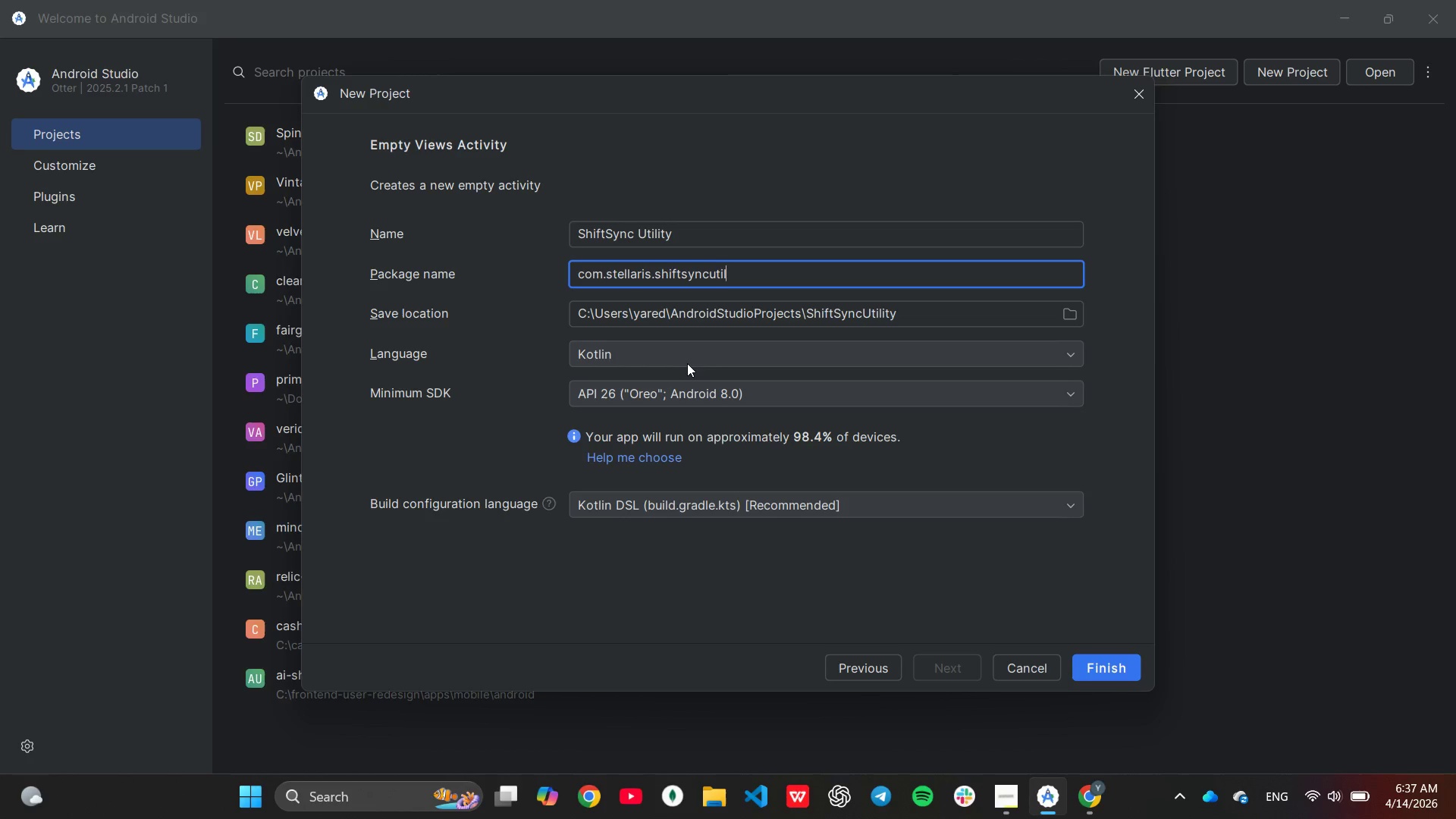 
key(Backspace)
 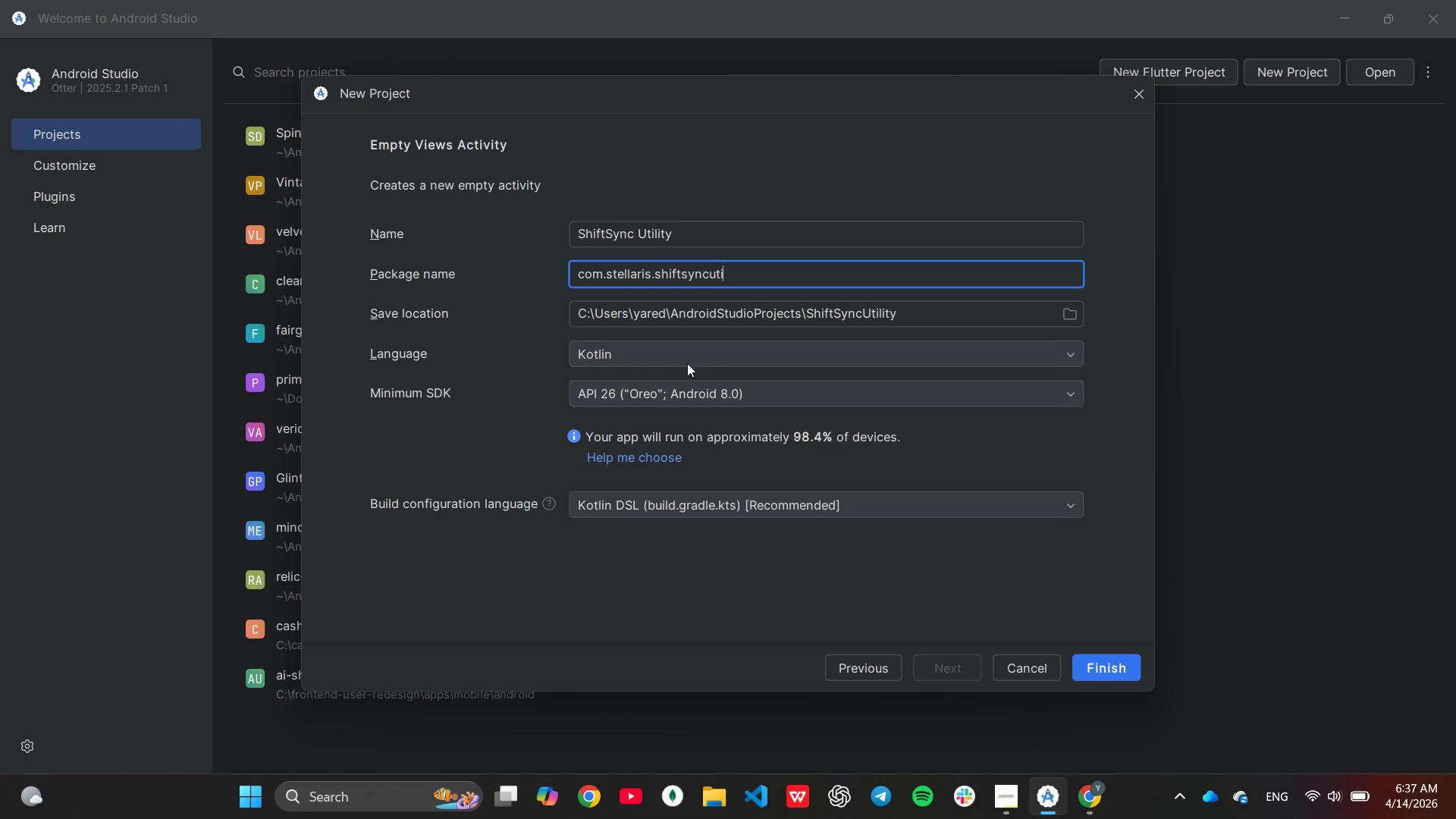 
key(Backspace)
 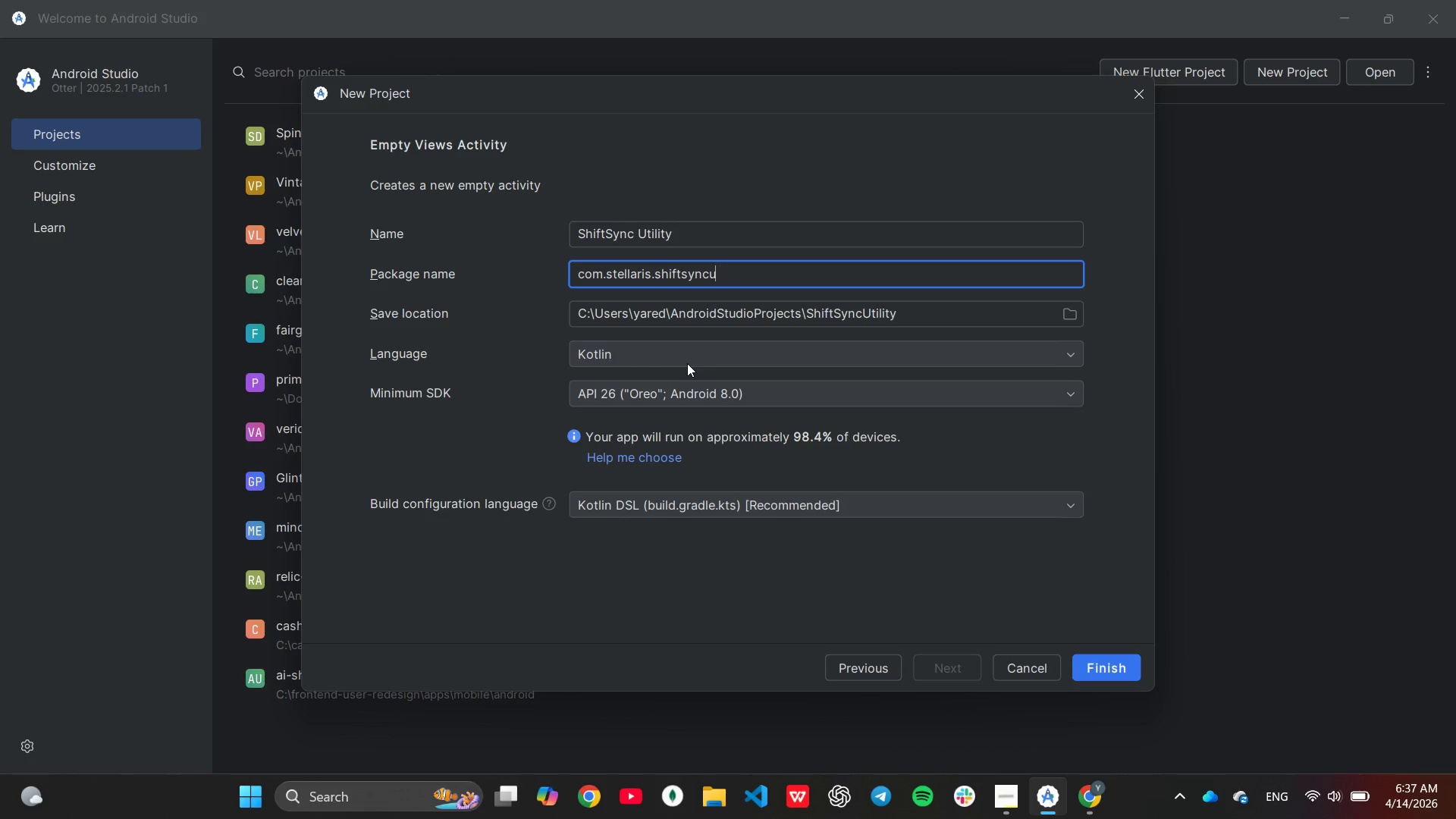 
key(Backspace)
 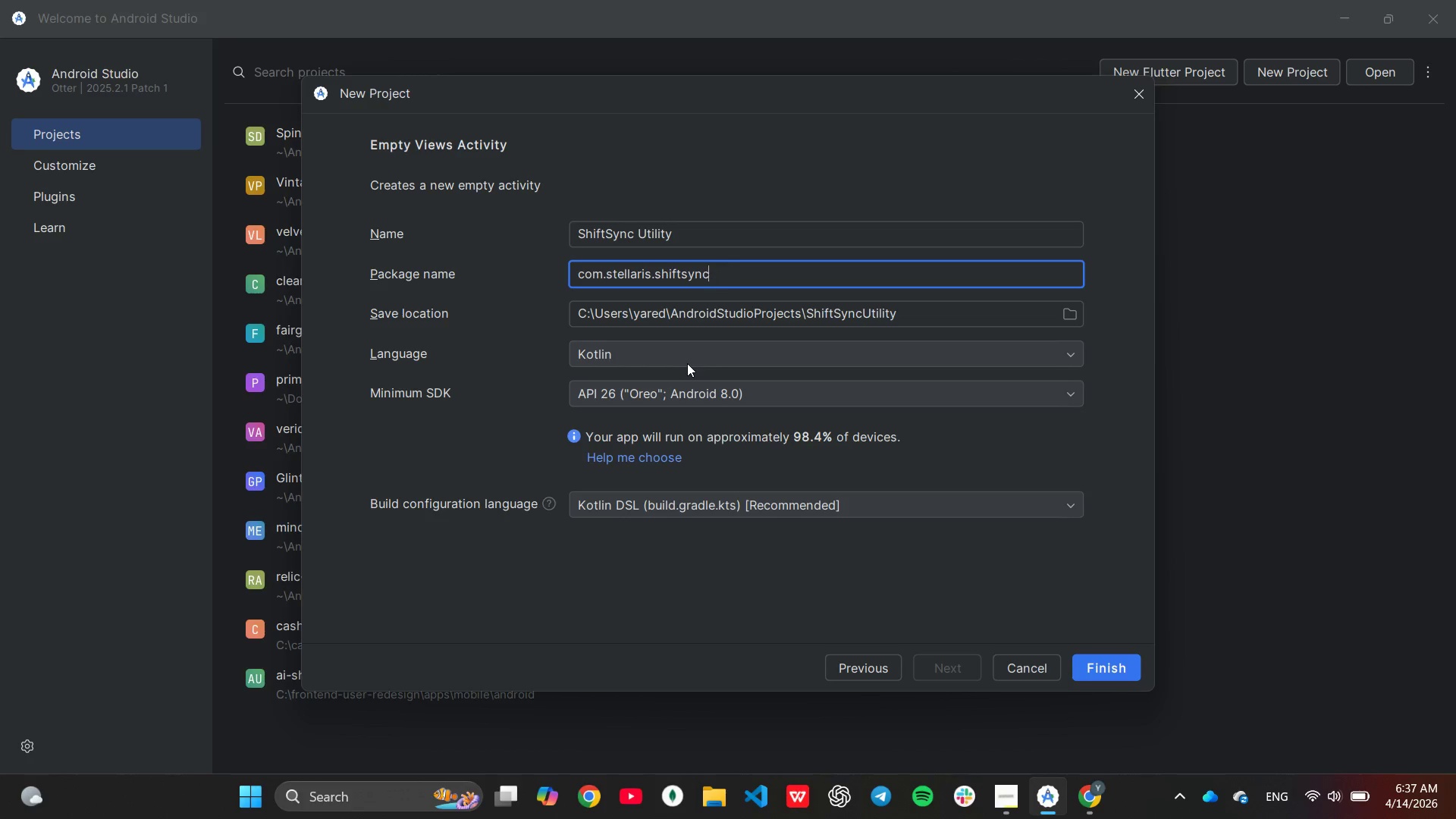 
key(Backspace)
 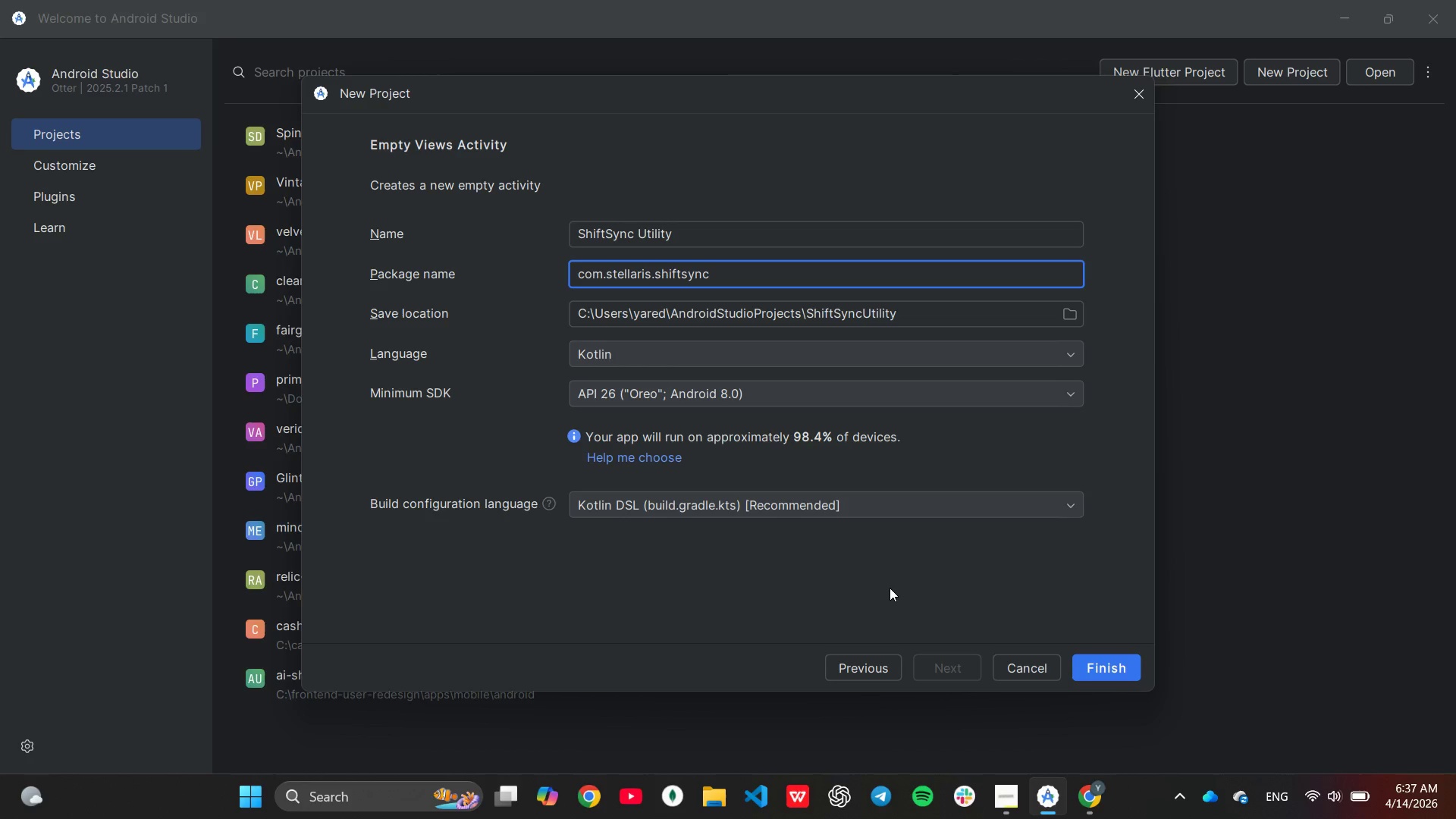 
wait(19.86)
 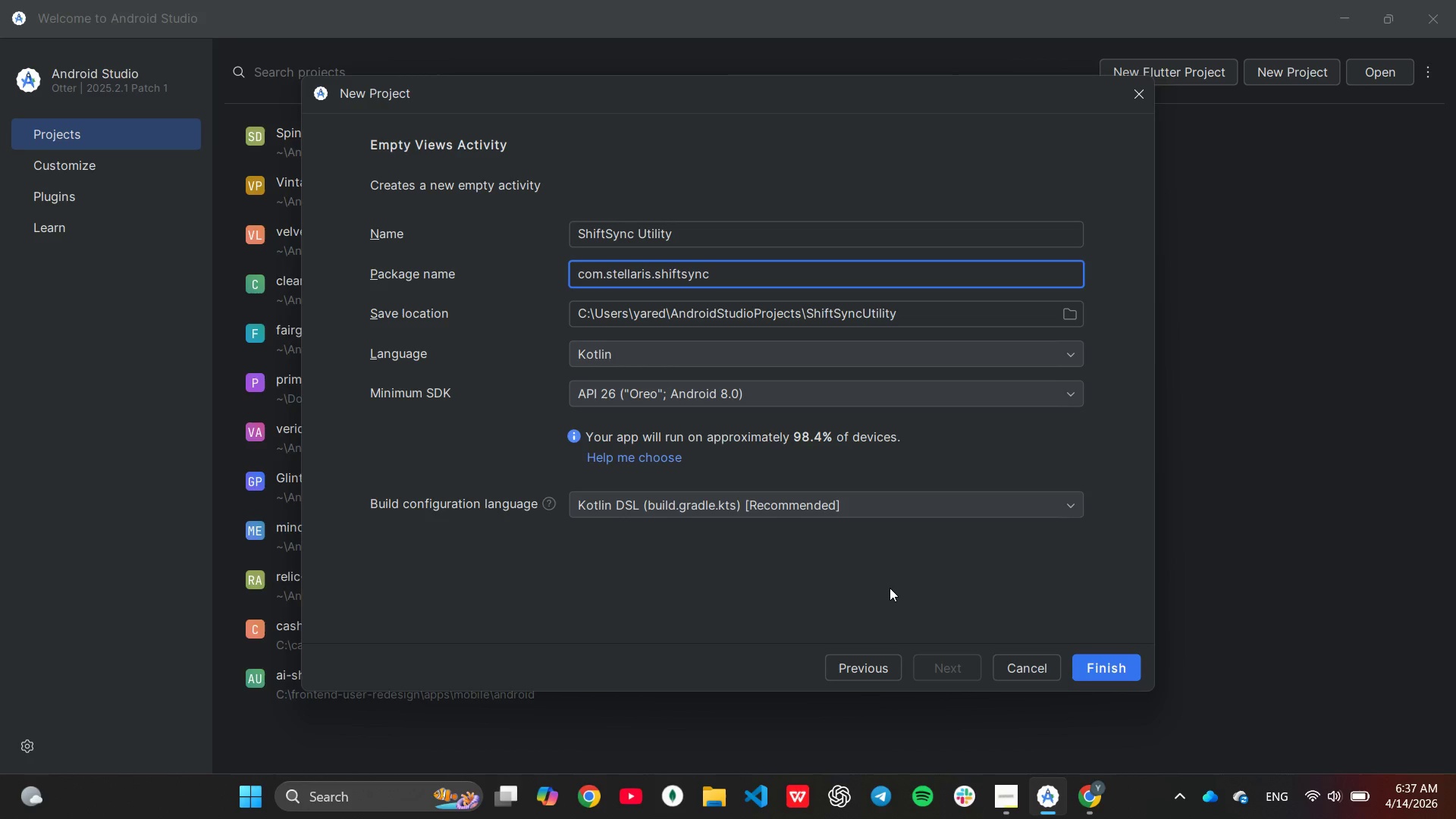 
left_click([913, 394])
 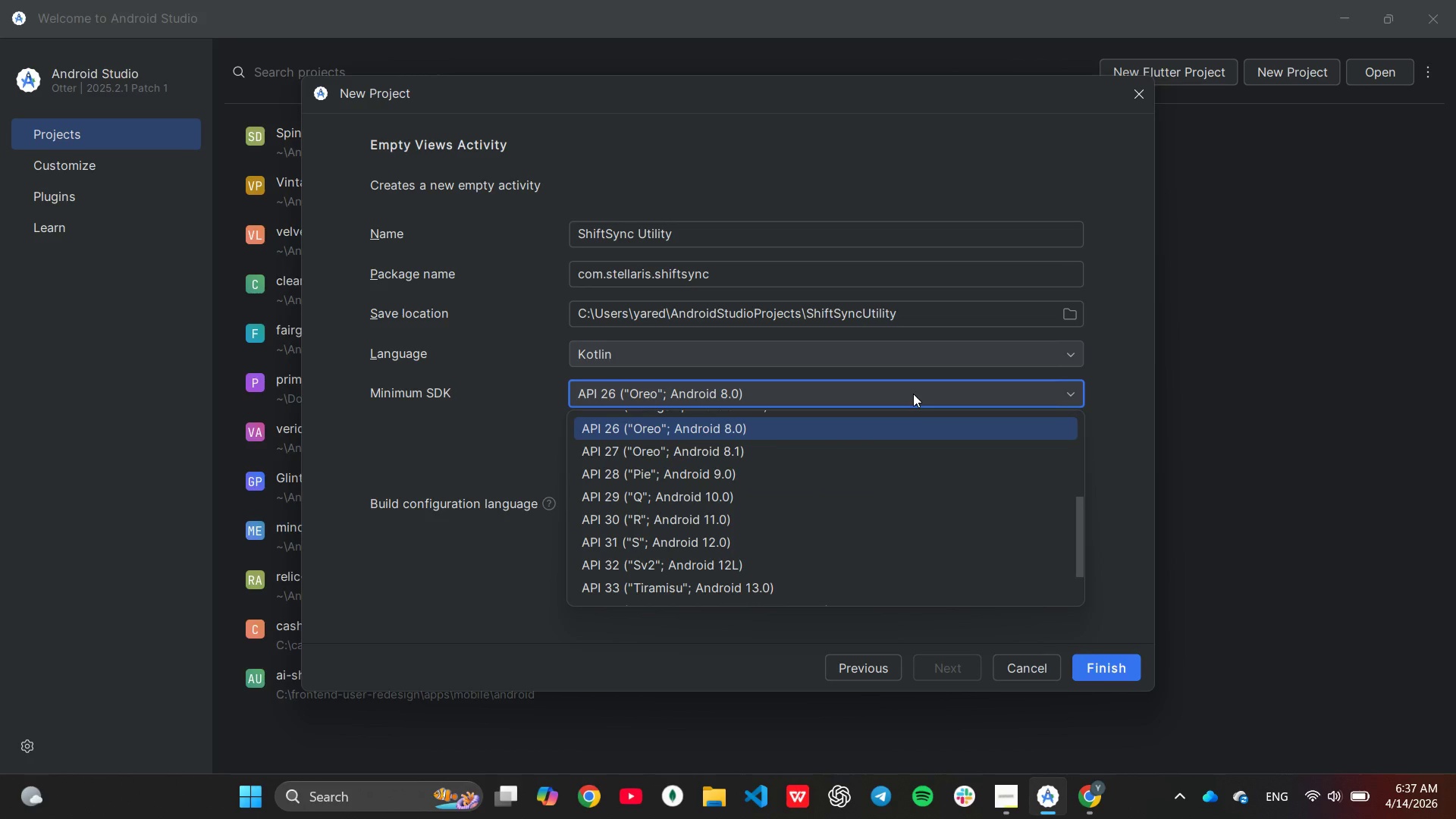 
left_click([913, 394])
 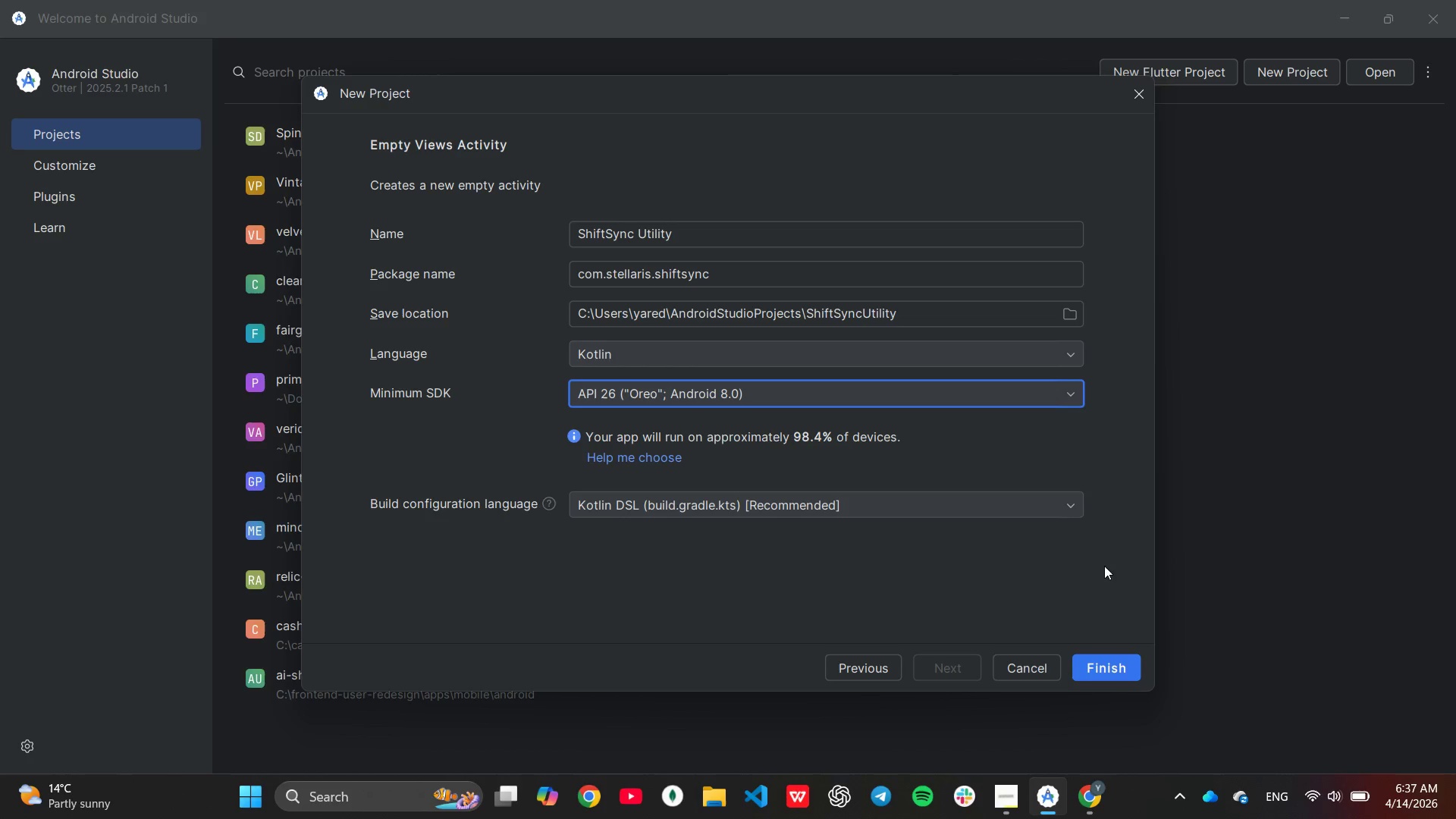 
wait(12.64)
 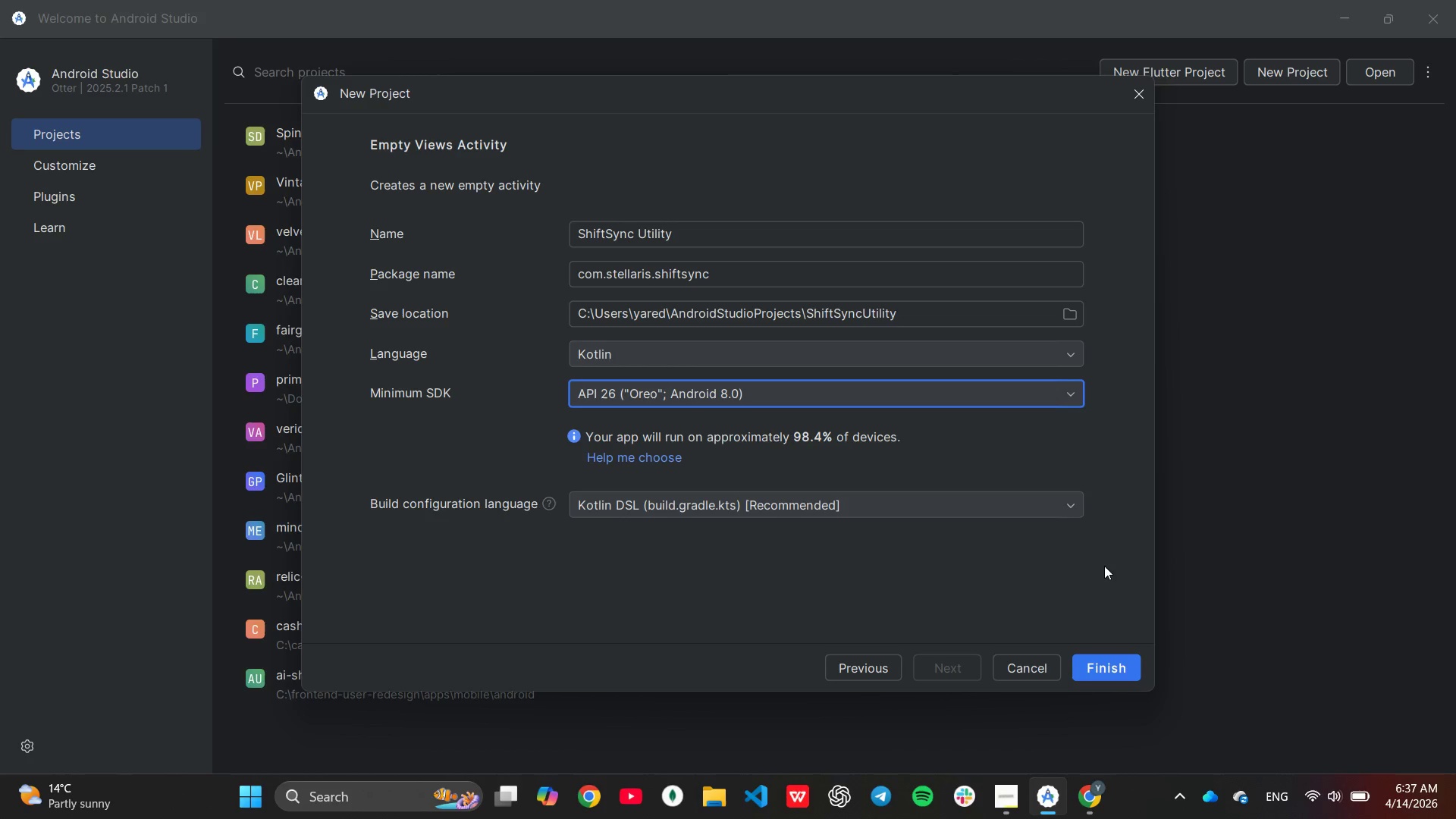 
left_click([1329, 30])
 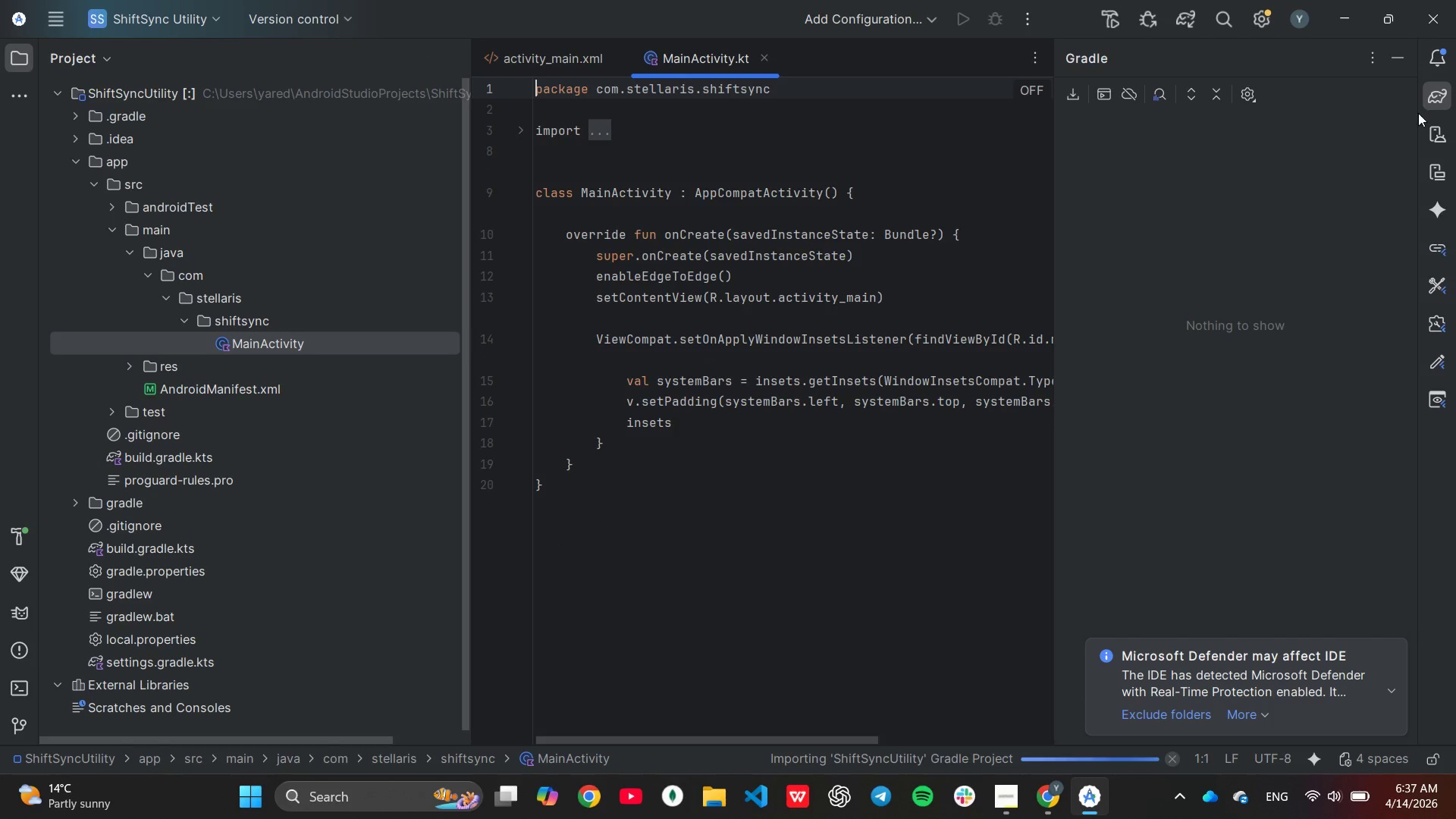 
wait(13.25)
 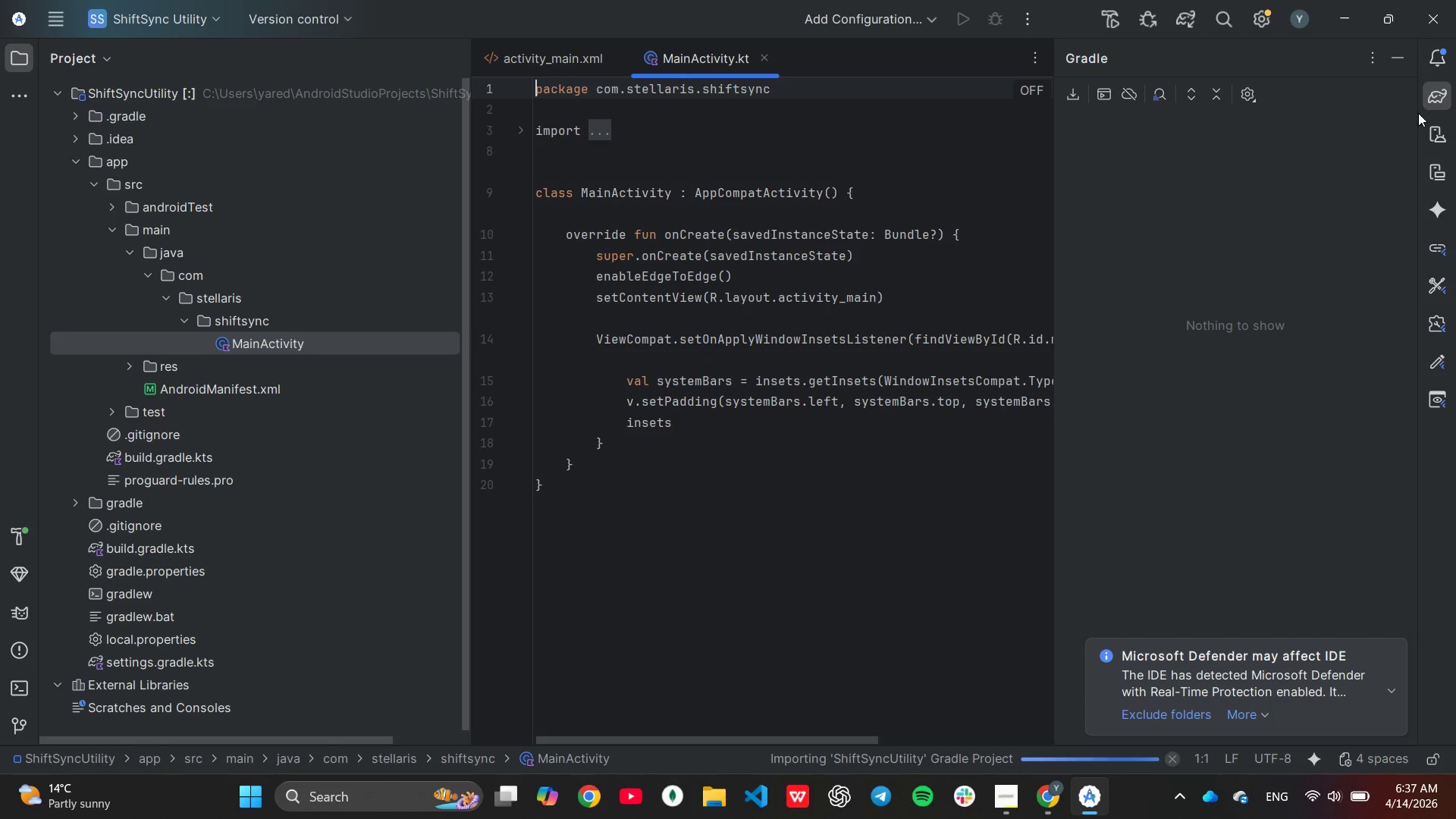 
left_click([7, 544])
 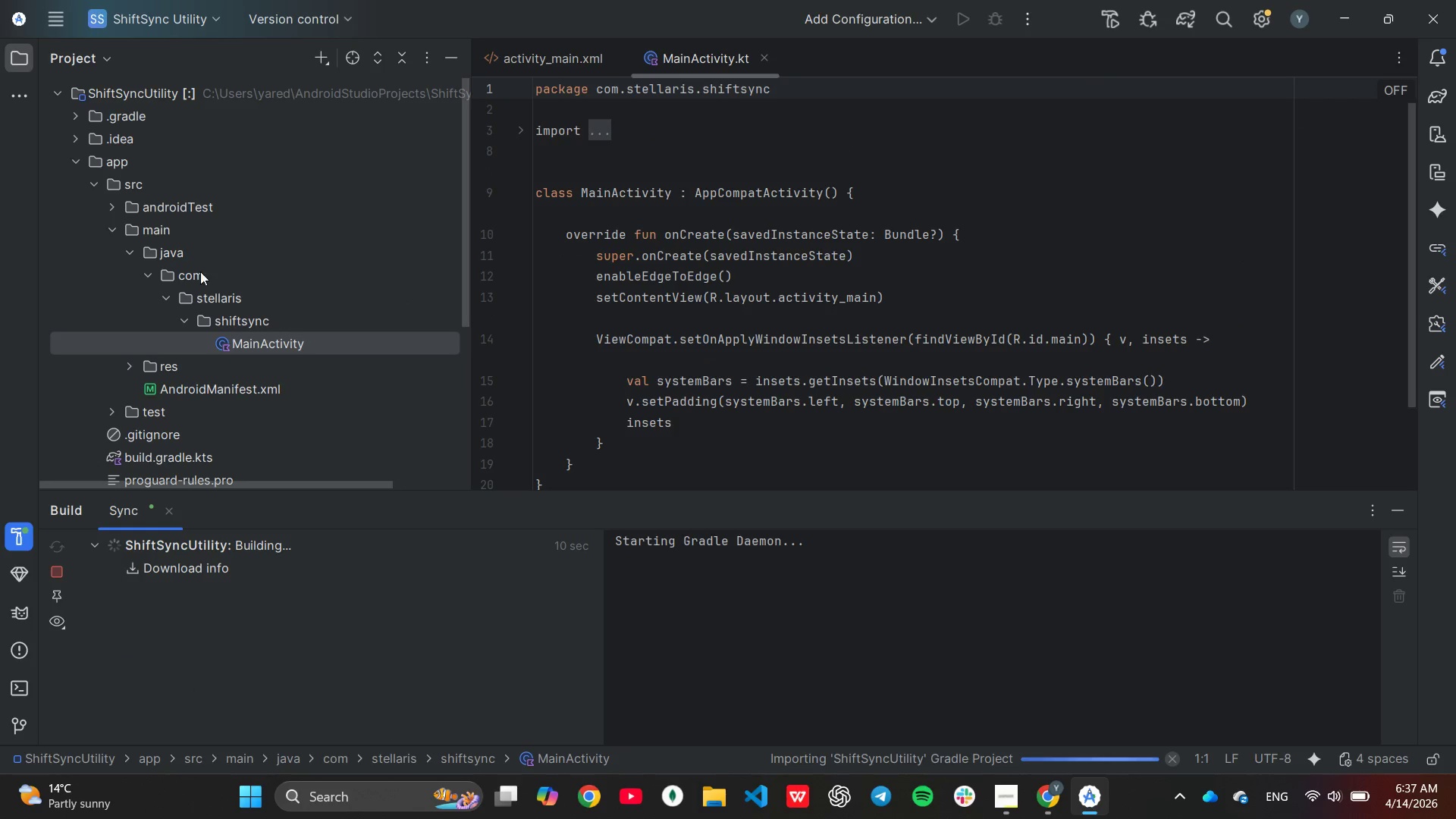 
scroll: coordinate [196, 271], scroll_direction: up, amount: 2.0
 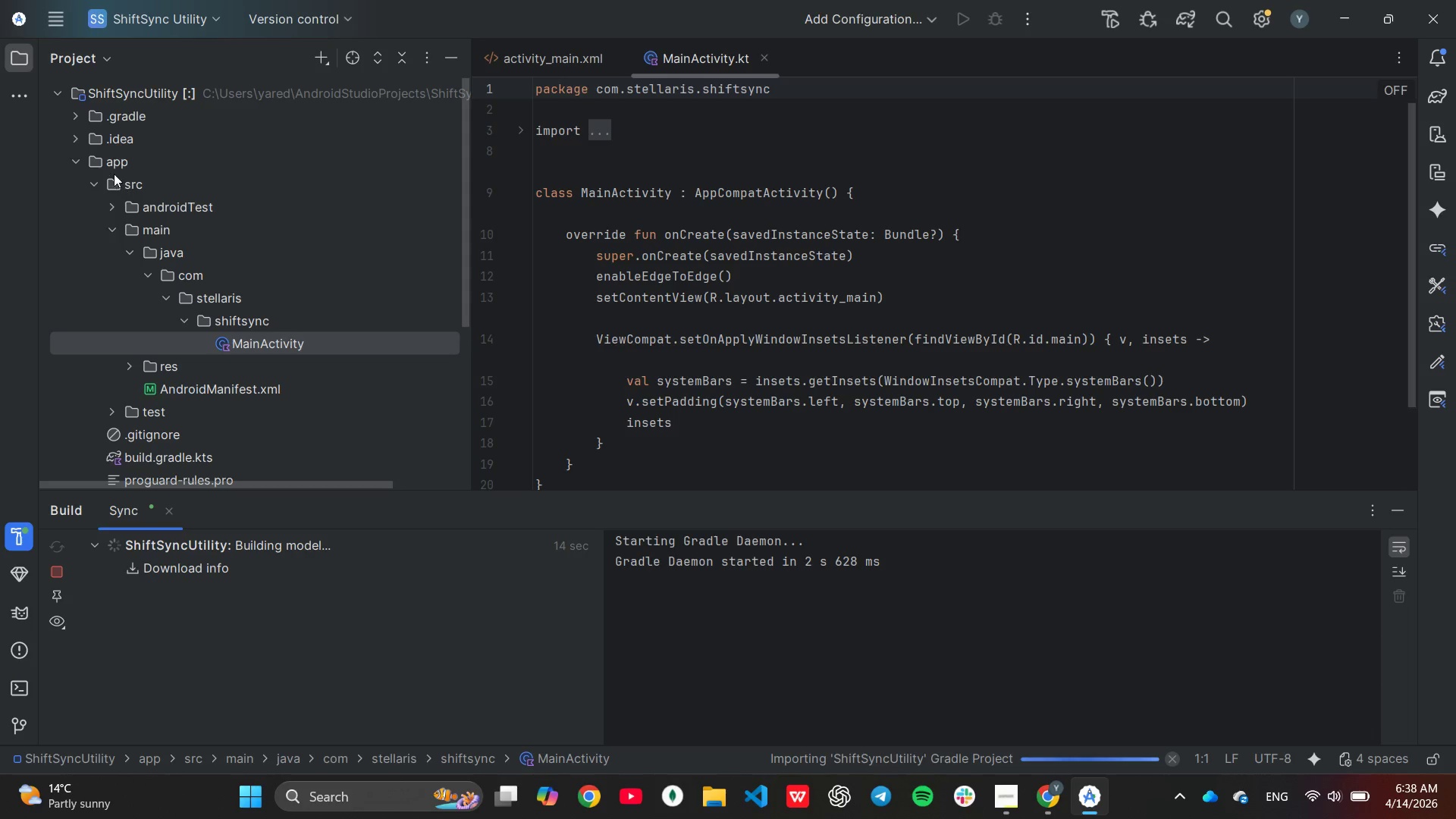 
left_click([74, 157])
 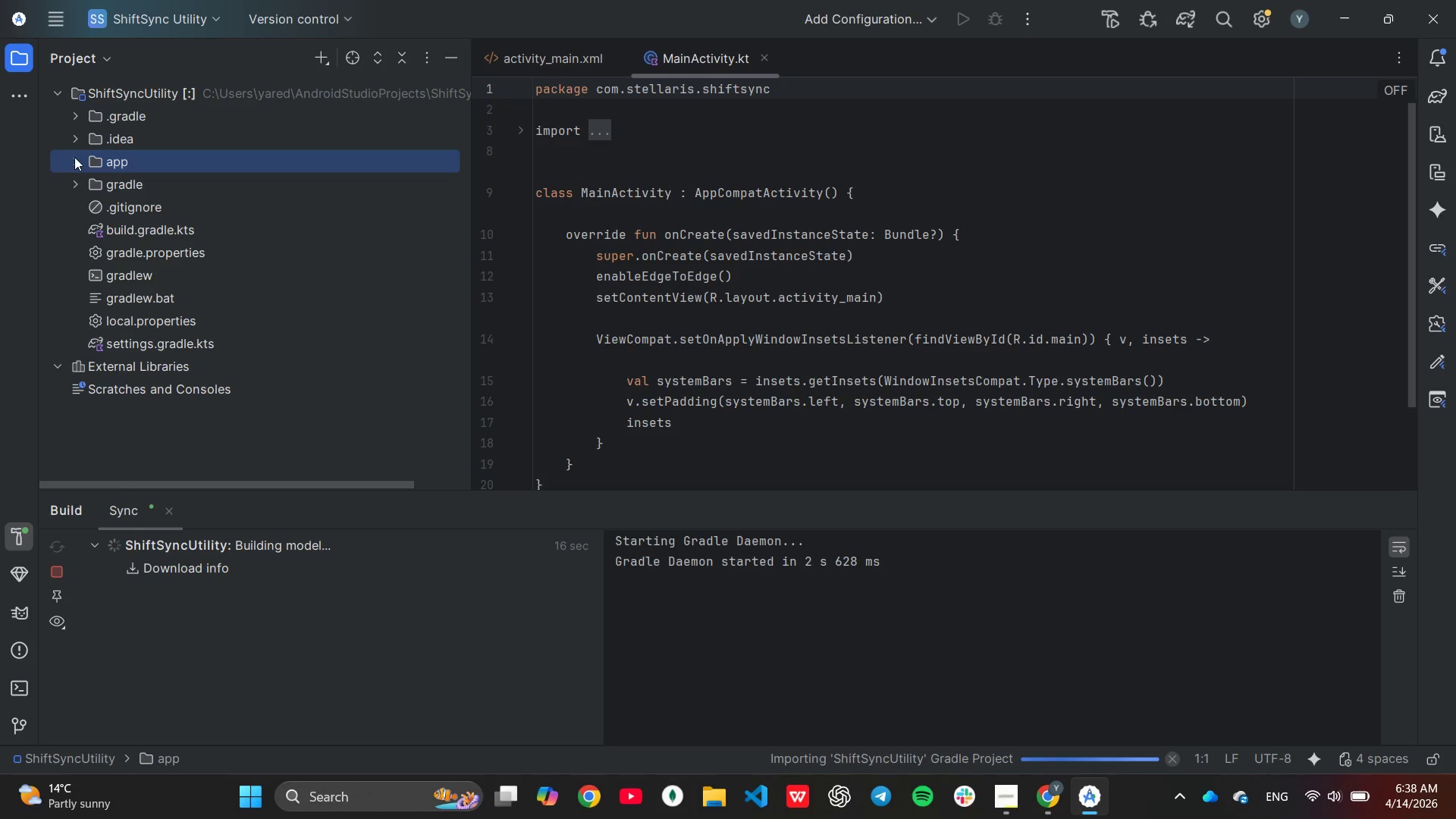 
left_click([74, 157])
 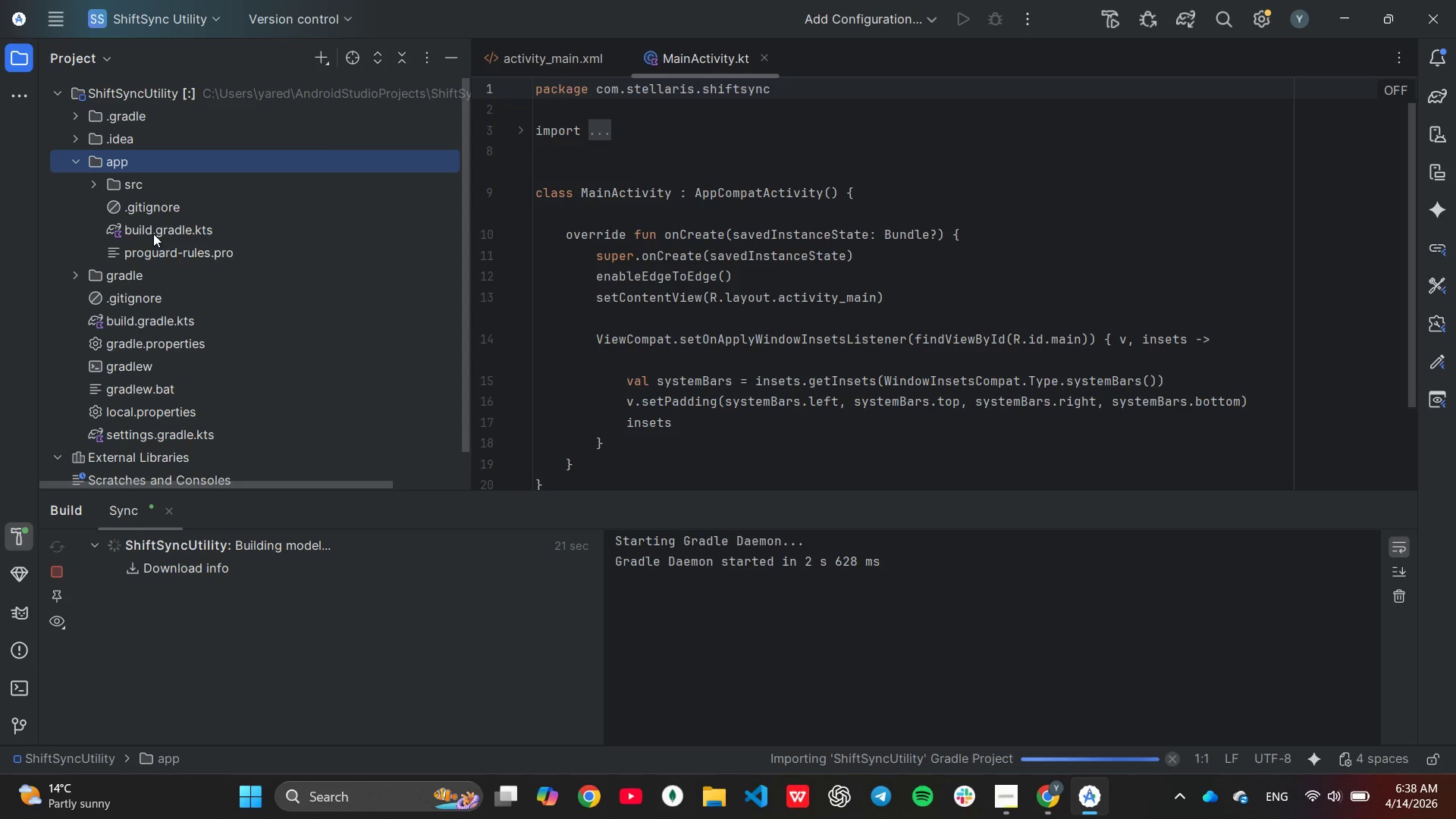 
wait(5.23)
 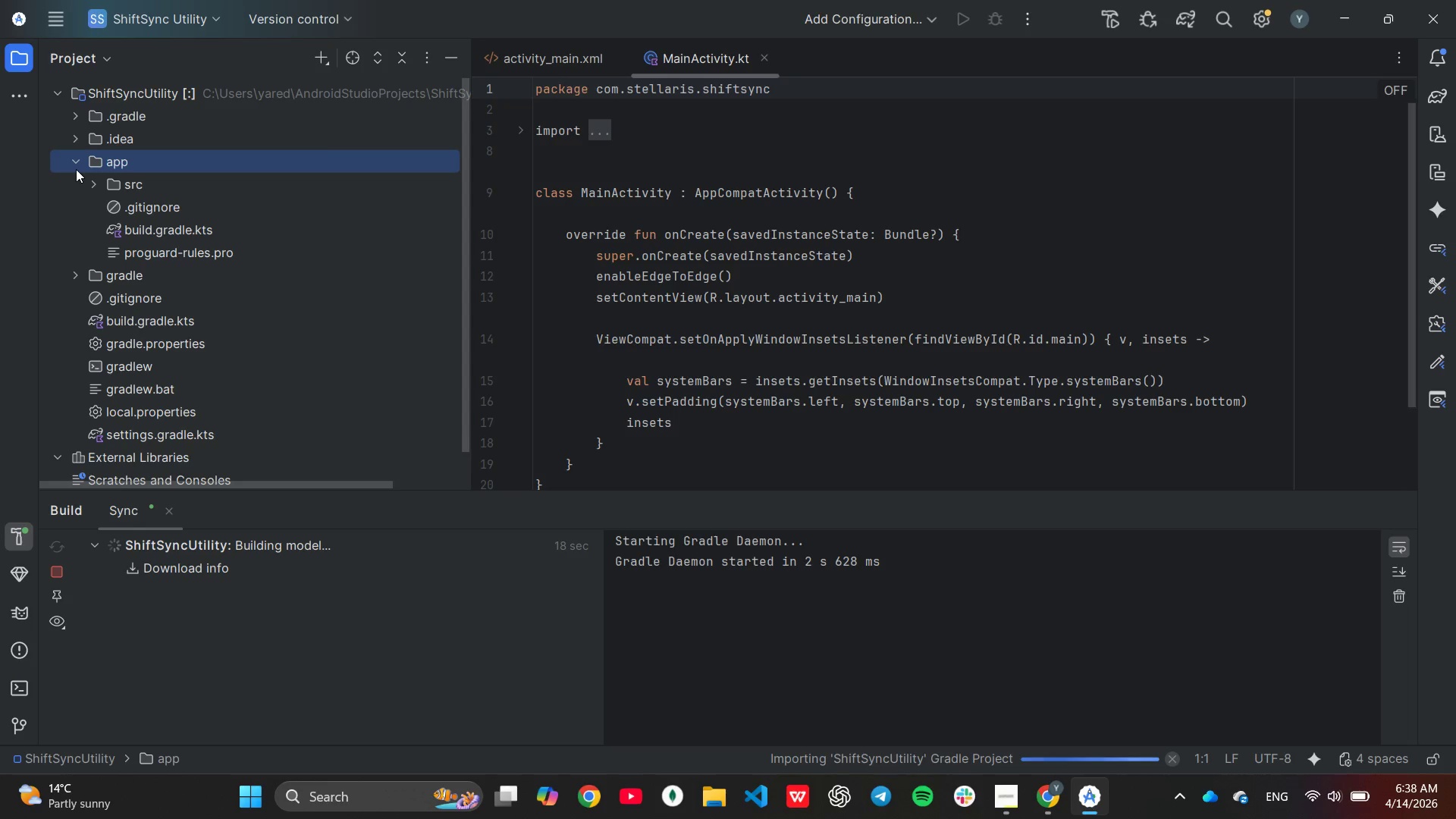 
double_click([153, 233])
 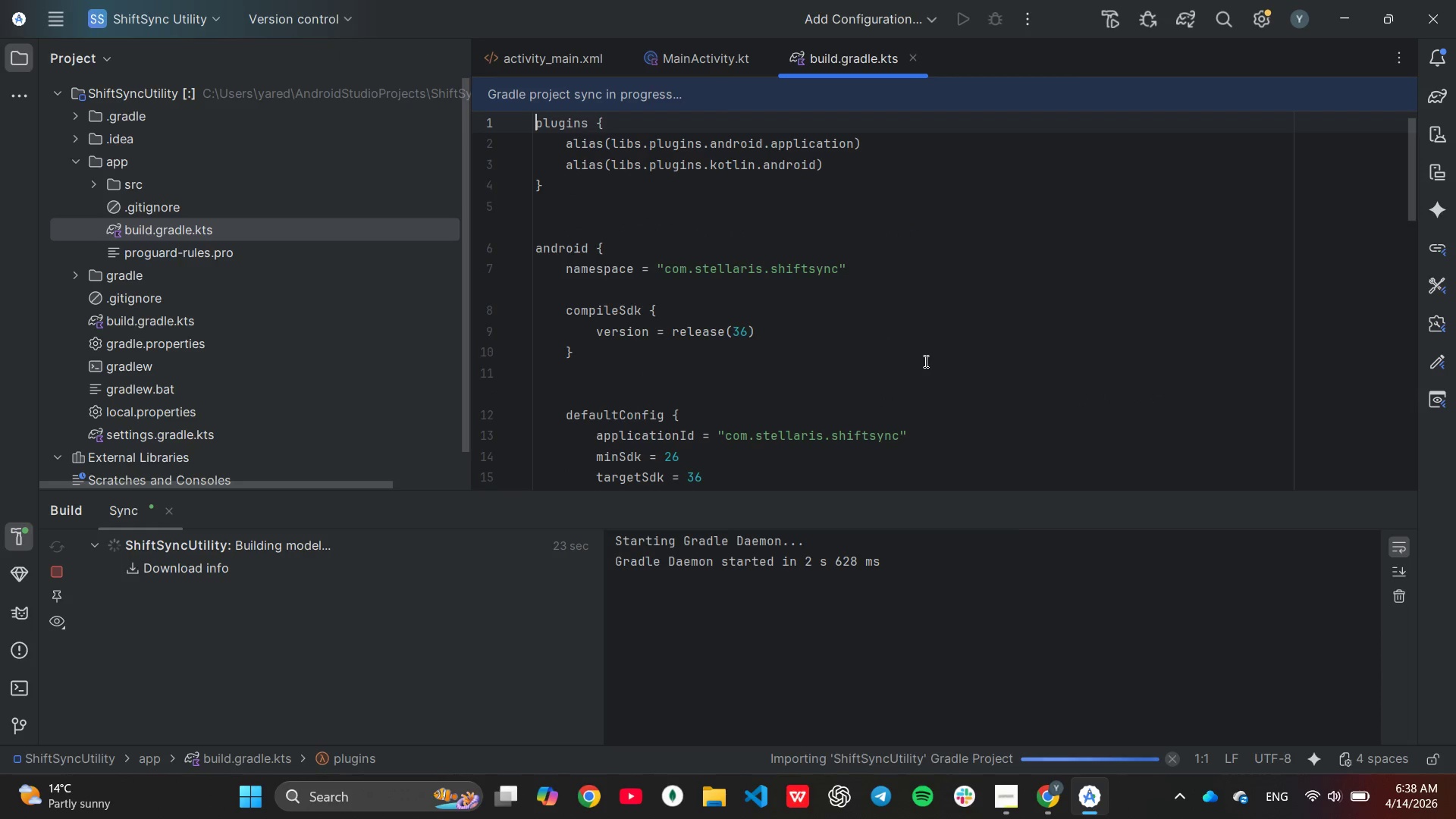 
scroll: coordinate [926, 359], scroll_direction: up, amount: 1.0
 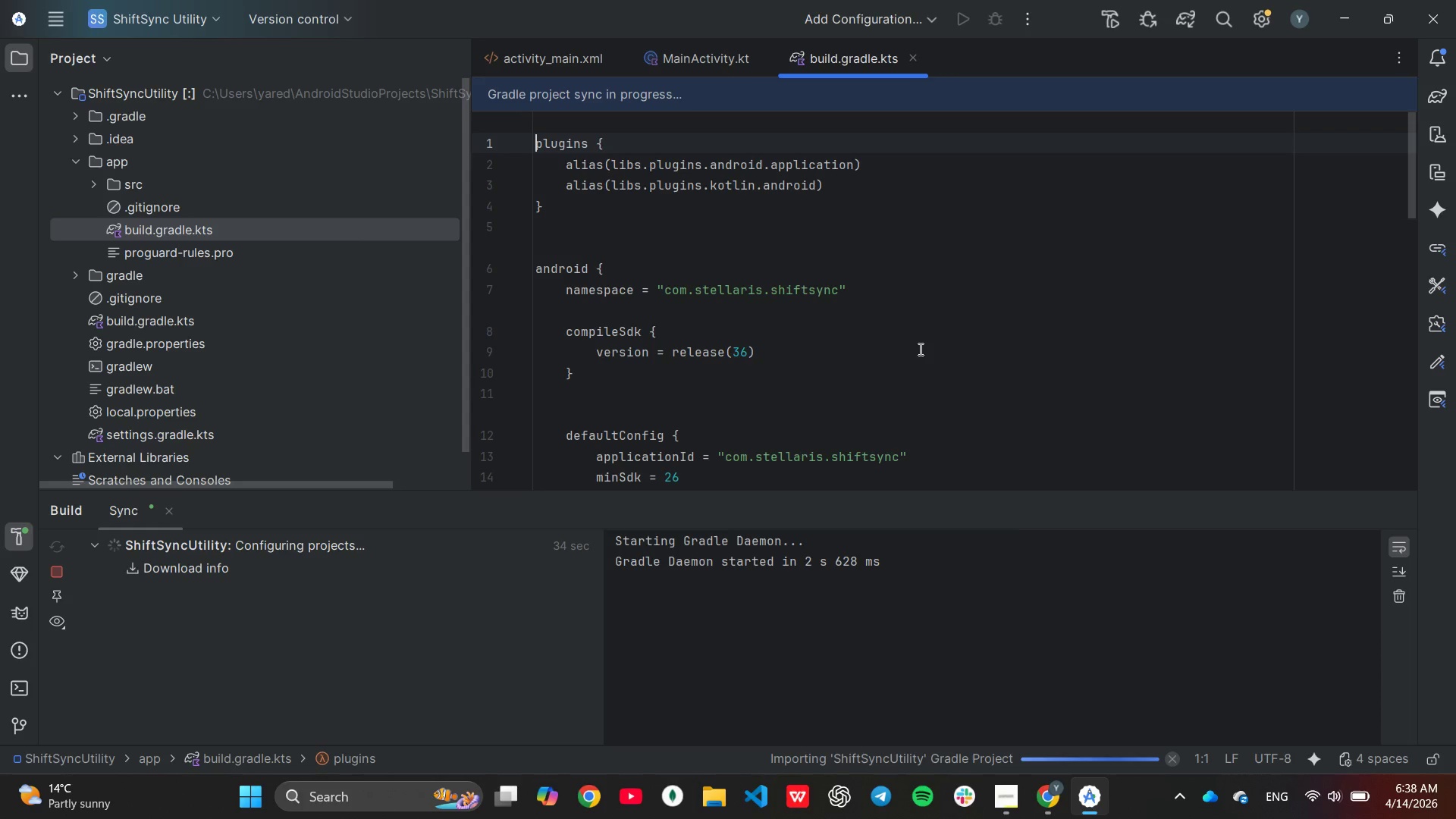 
wait(15.05)
 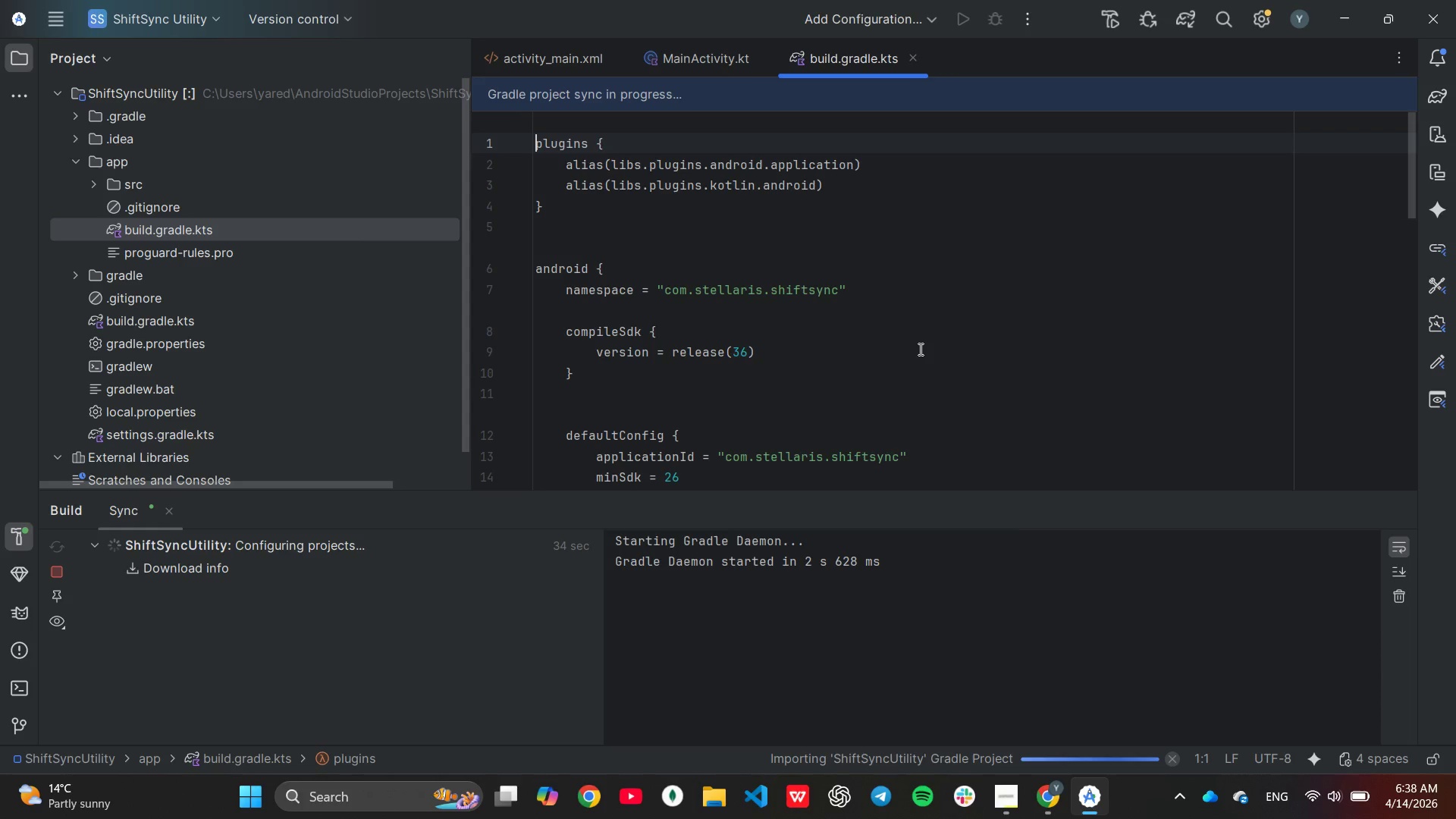 
scroll: coordinate [919, 346], scroll_direction: down, amount: 7.0
 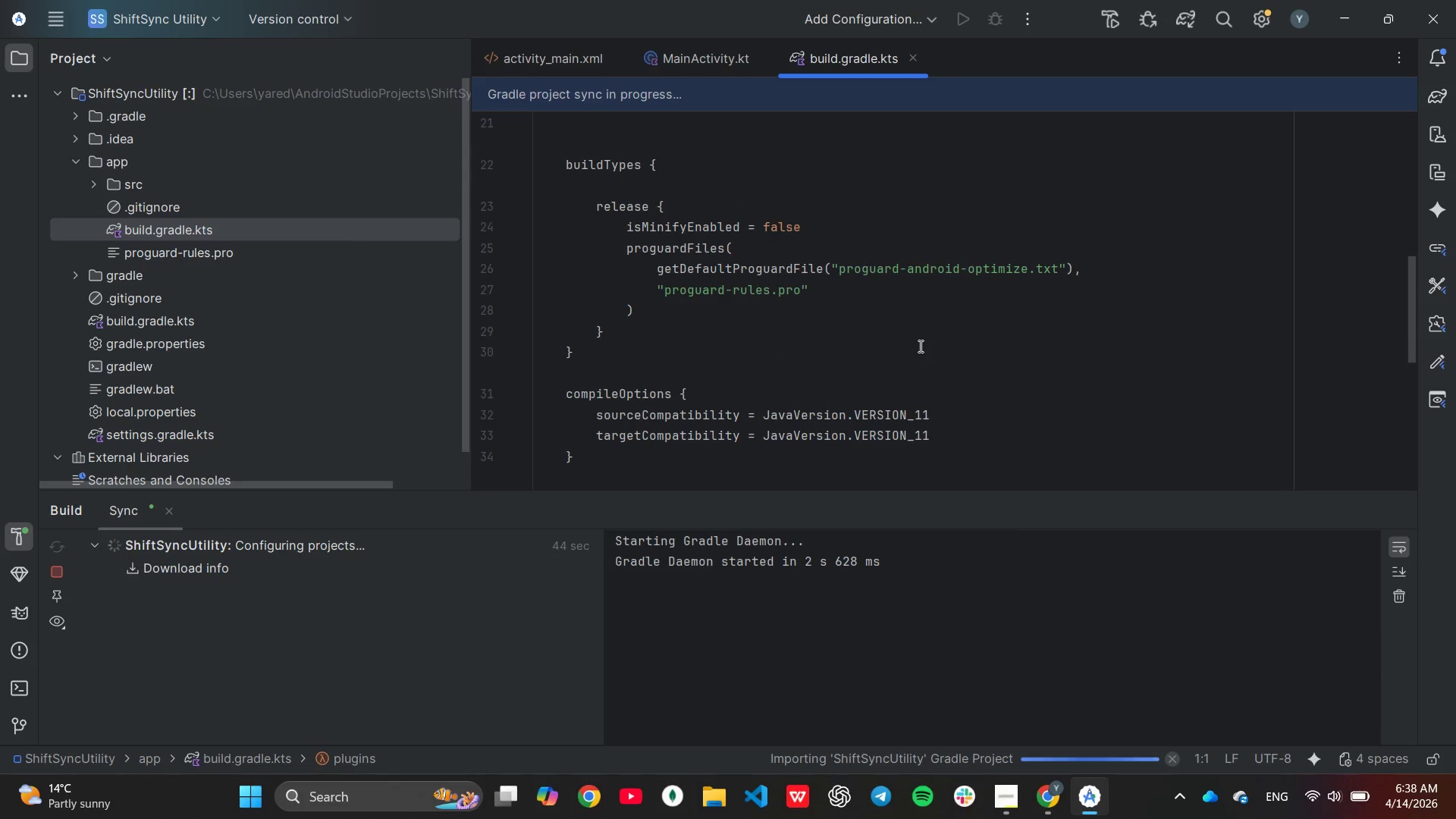 
scroll: coordinate [919, 346], scroll_direction: up, amount: 4.0
 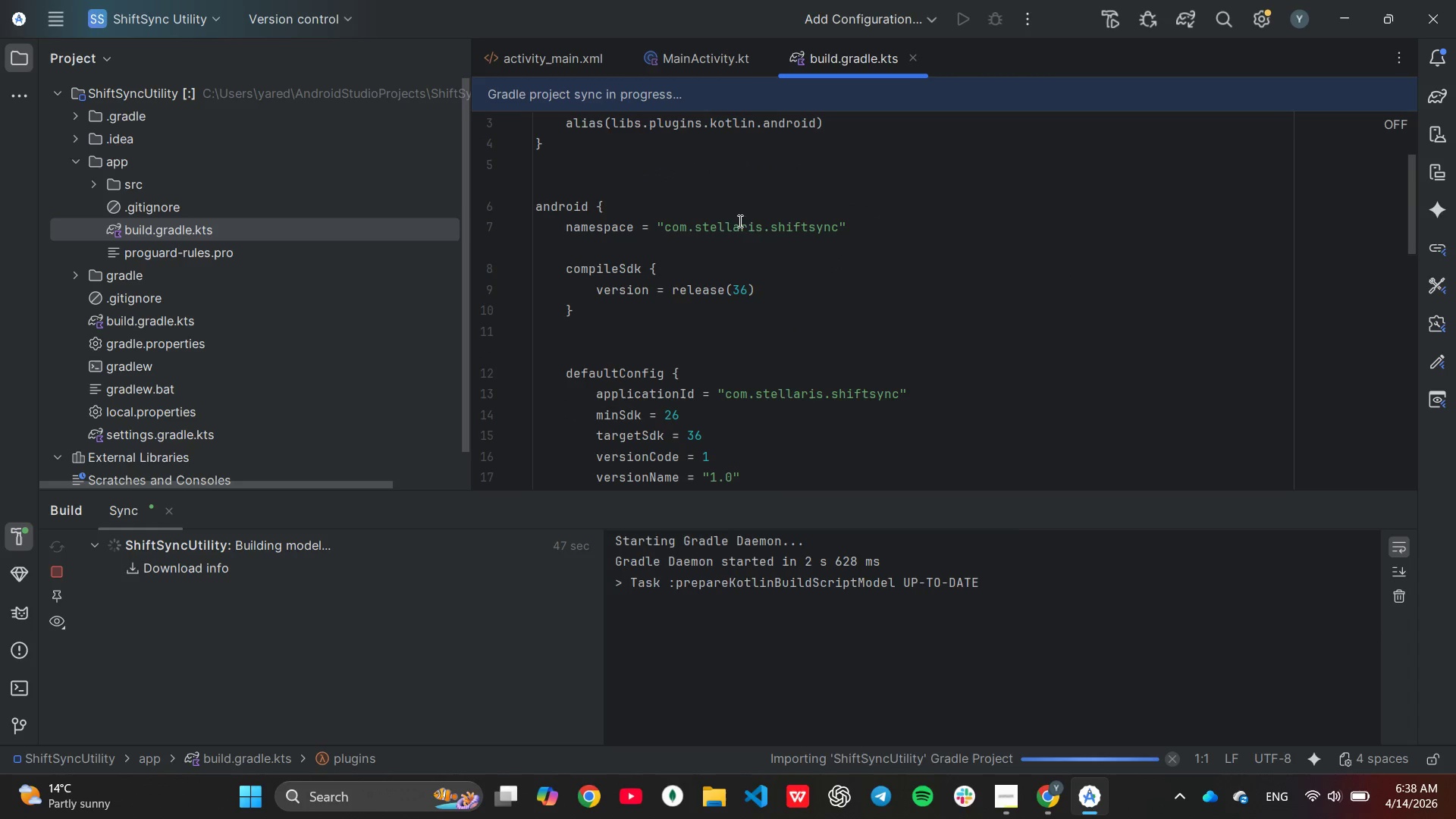 
left_click([723, 210])
 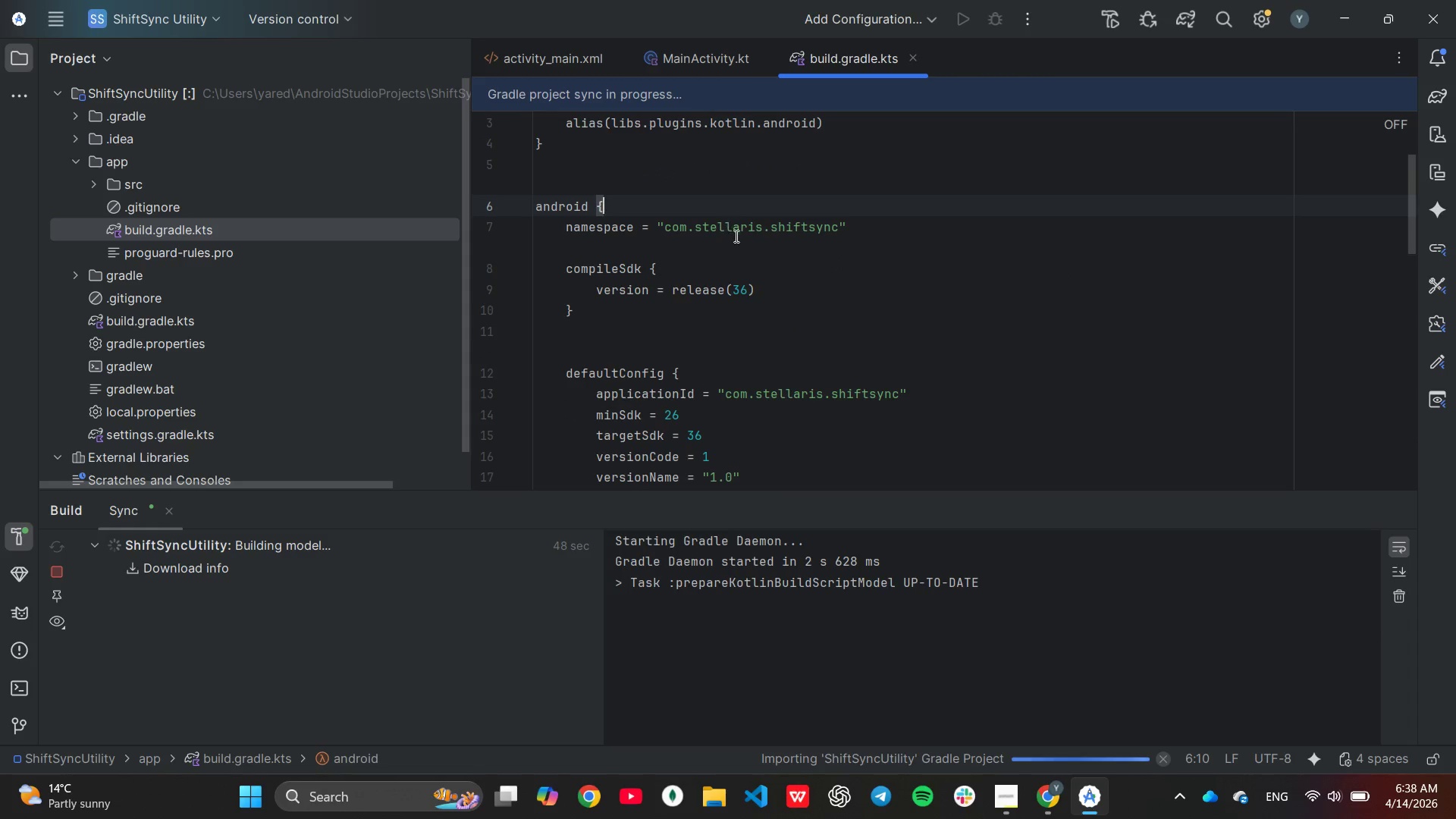 
scroll: coordinate [742, 254], scroll_direction: down, amount: 7.0
 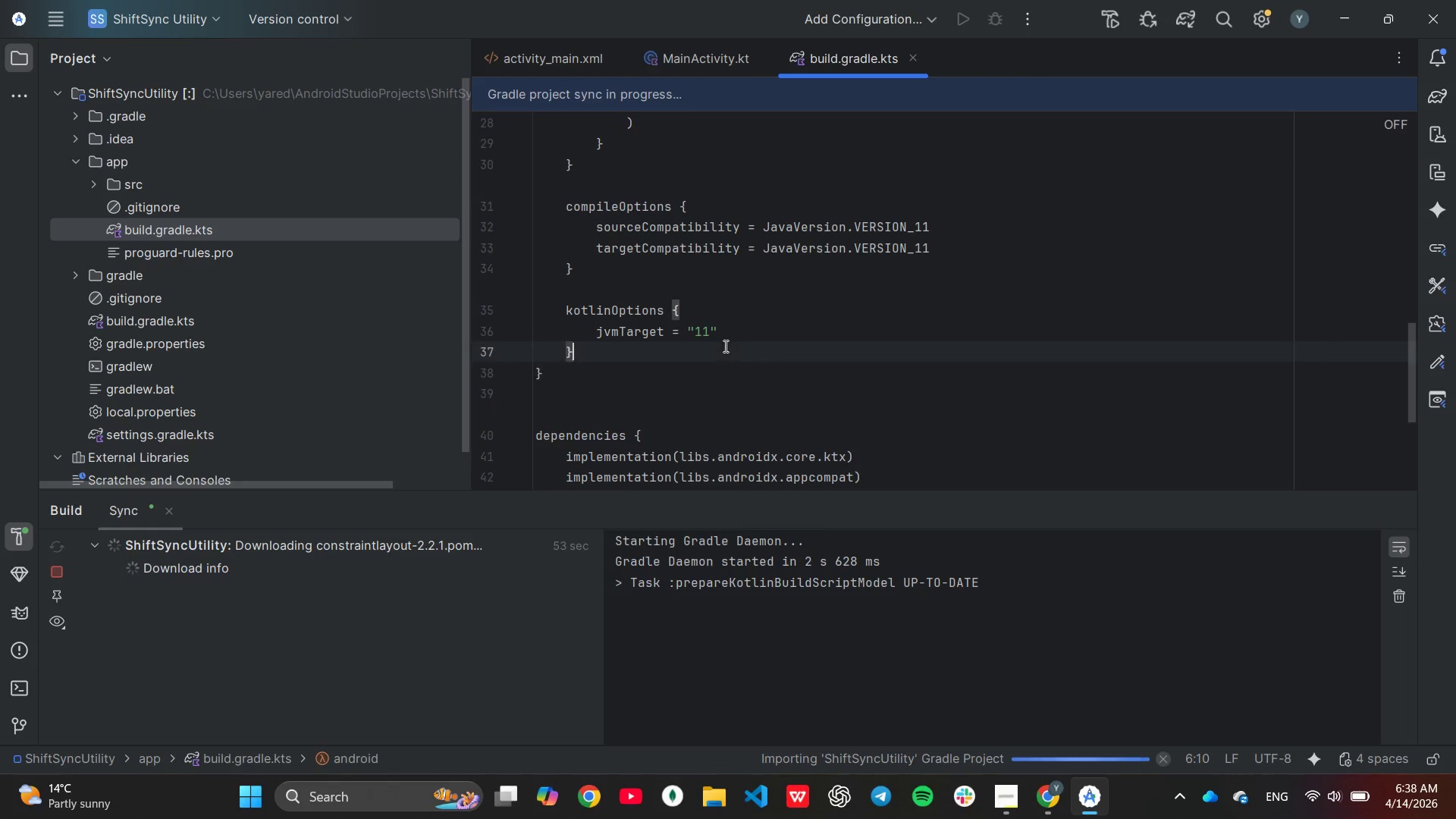 
wait(7.08)
 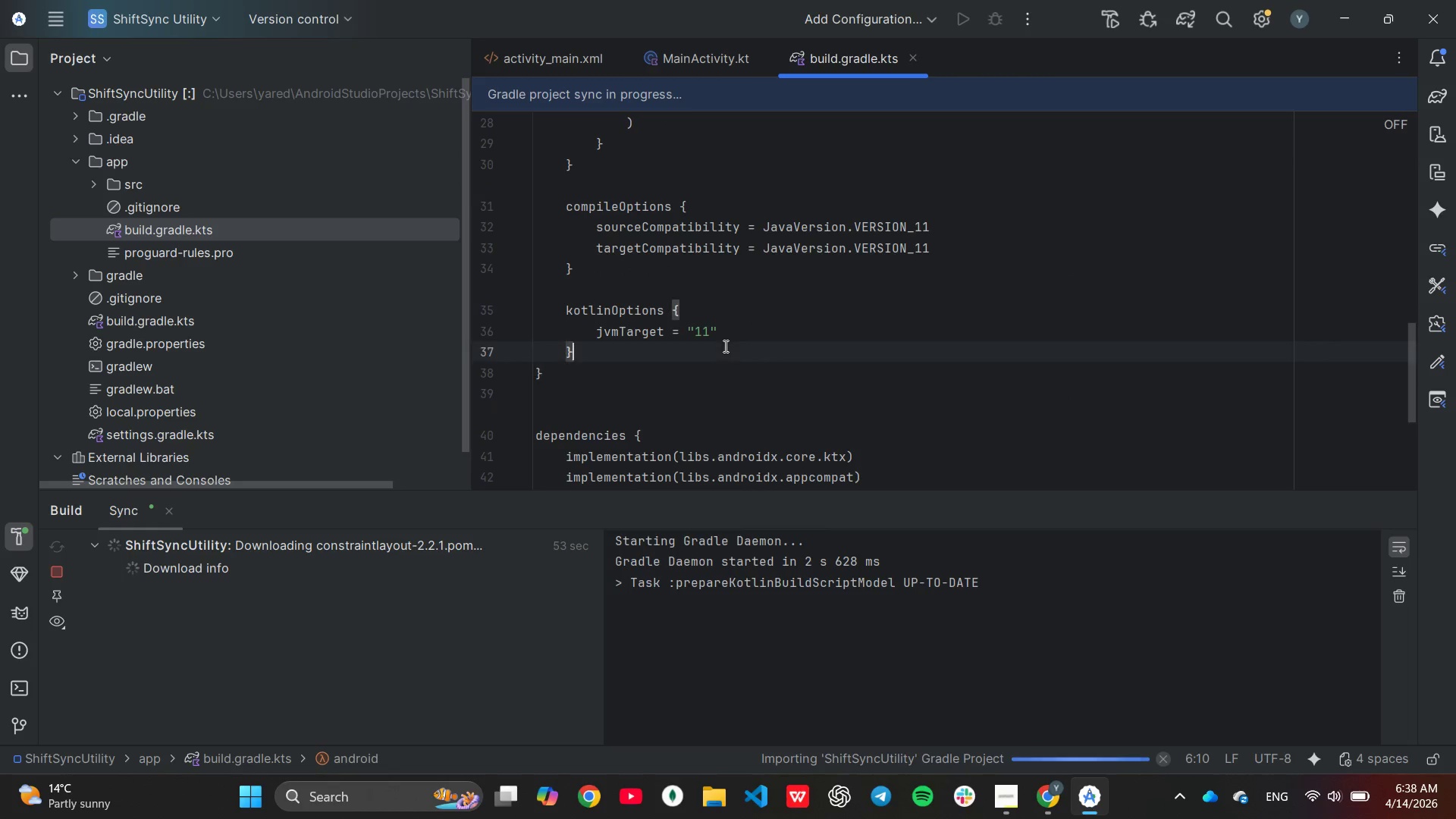 
key(Enter)
 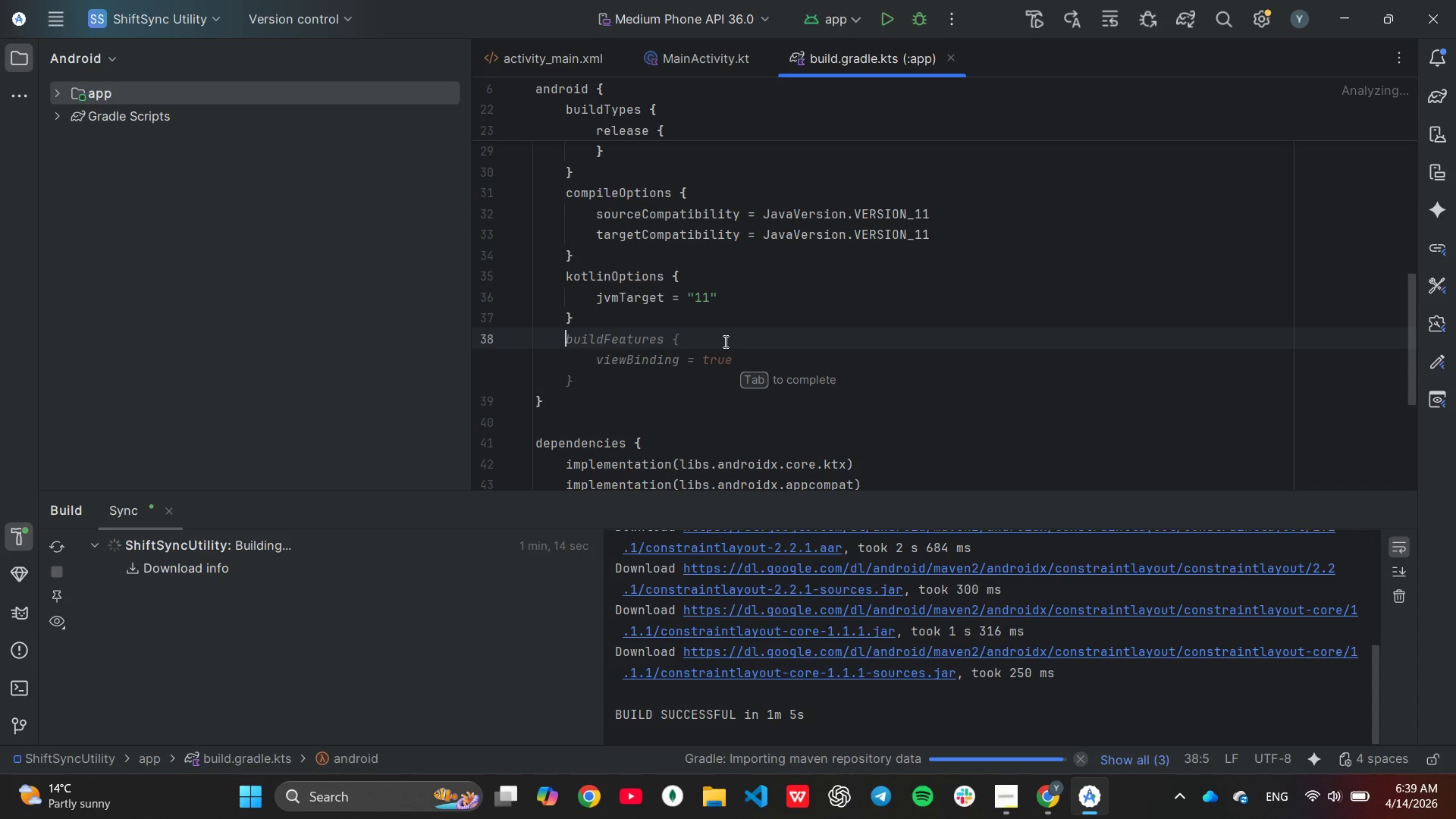 
wait(21.3)
 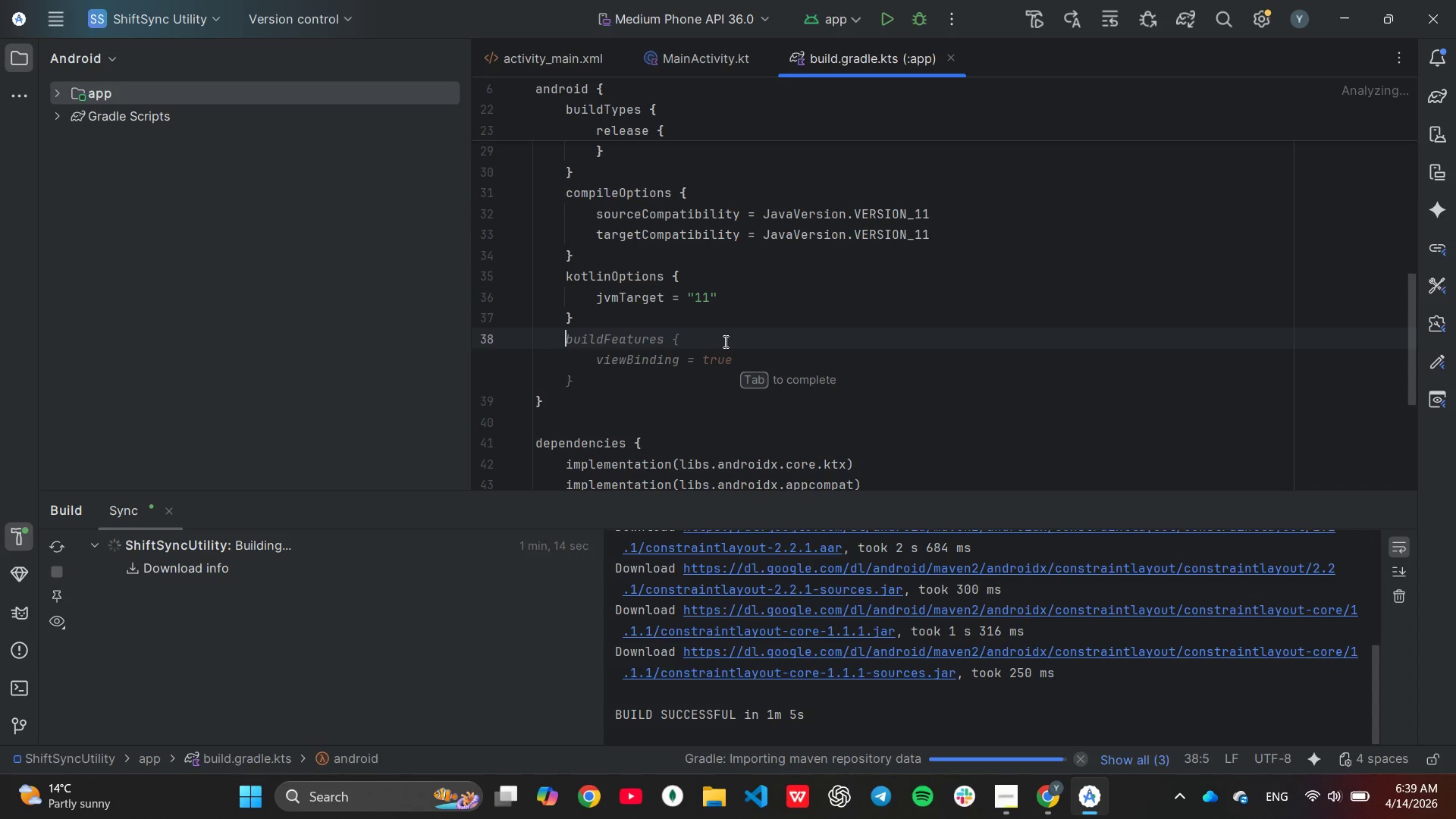 
key(Tab)
 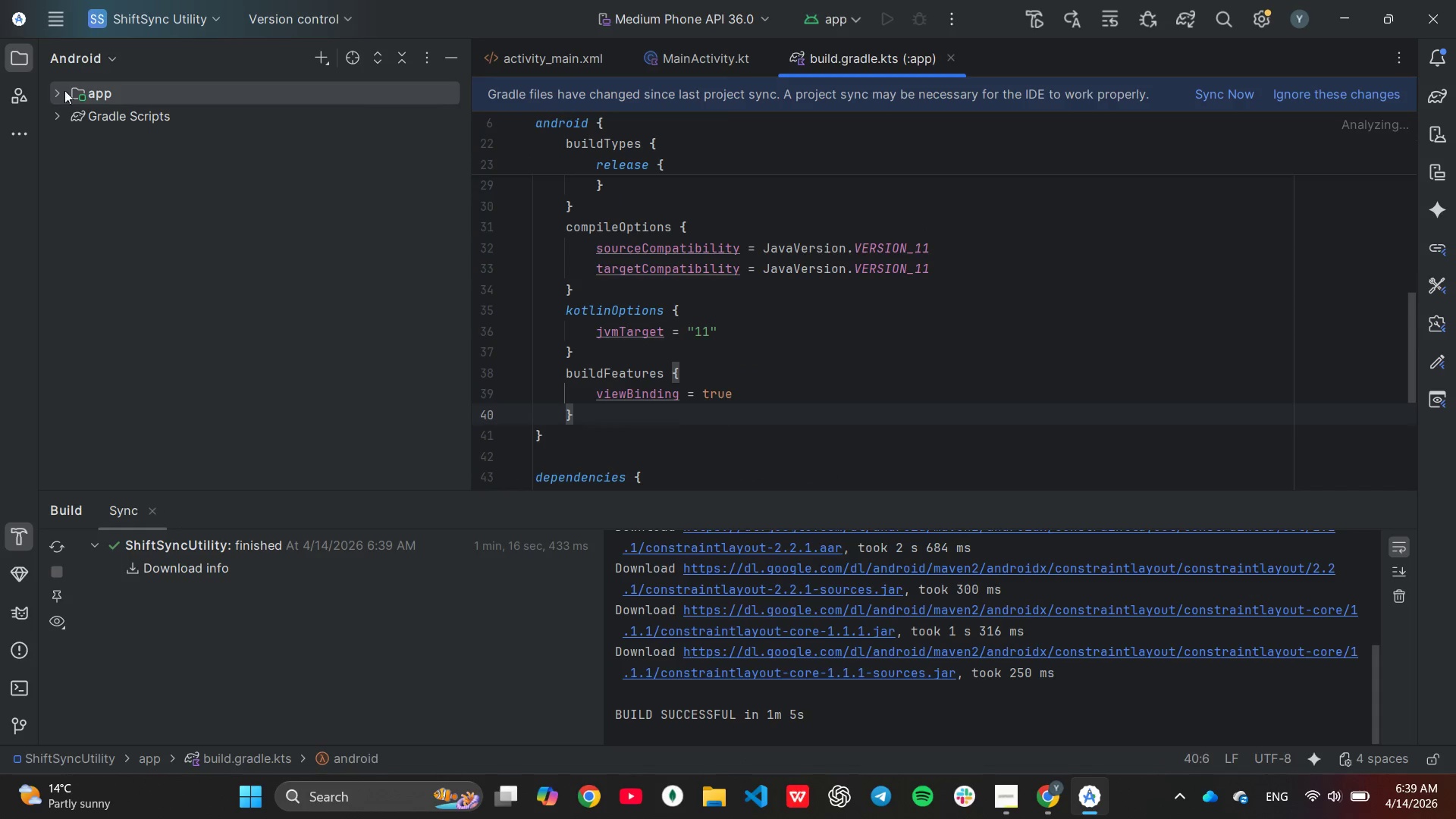 
left_click([57, 93])
 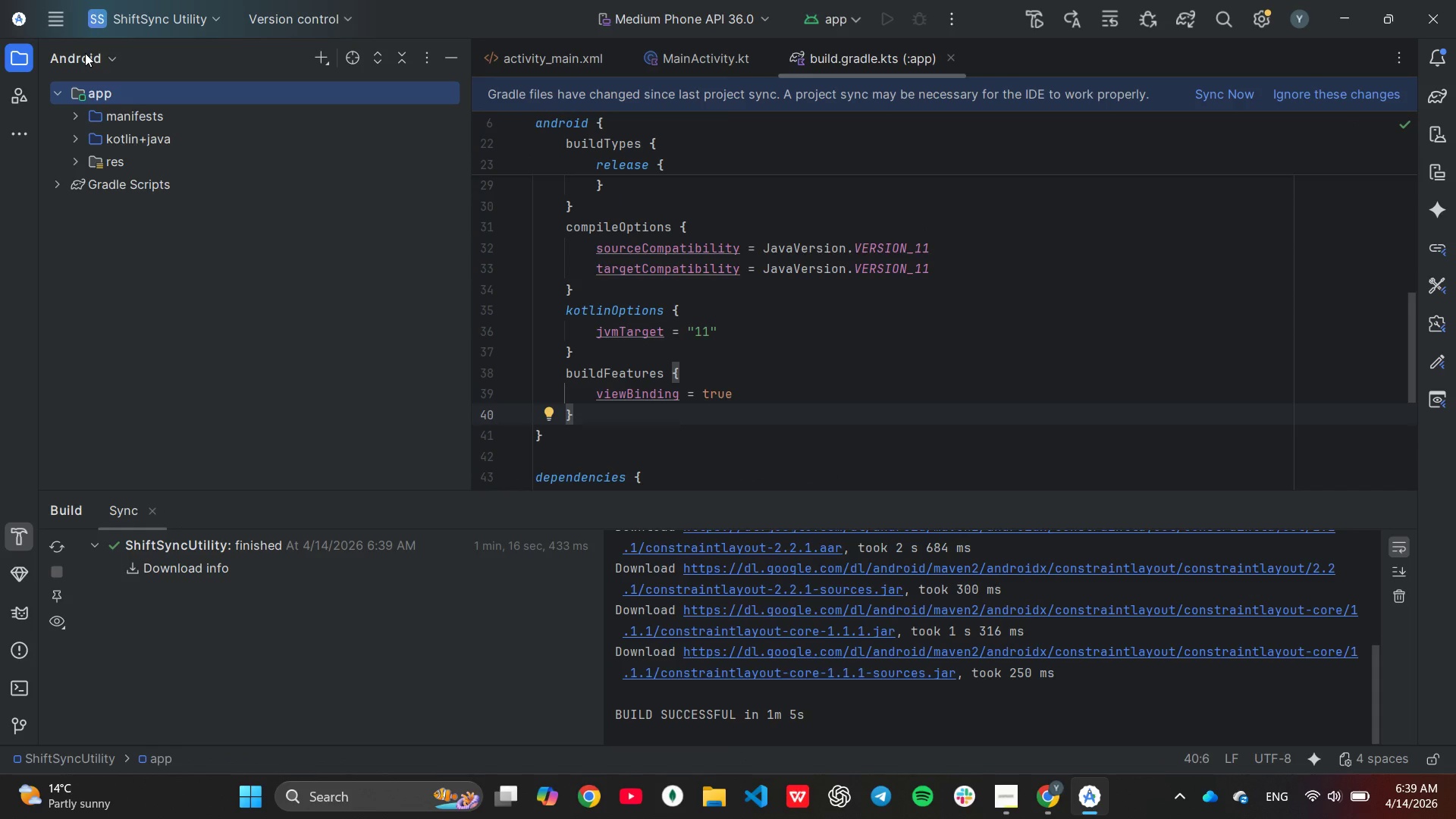 
left_click([86, 52])
 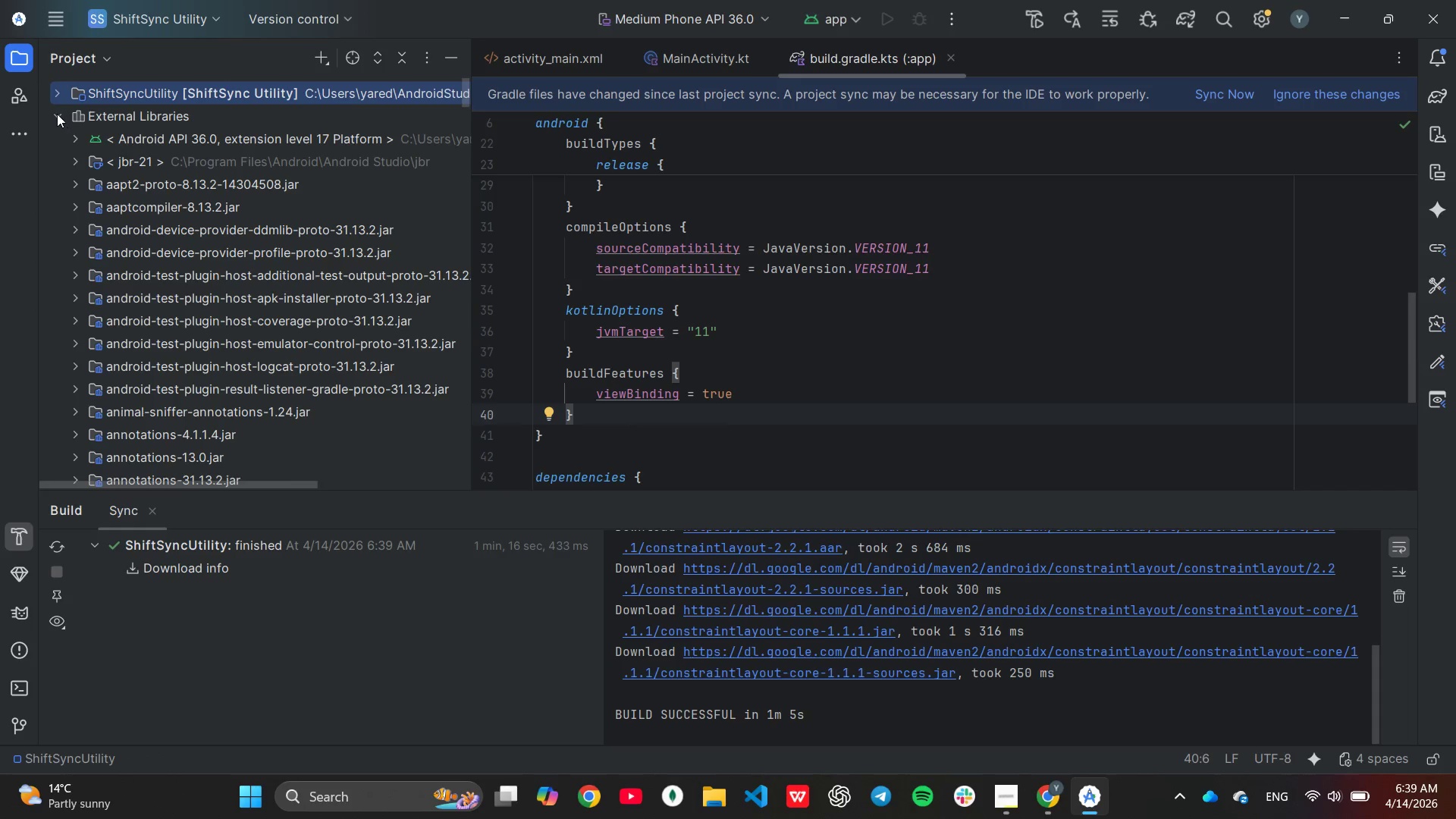 
left_click([55, 108])
 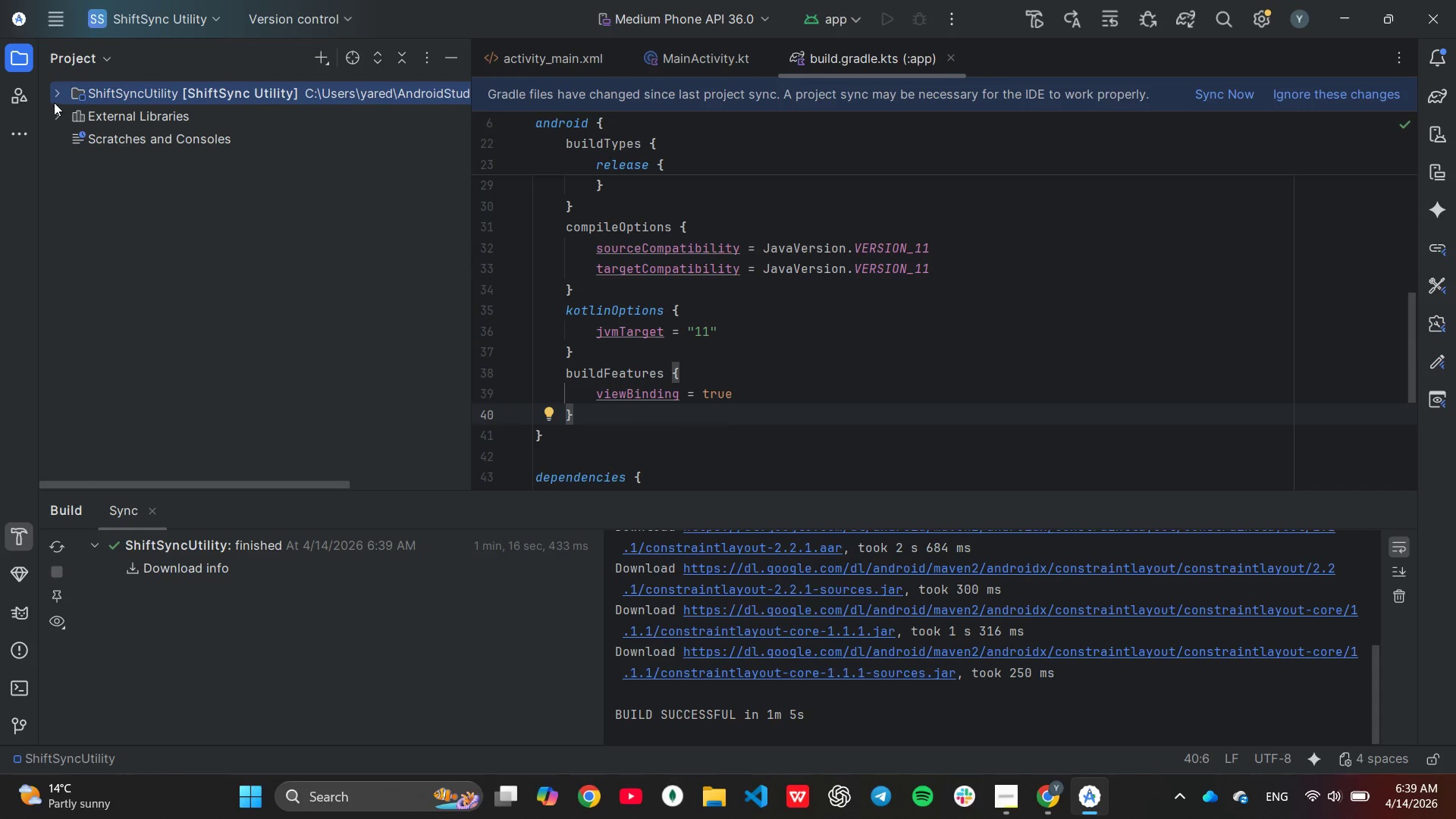 
mouse_move([69, 118])
 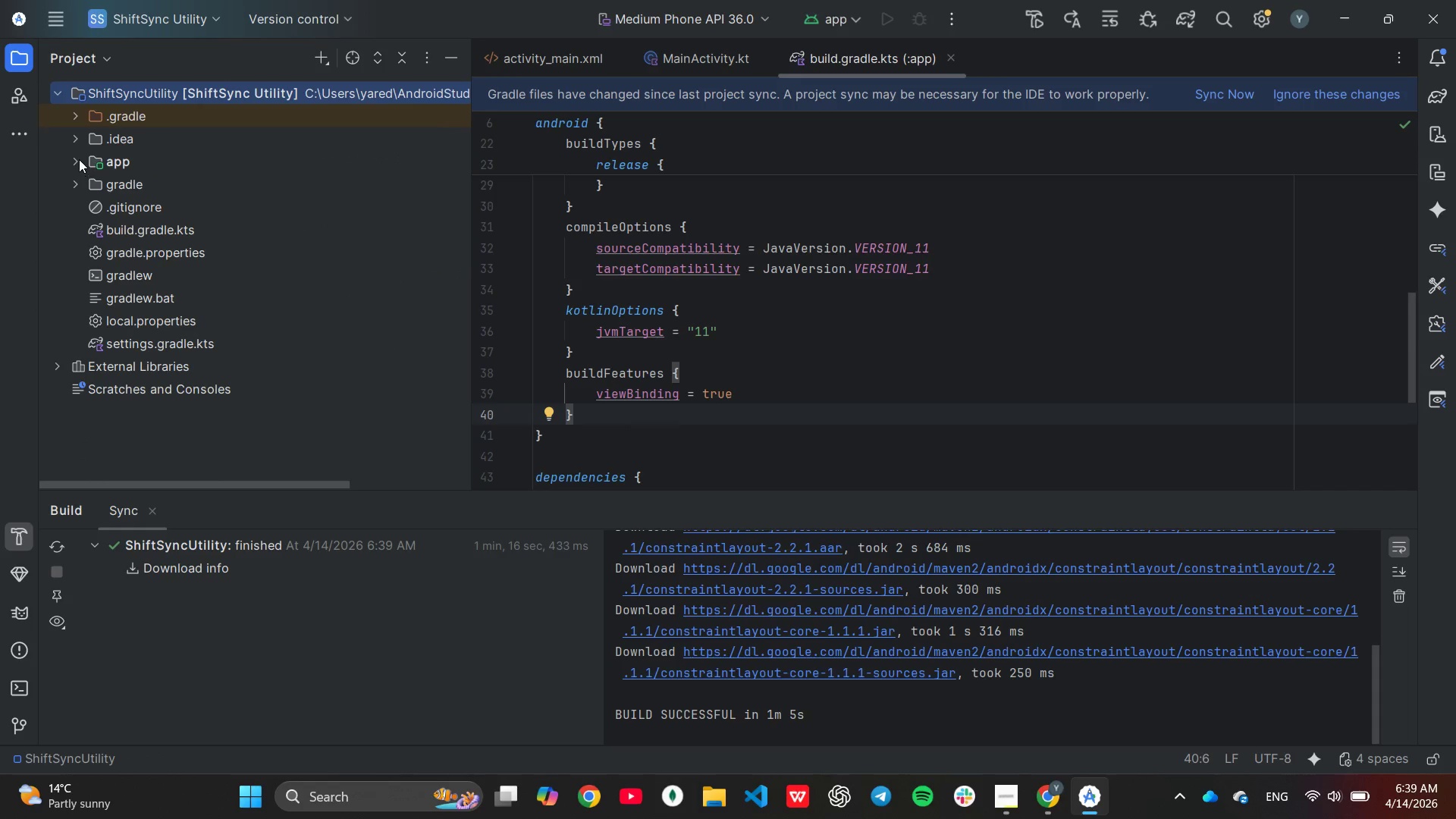 
left_click([77, 156])
 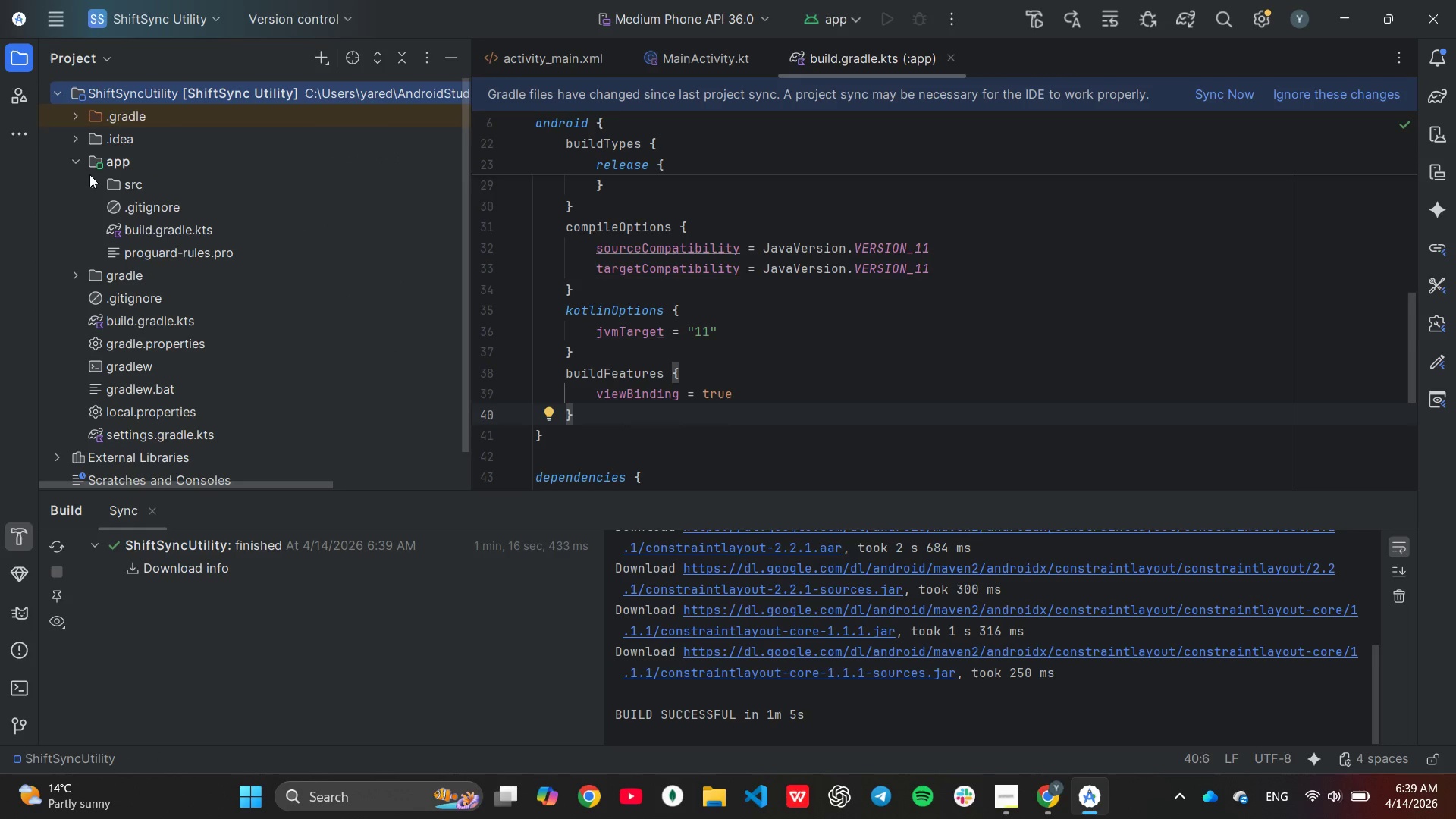 
left_click([90, 177])
 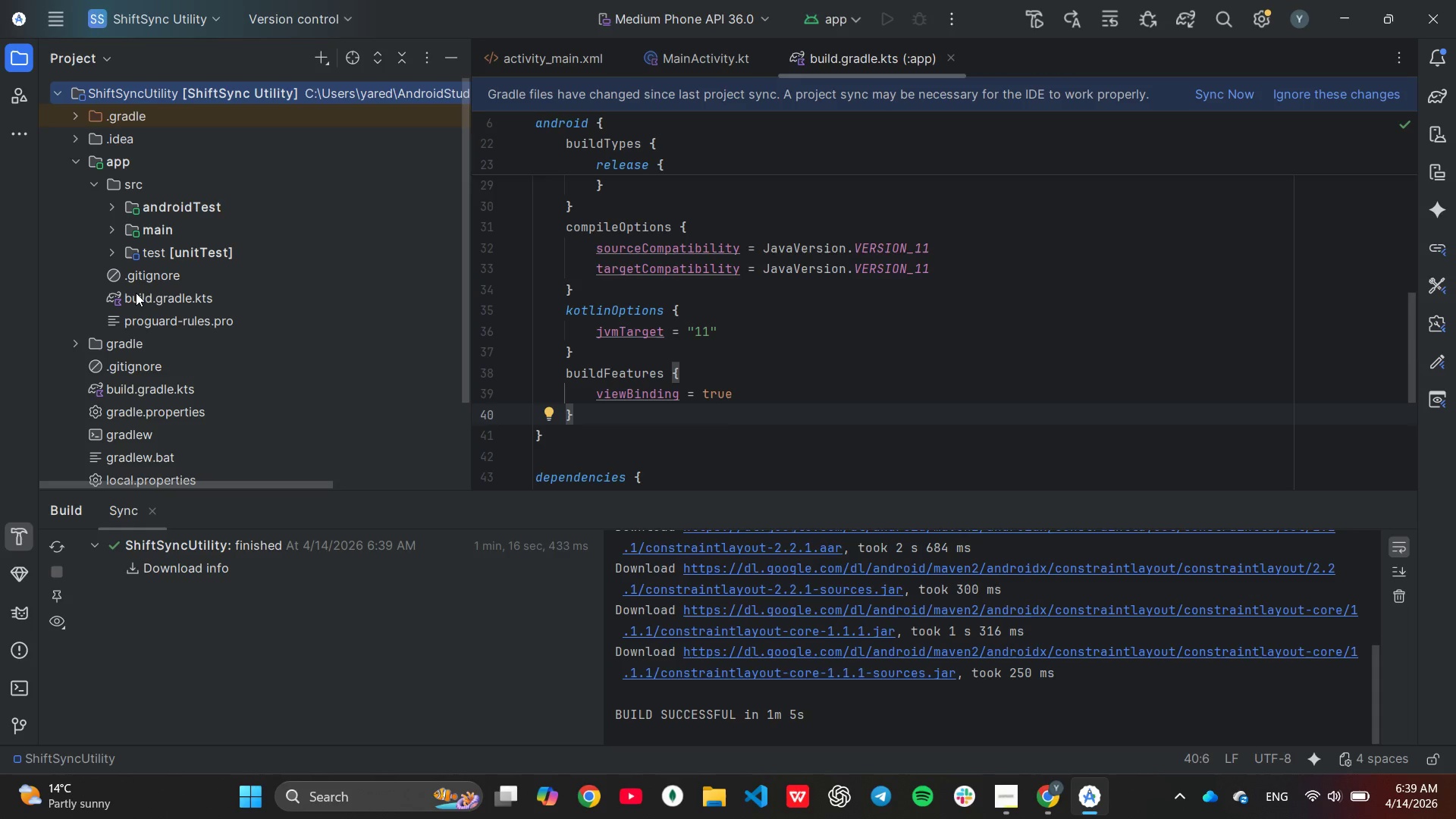 
double_click([136, 292])
 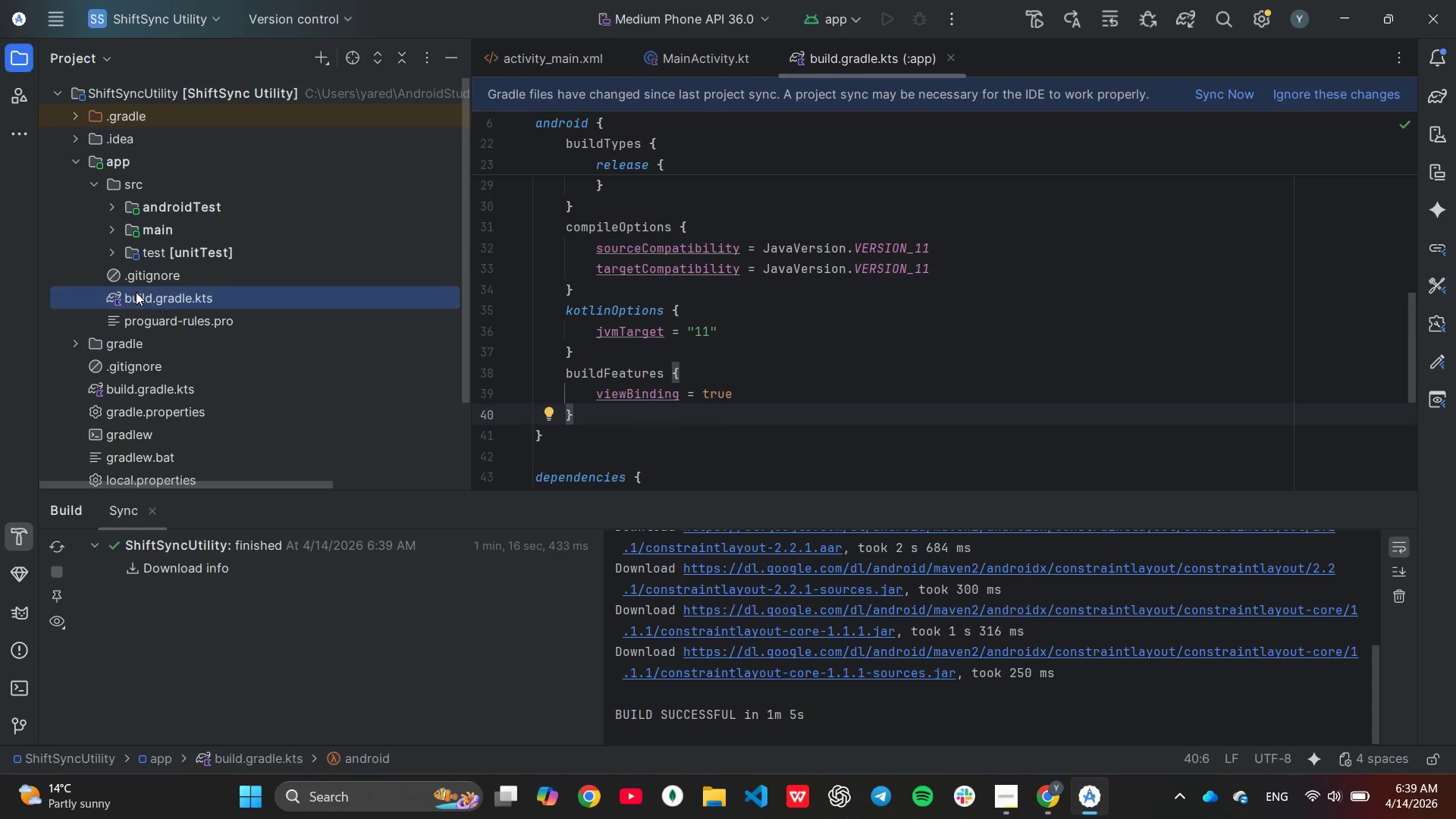 
double_click([136, 292])
 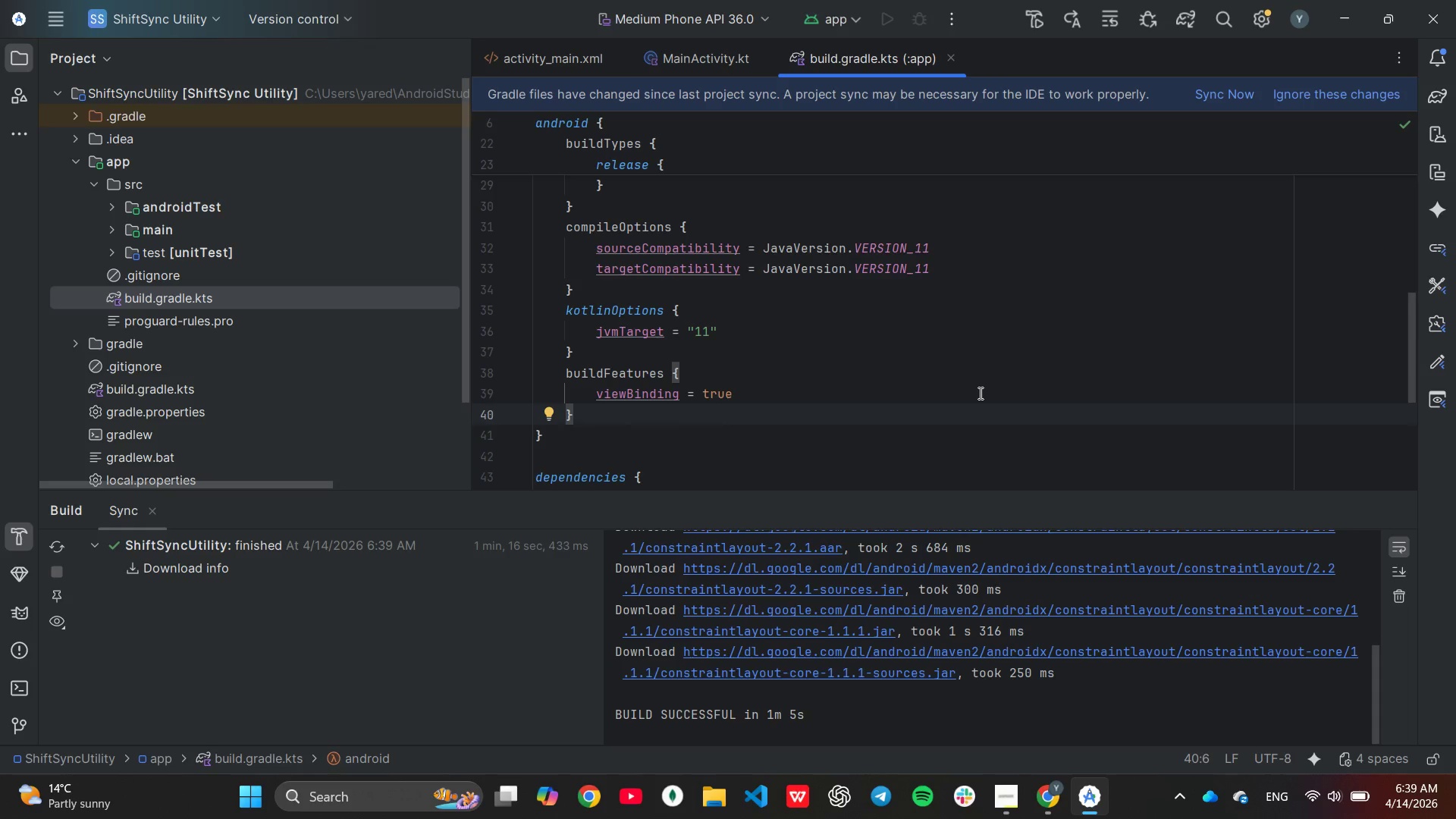 
left_click([982, 390])
 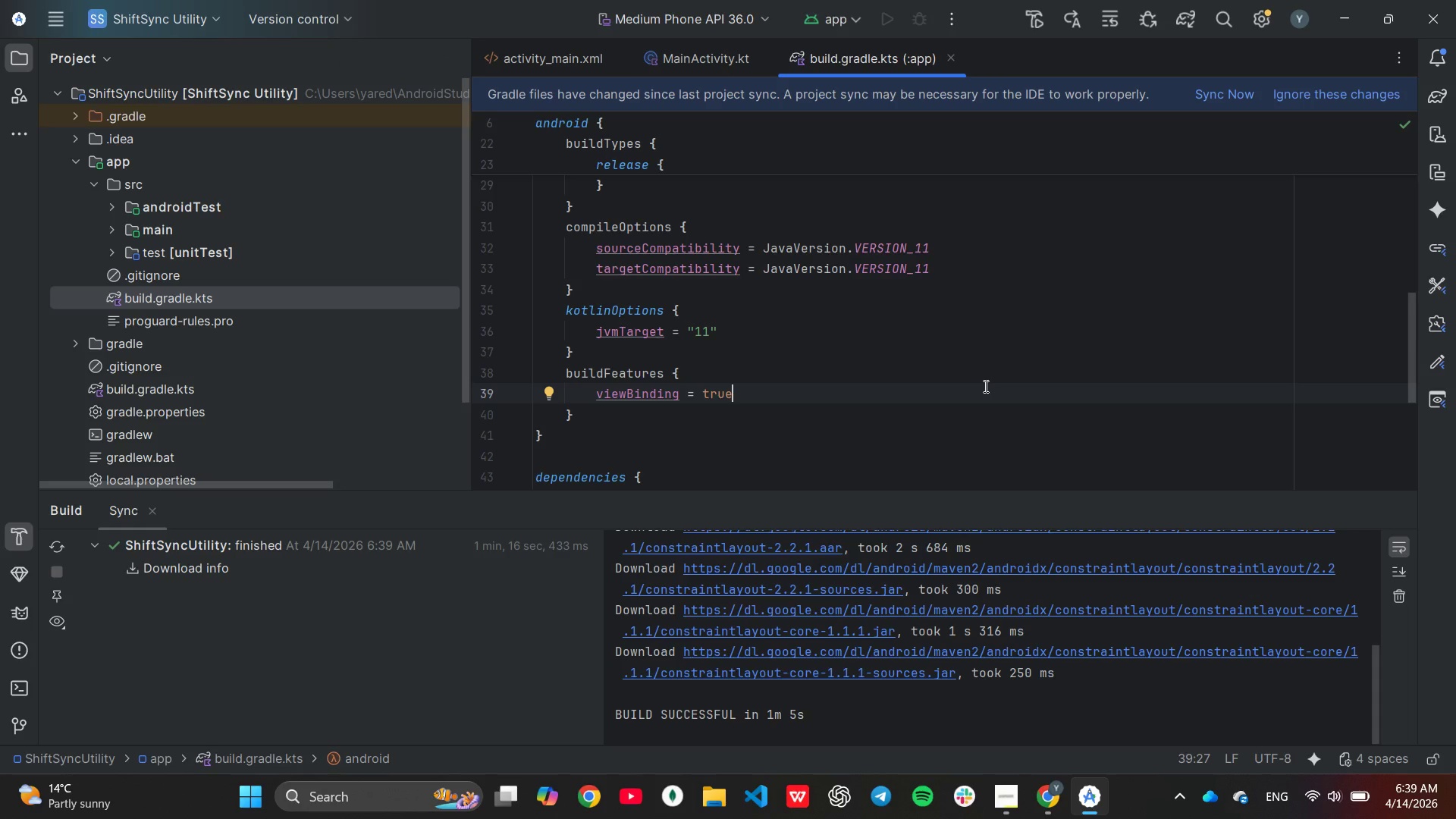 
scroll: coordinate [984, 385], scroll_direction: down, amount: 4.0
 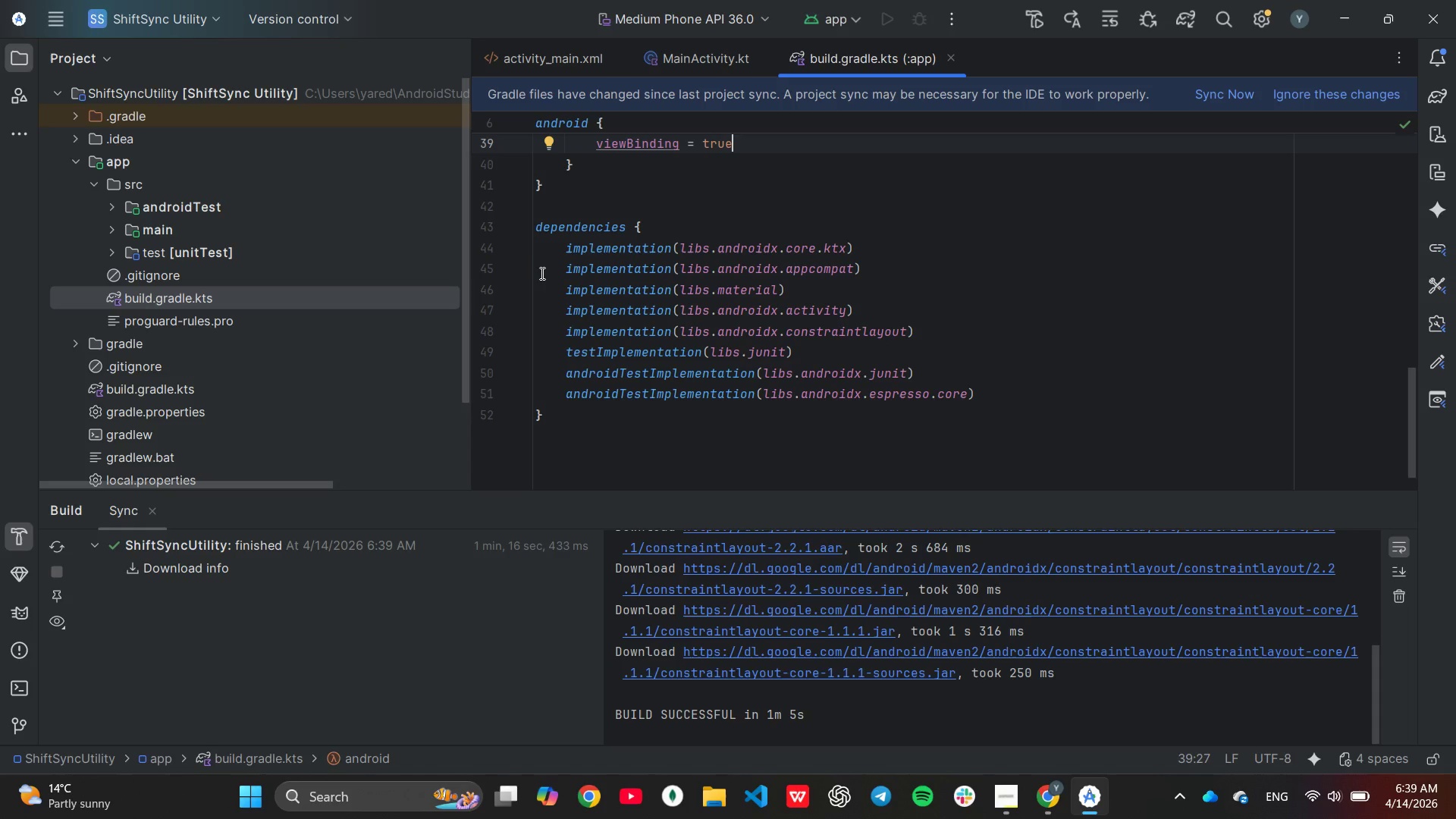 
left_click_drag(start_coordinate=[566, 244], to_coordinate=[987, 392])
 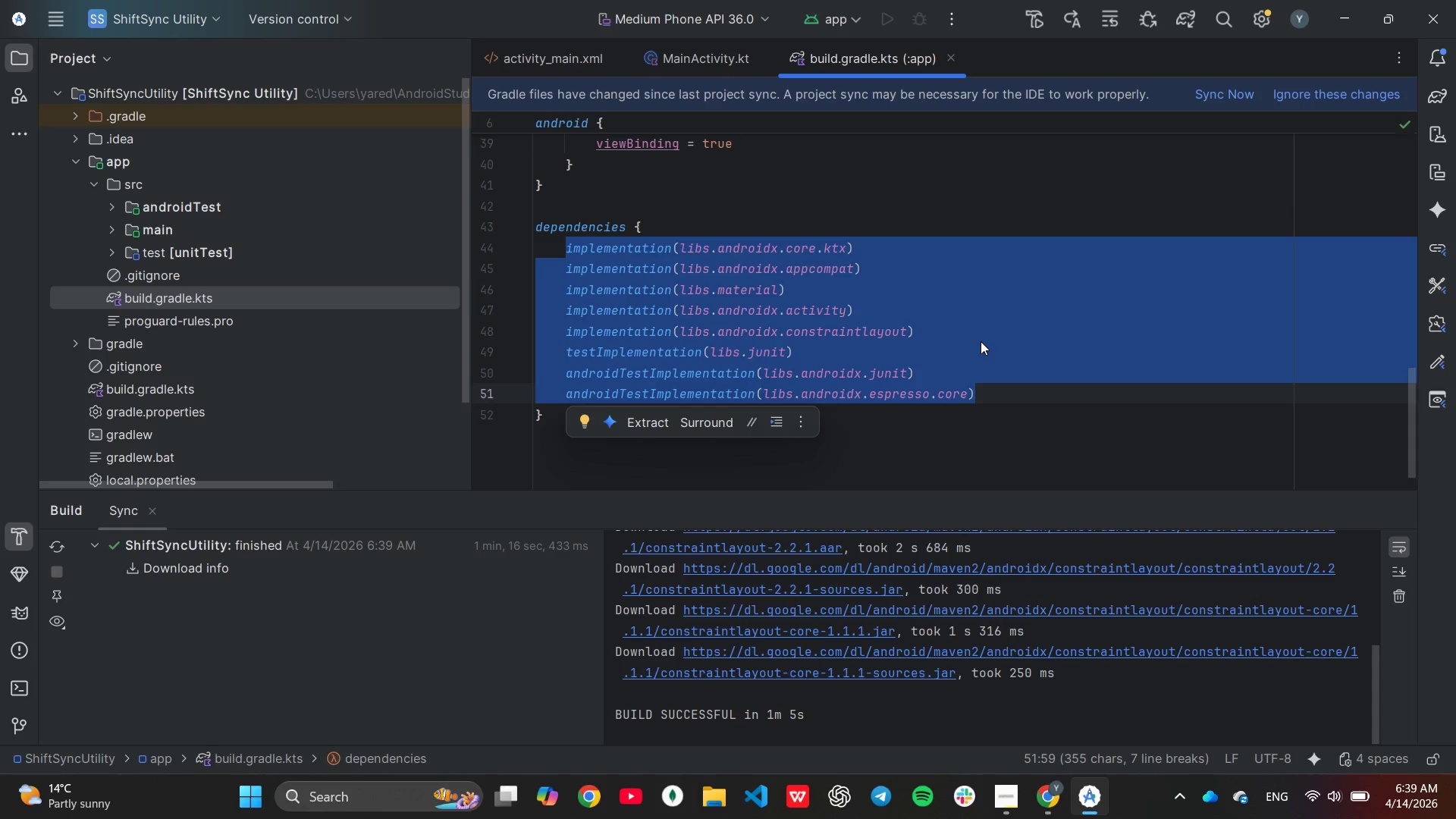 
type(implementation()
 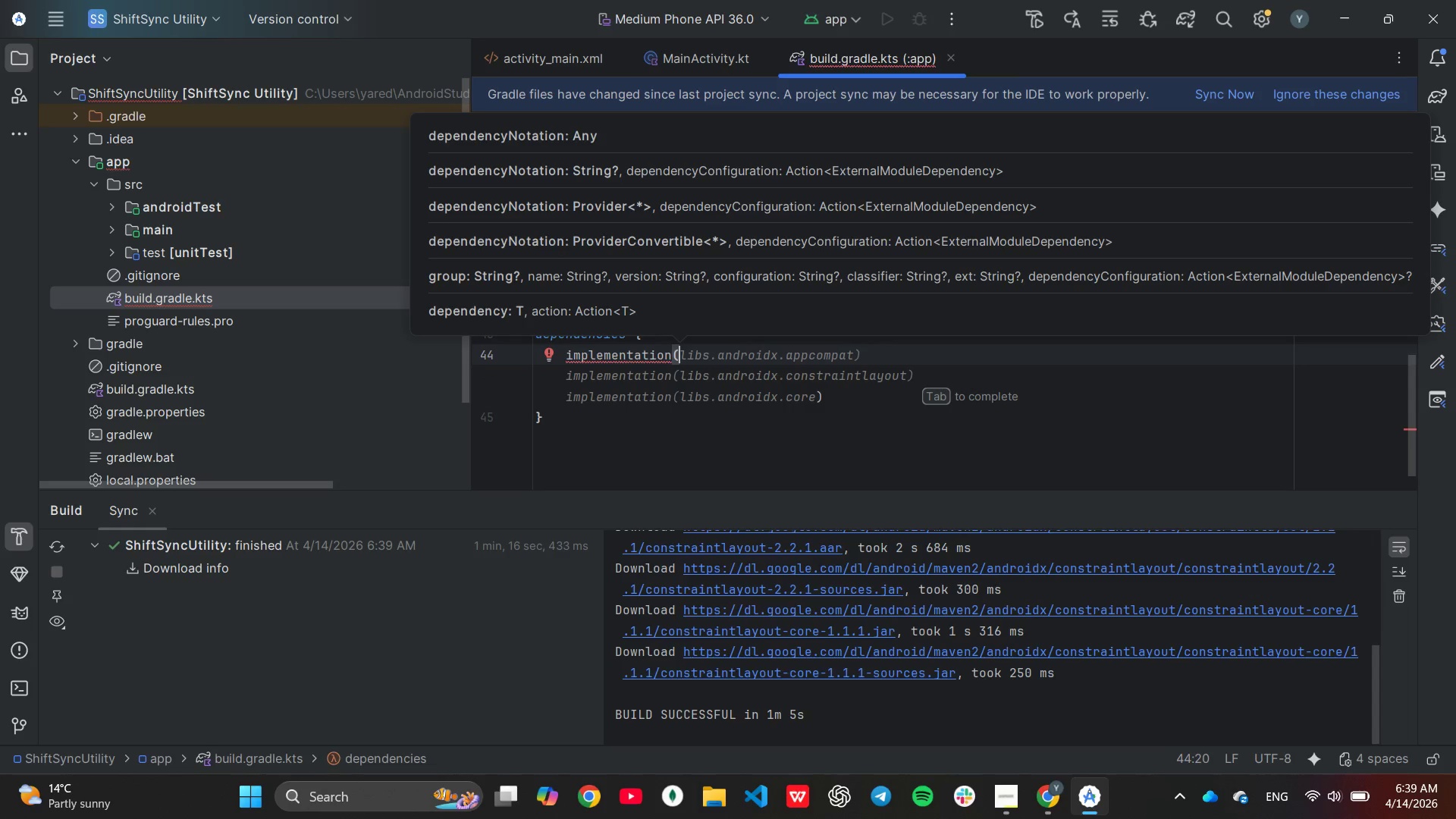 
type("androidx)
key(Tab)
 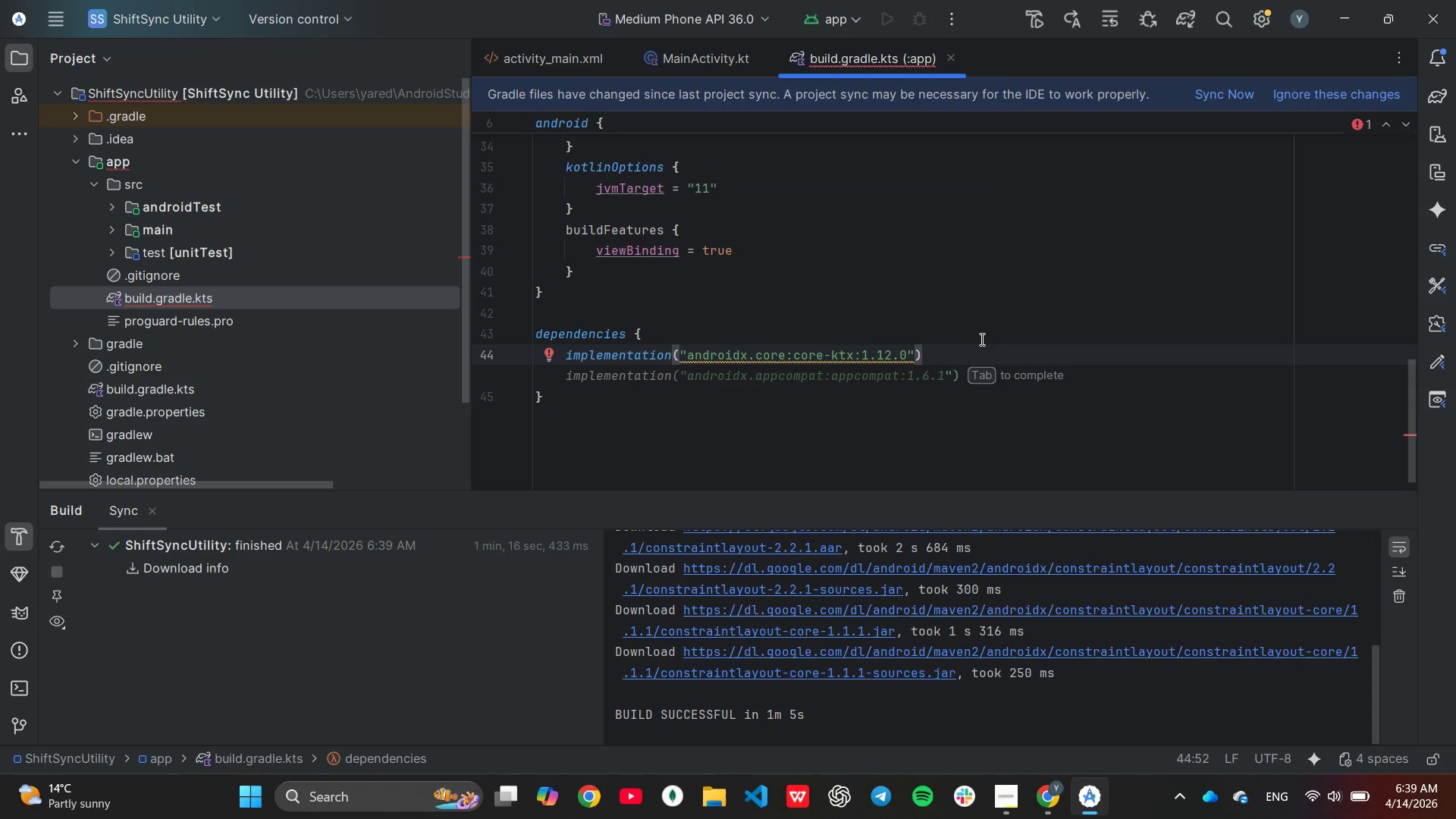 
wait(6.38)
 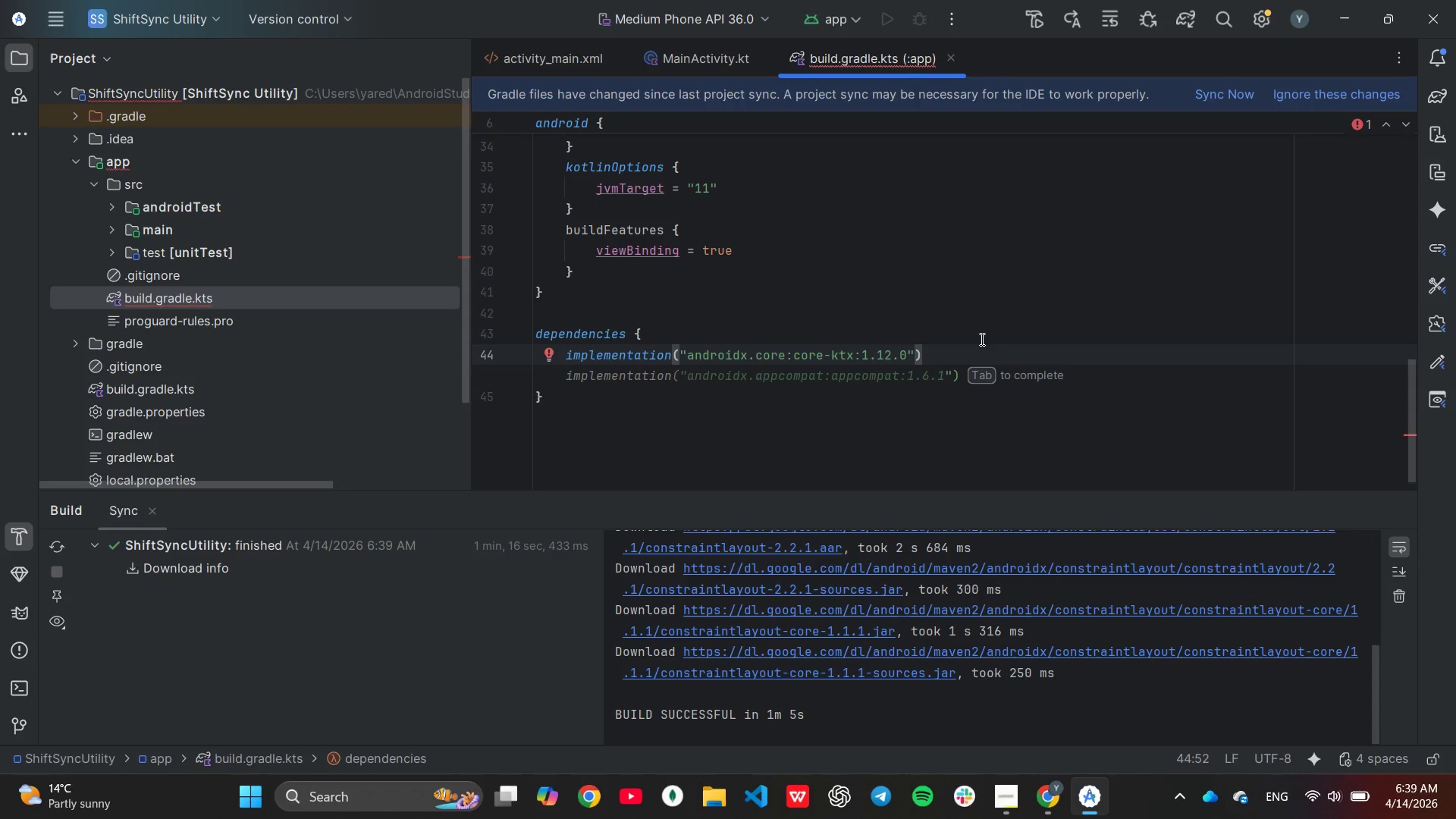 
key(Tab)
 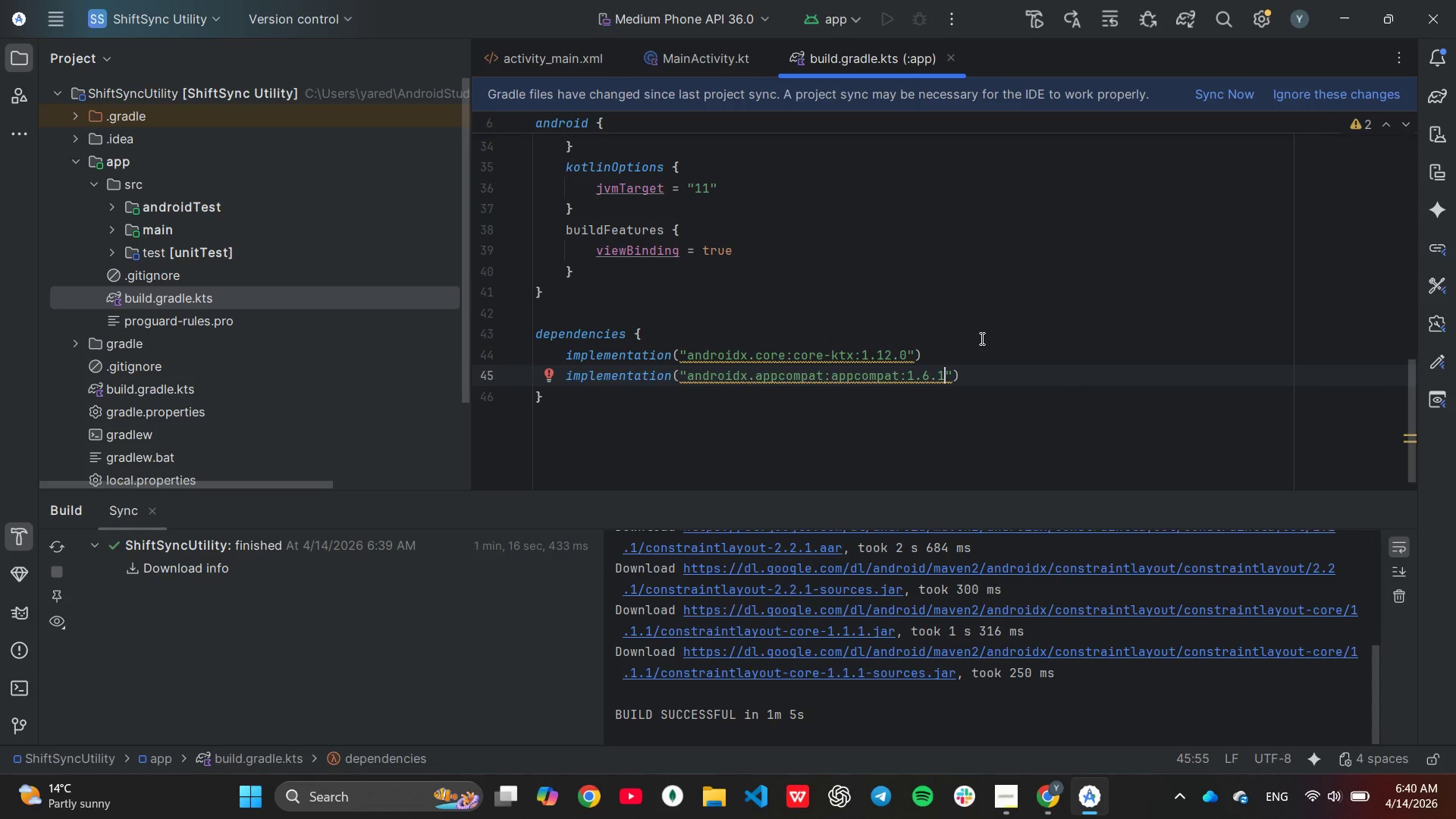 
key(End)
 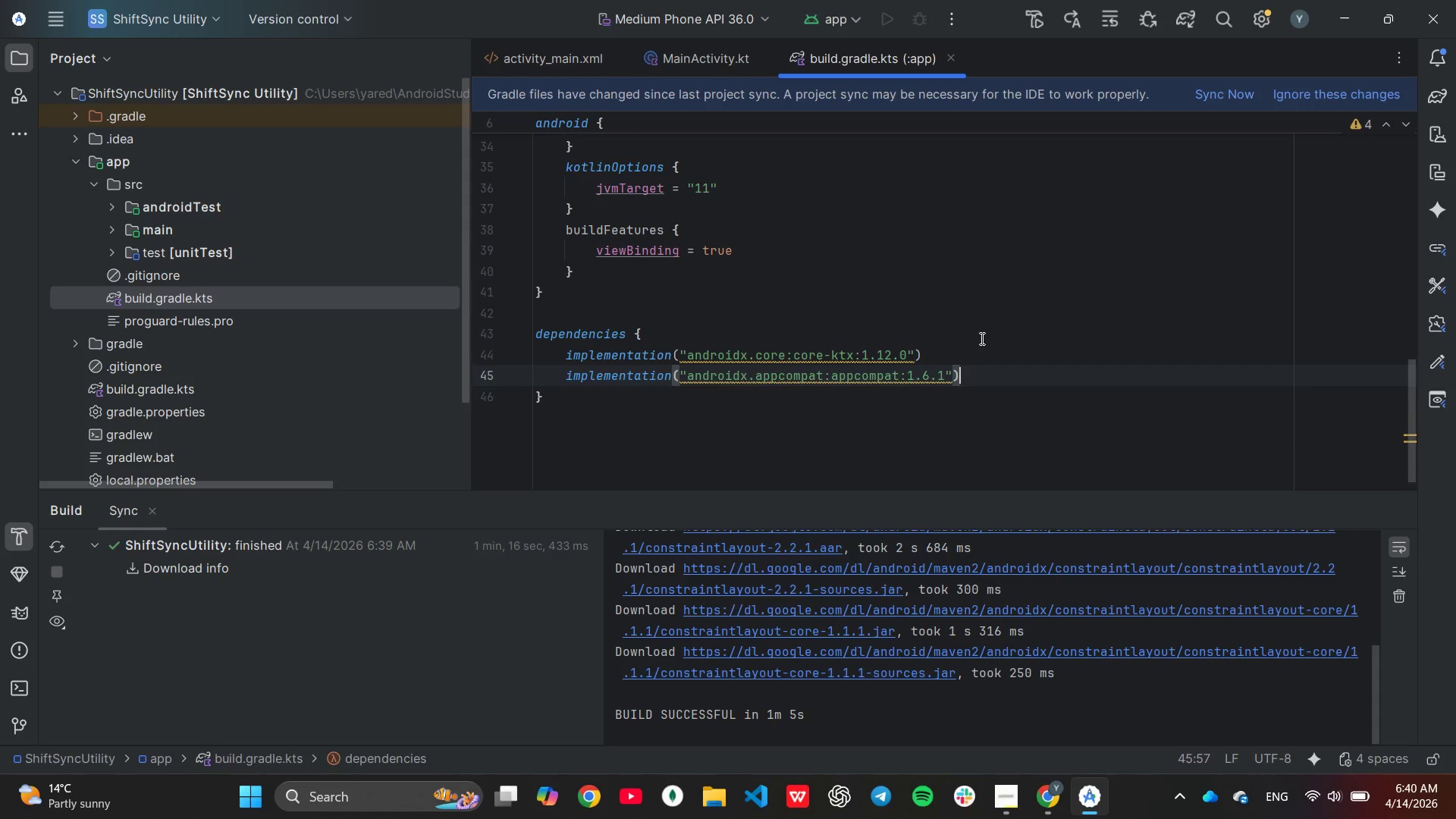 
key(Enter)
 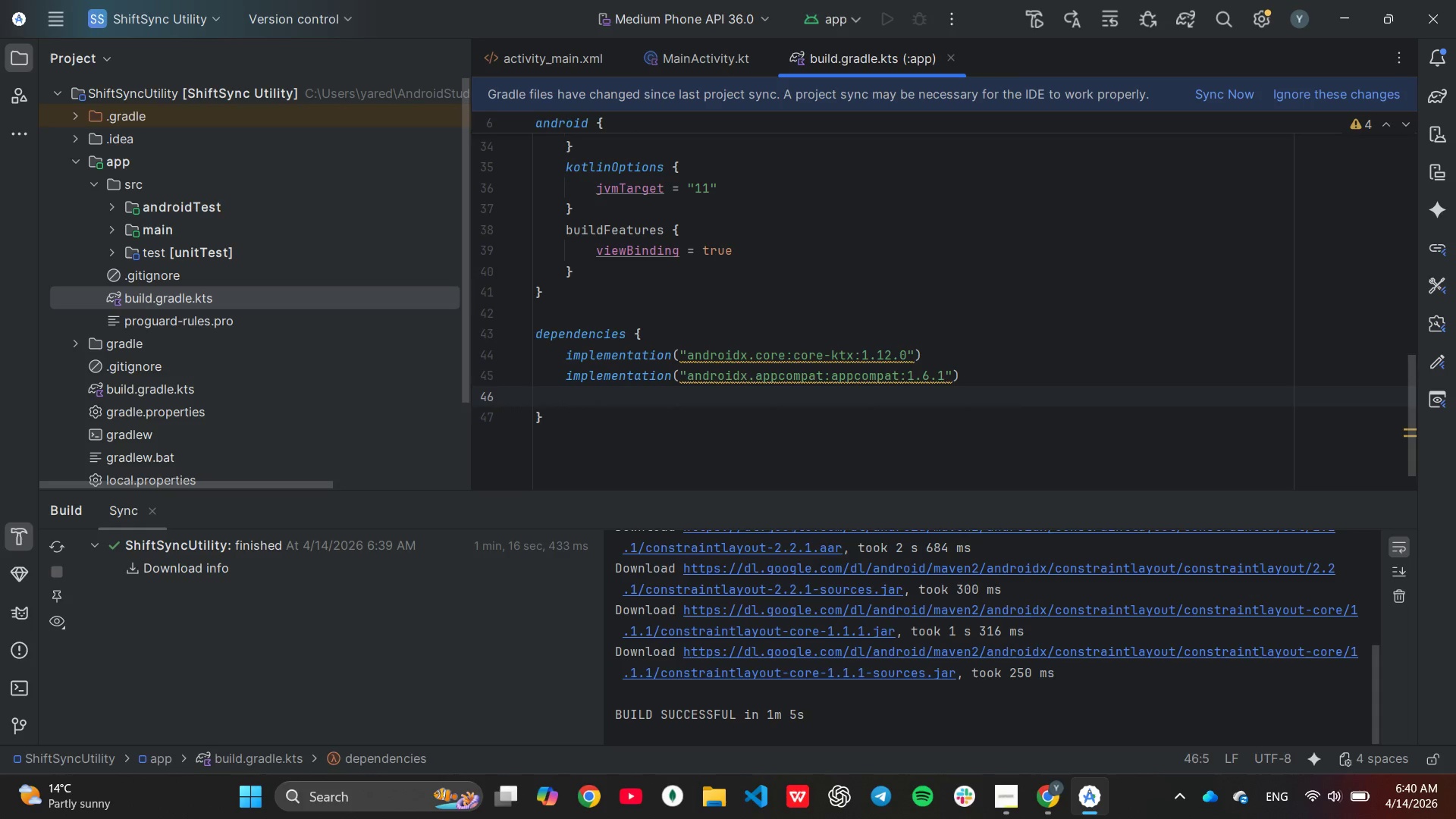 
type(imo)
key(Backspace)
type(plementation()
 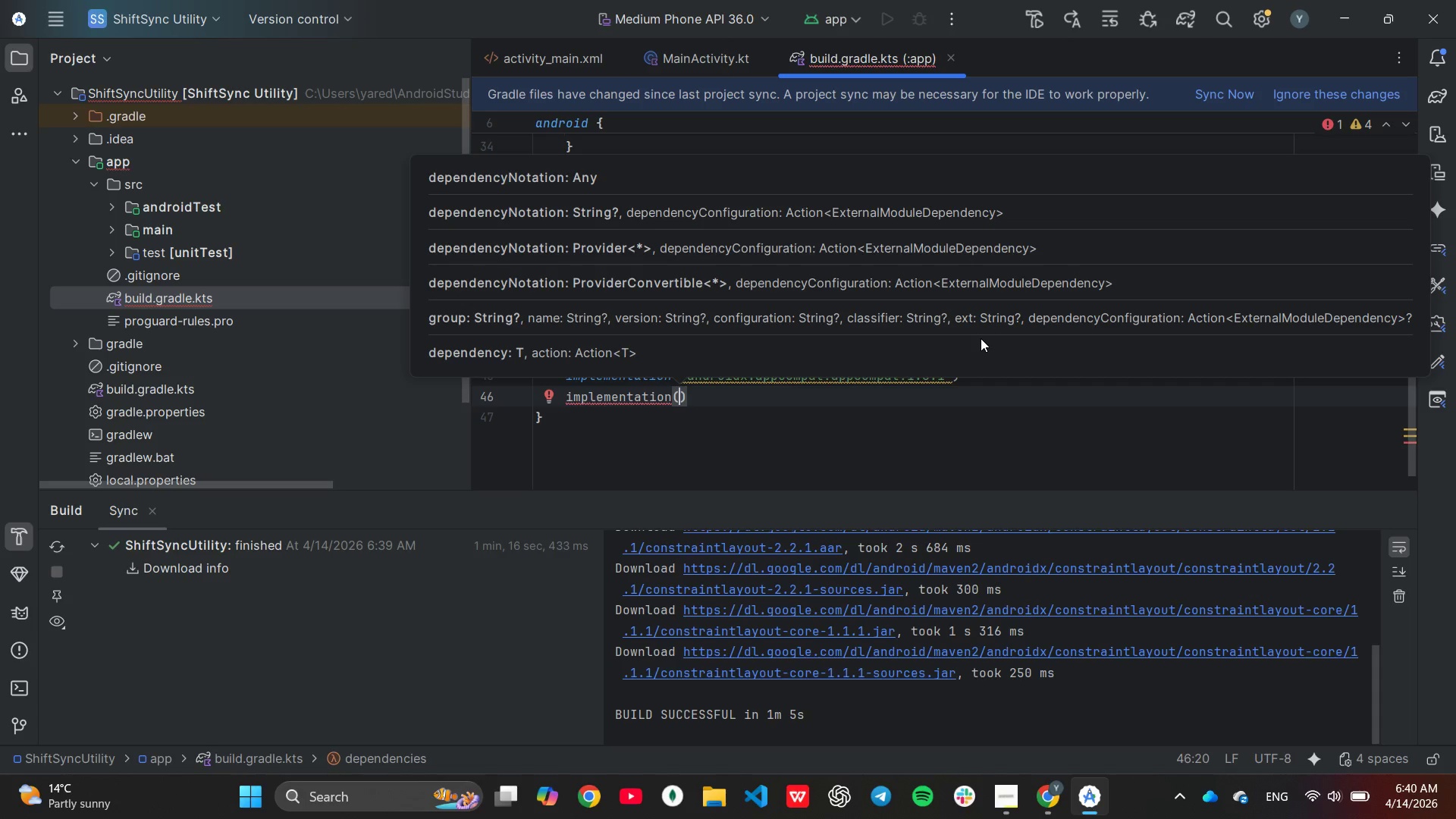 
wait(9.06)
 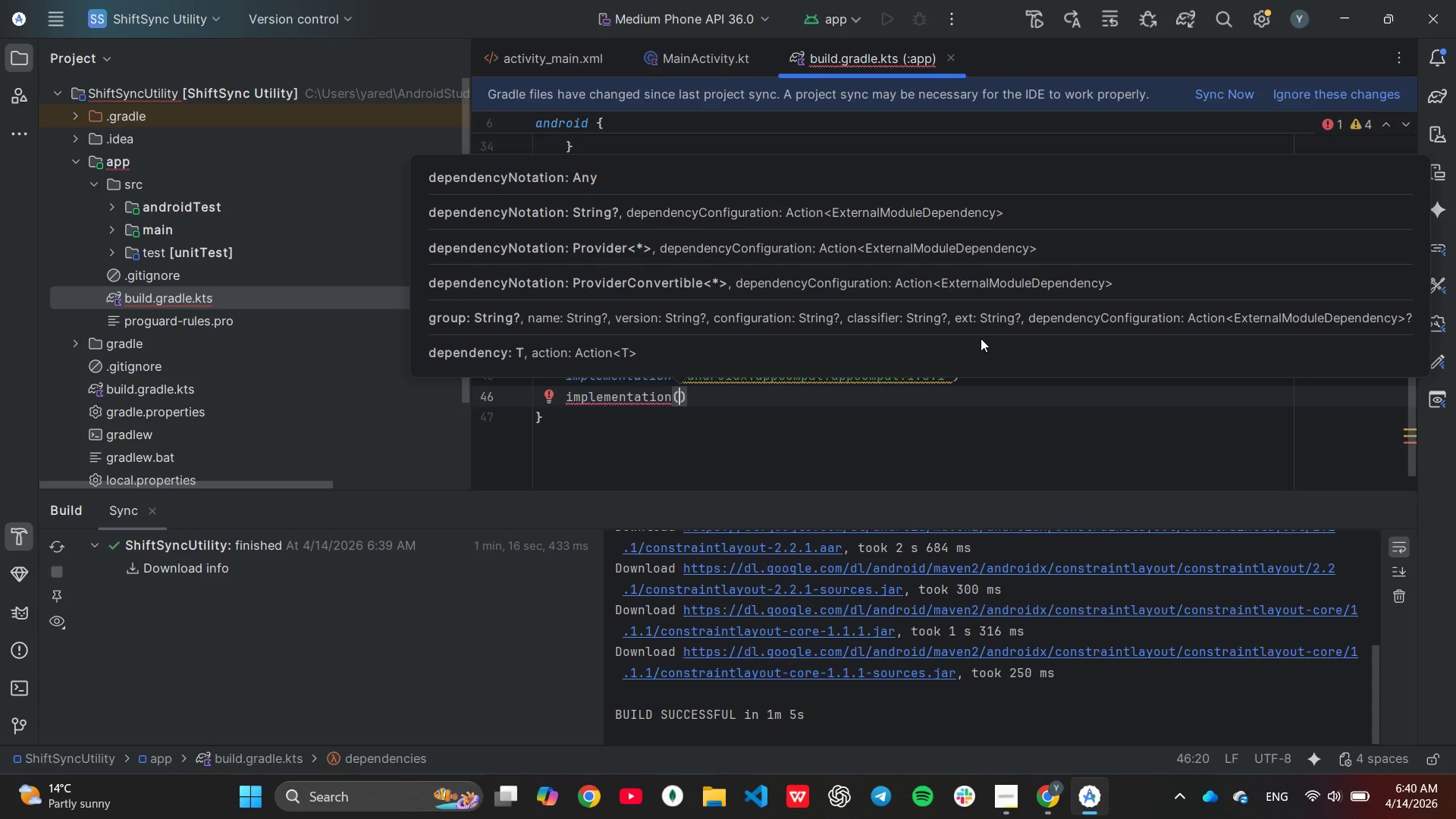 
key(Tab)
 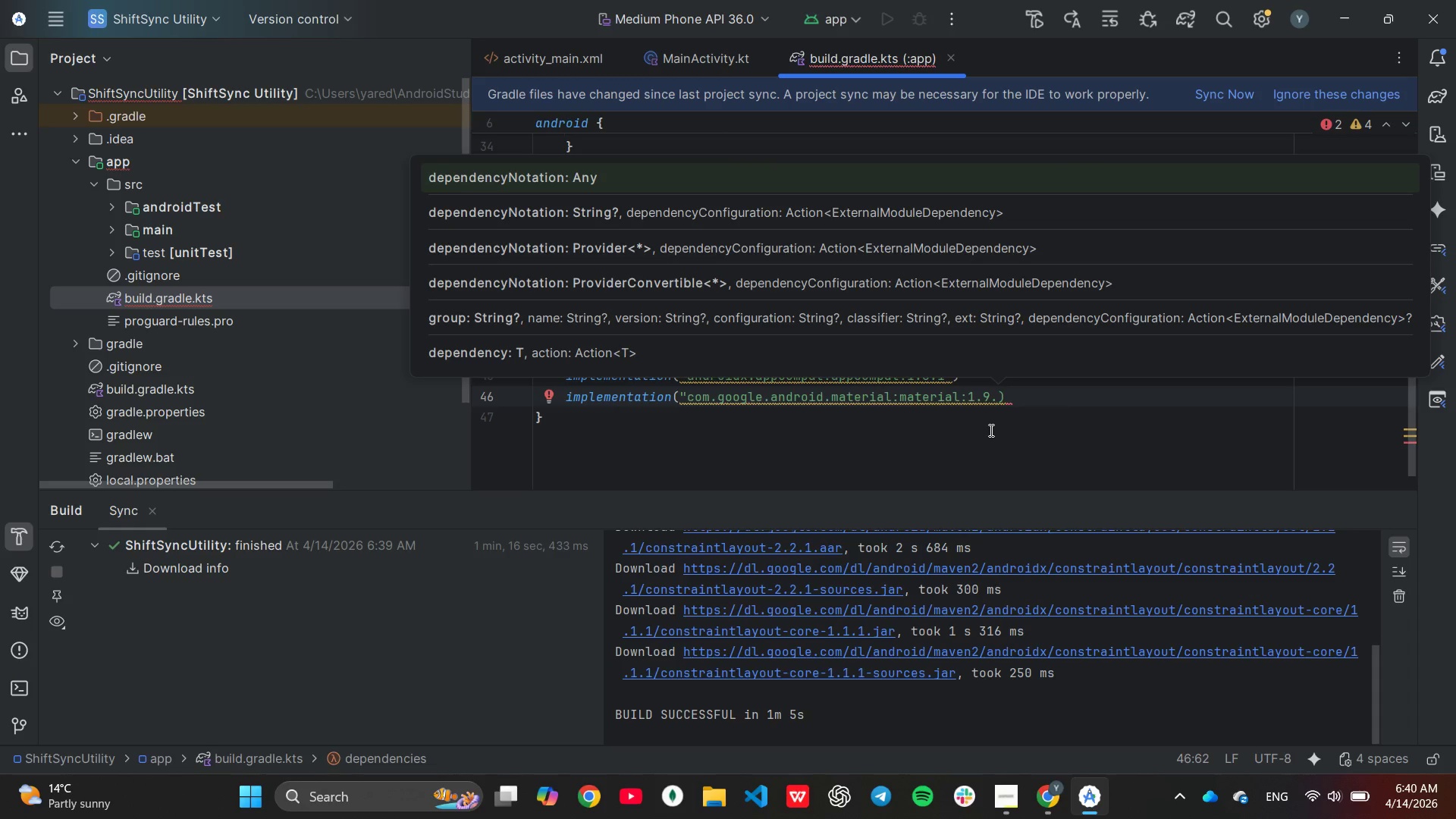 
key(Backspace)
key(Backspace)
type(11.0)
 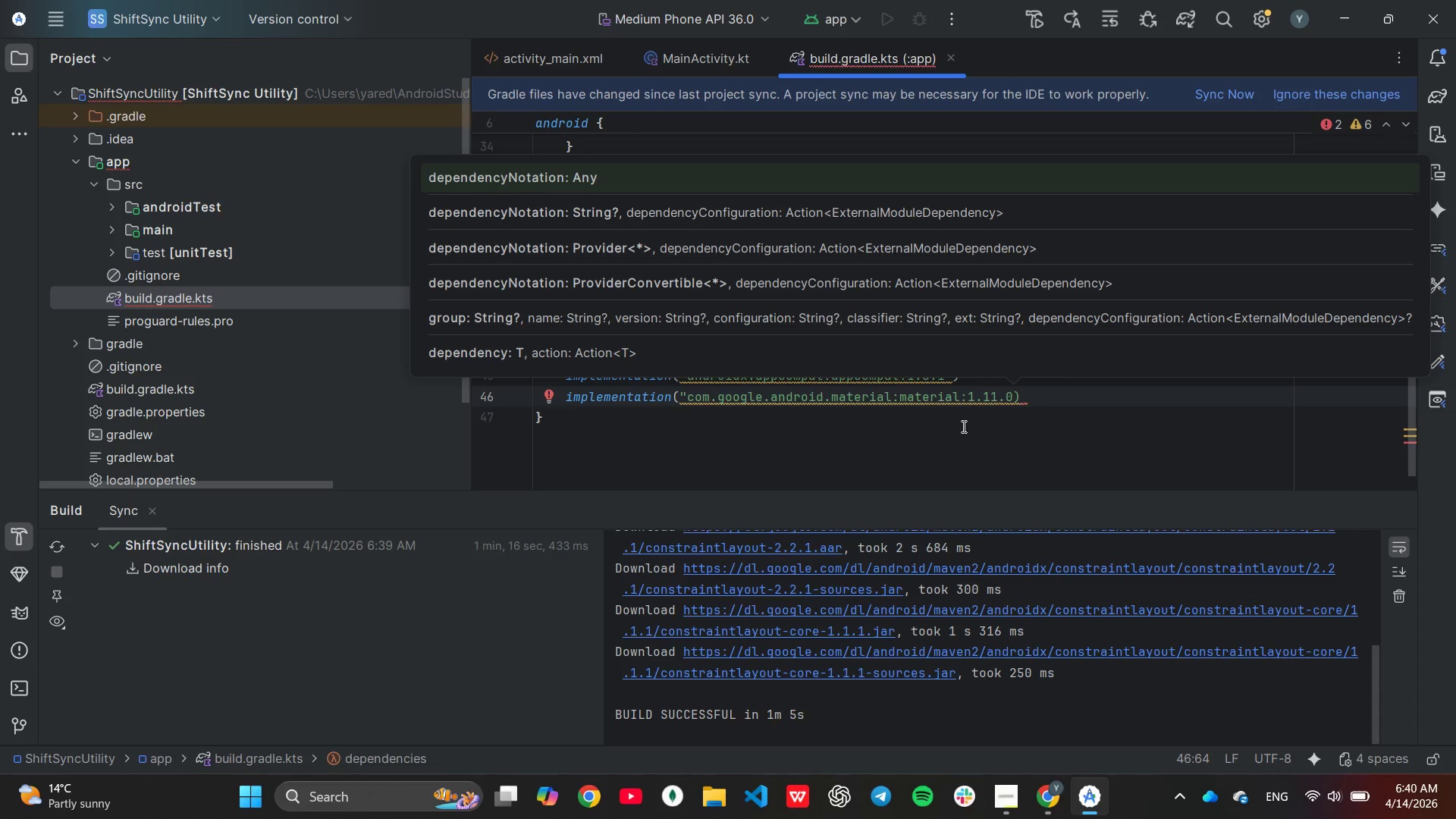 
wait(6.78)
 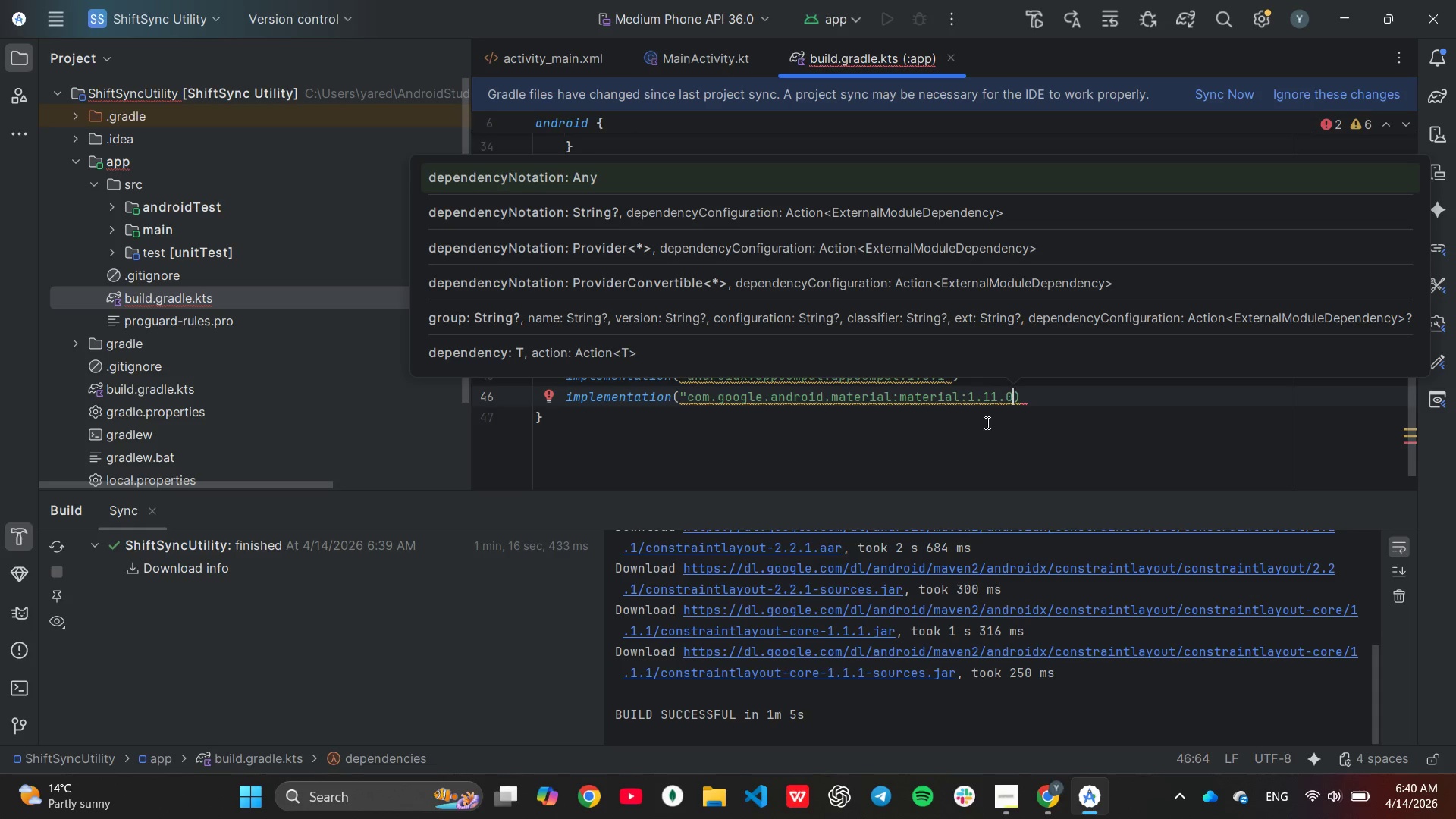 
key(ArrowRight)
 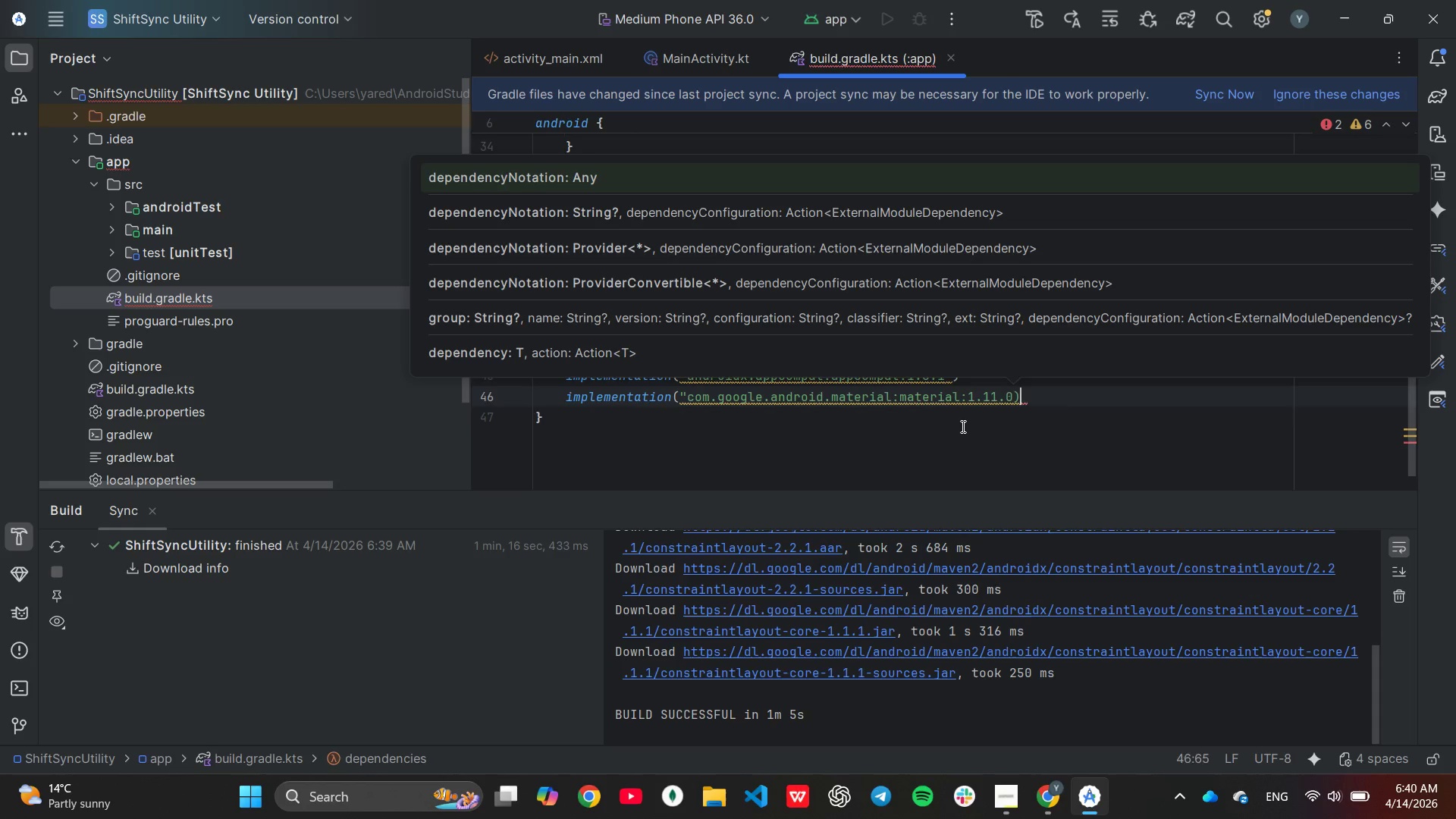 
key(ArrowRight)
 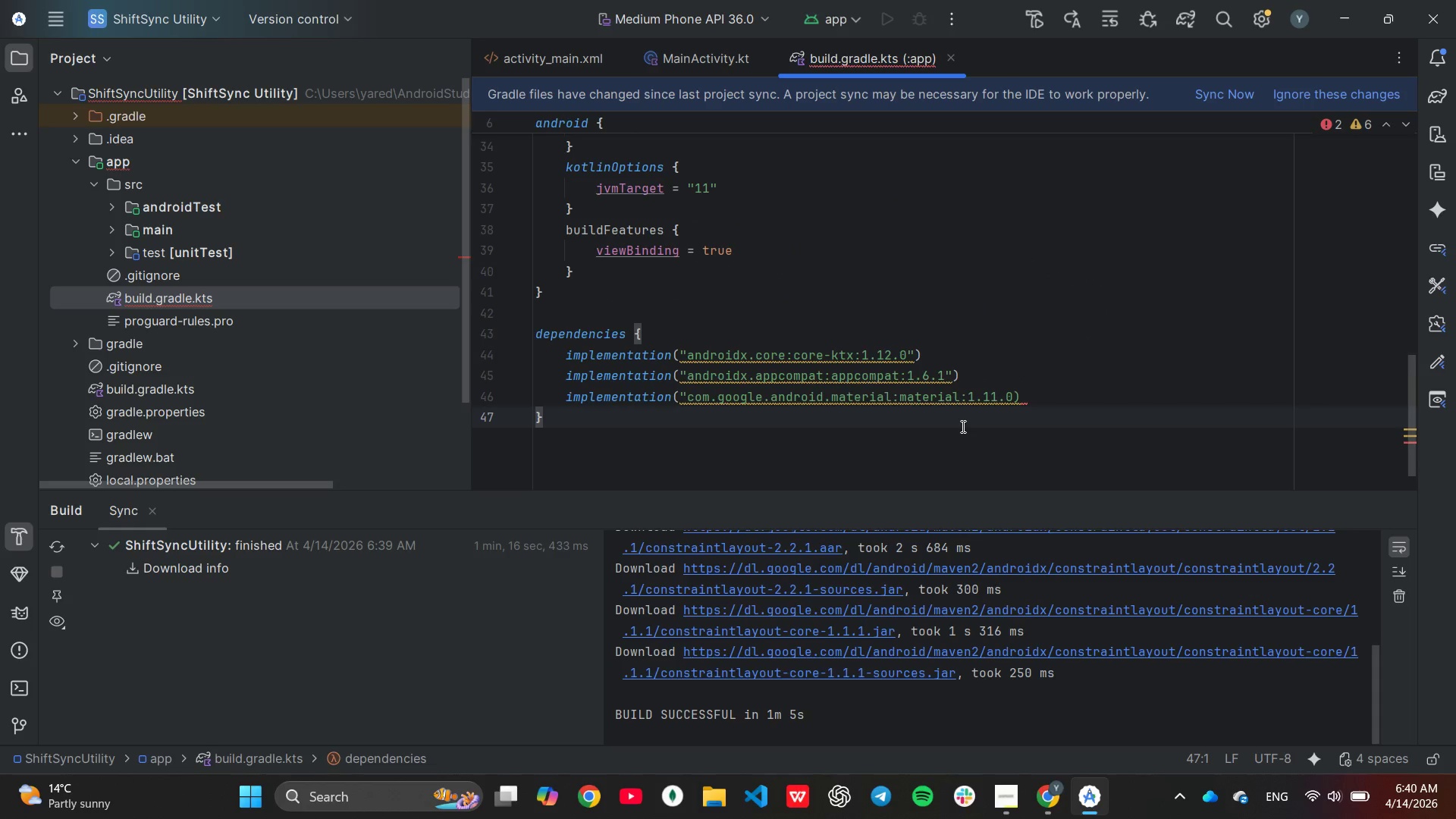 
key(ArrowLeft)
 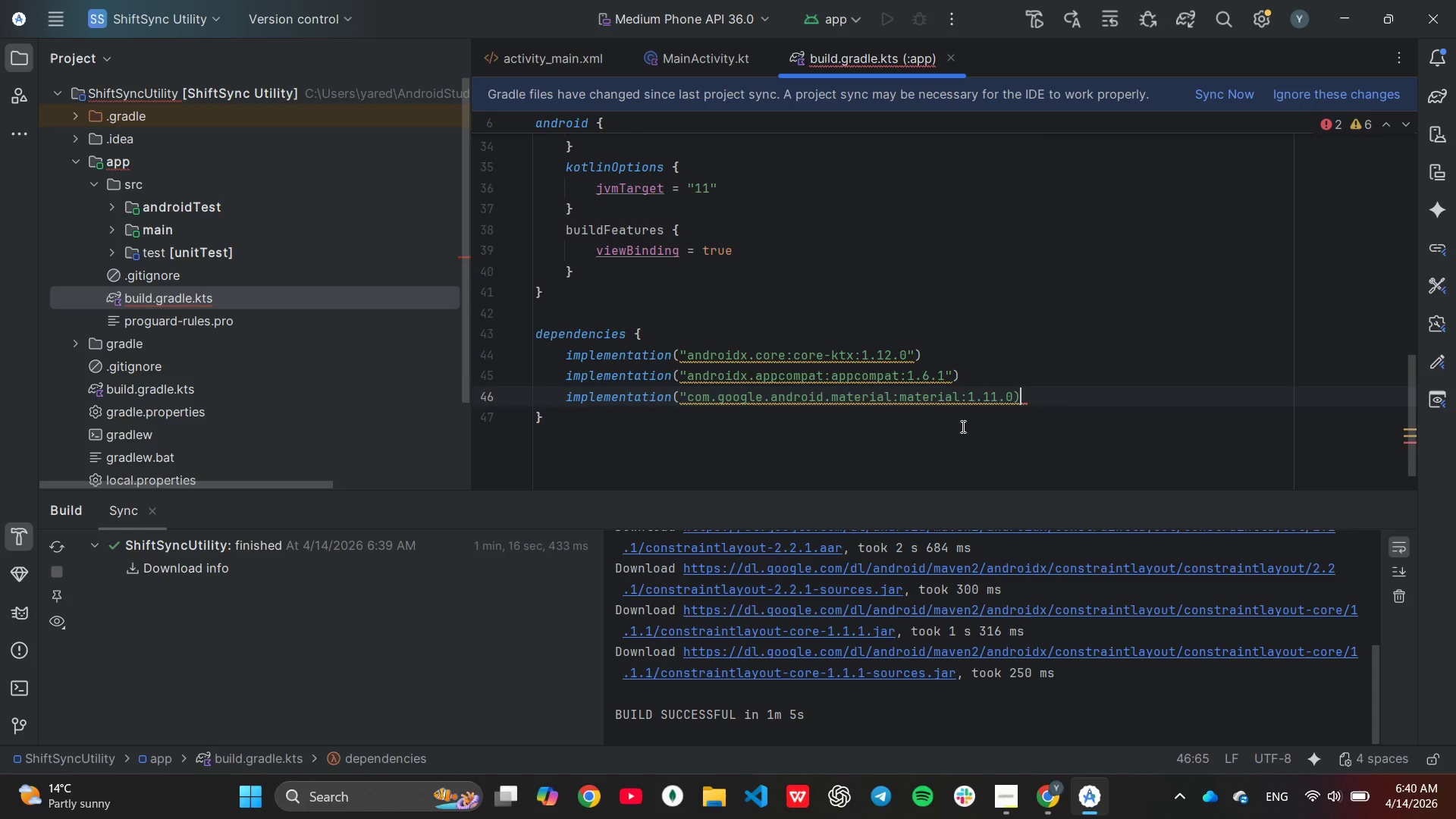 
key(Enter)
 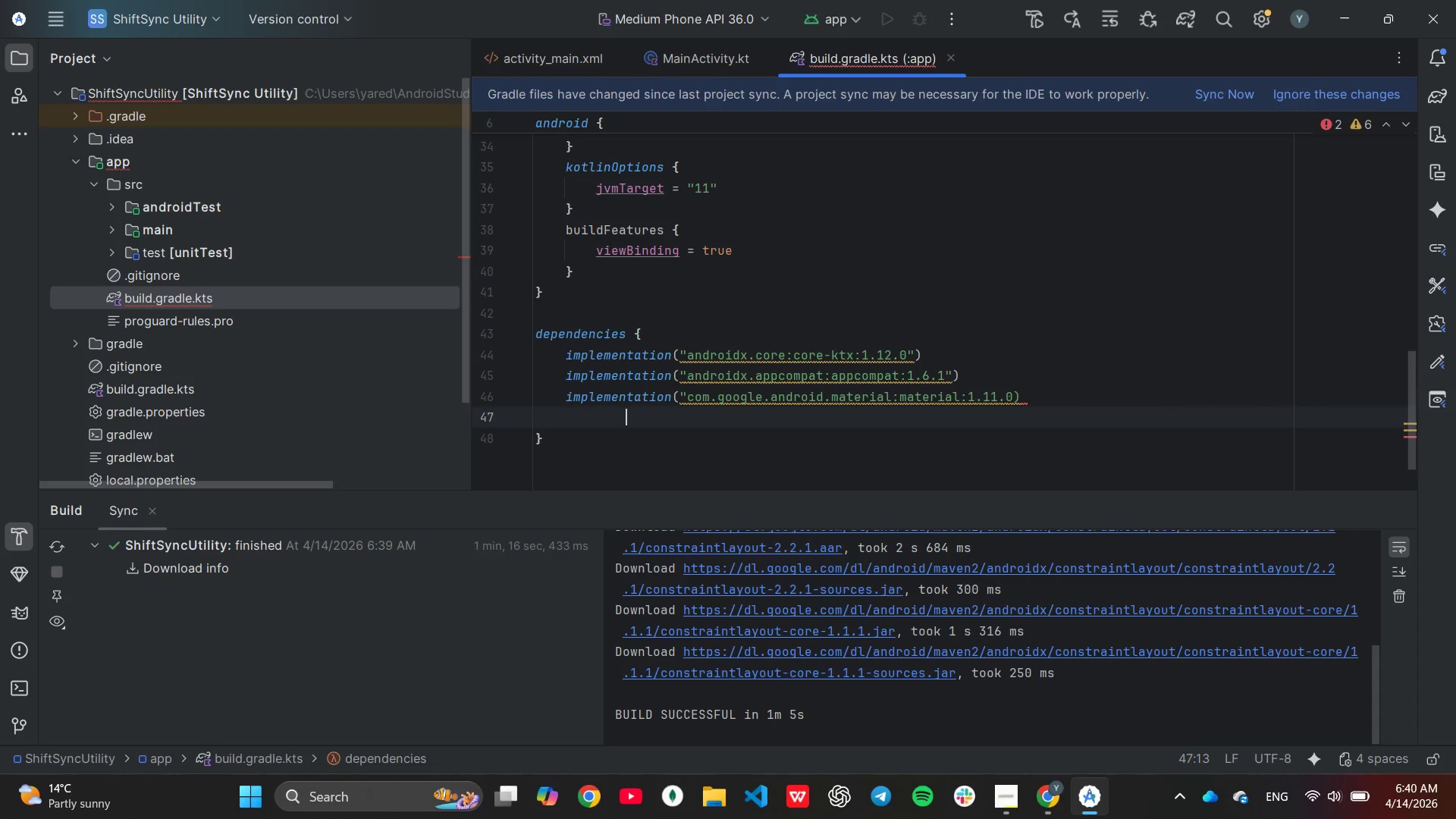 
key(Backspace)
 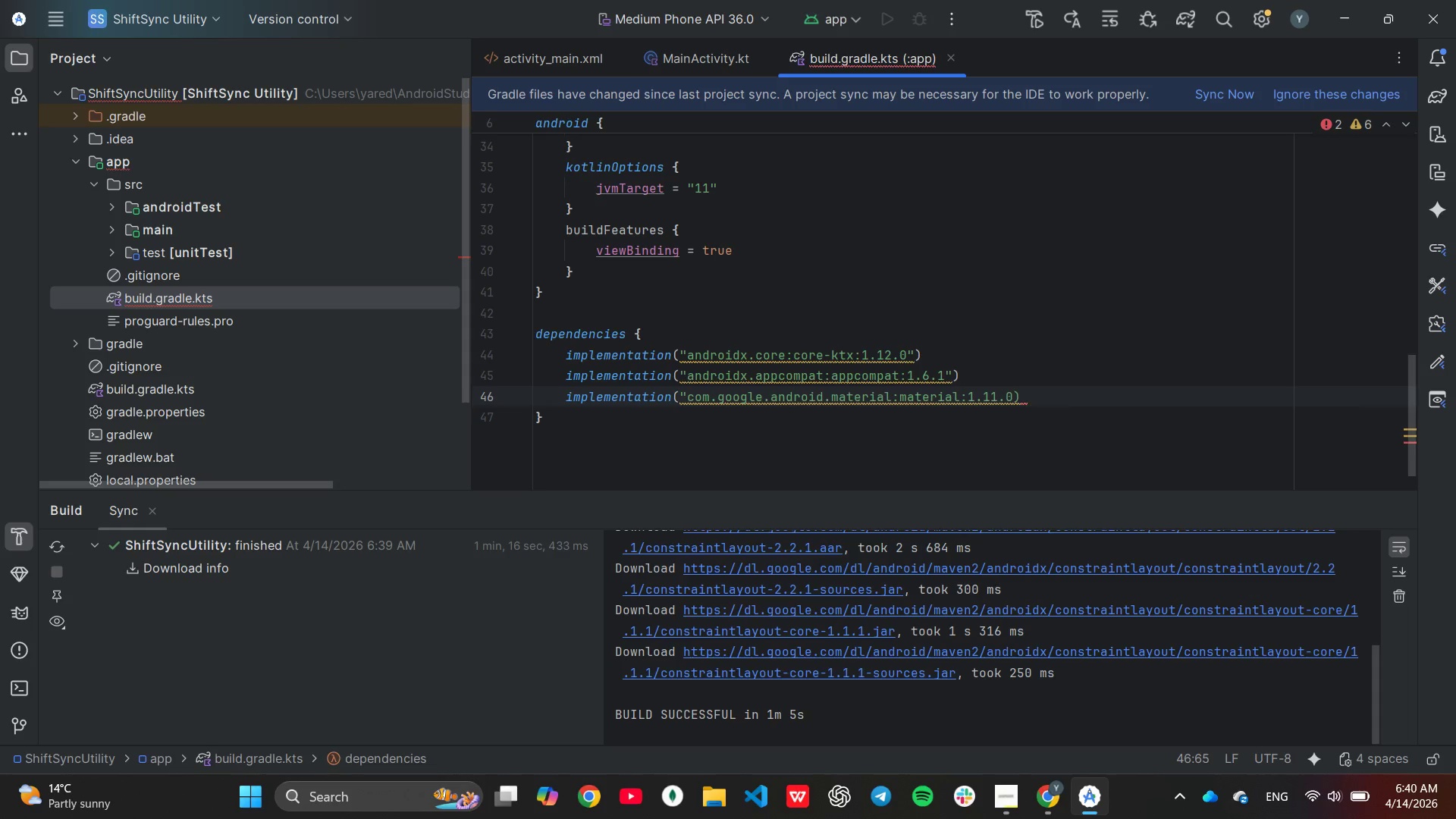 
key(Enter)
 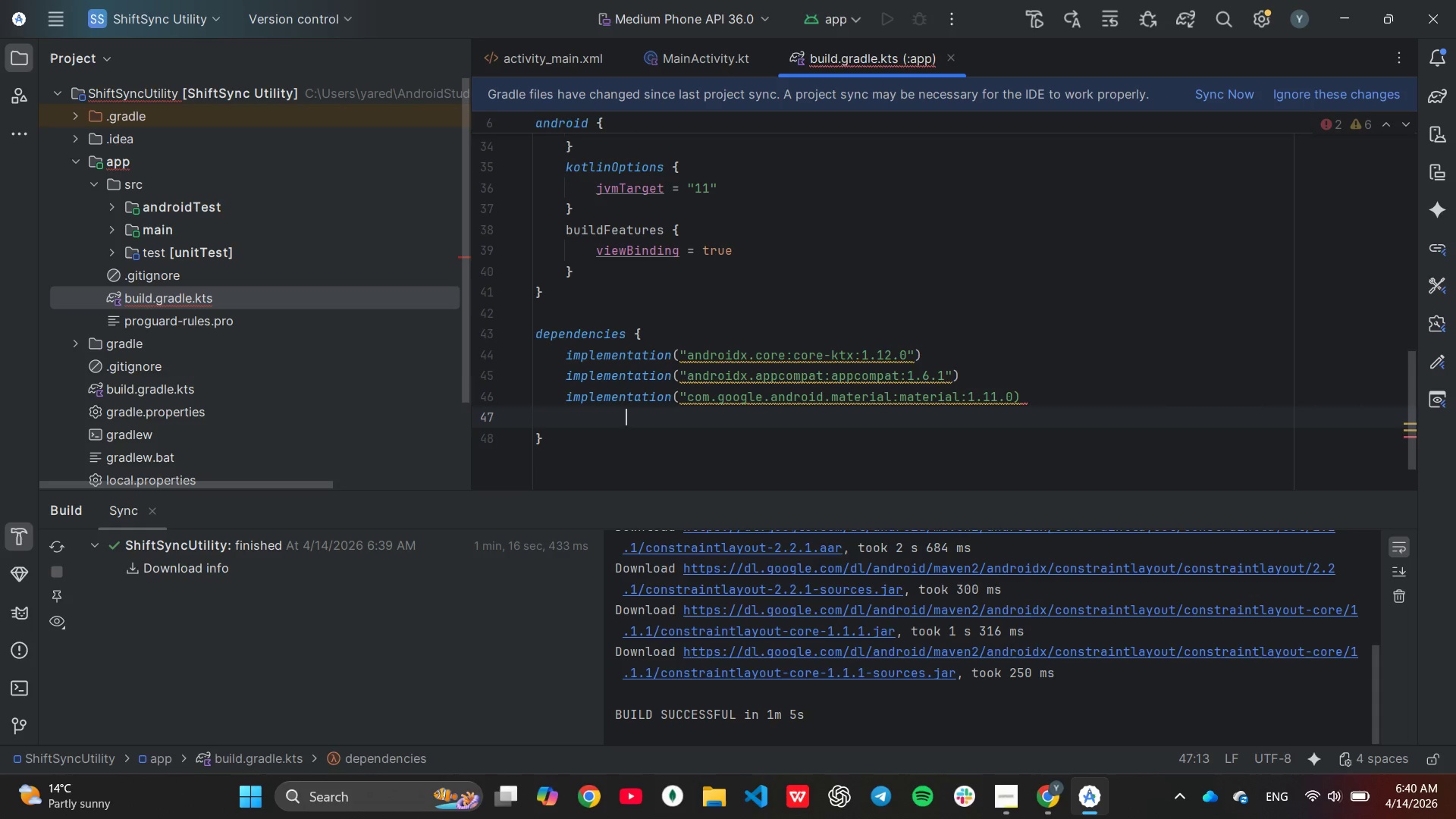 
key(ArrowLeft)
 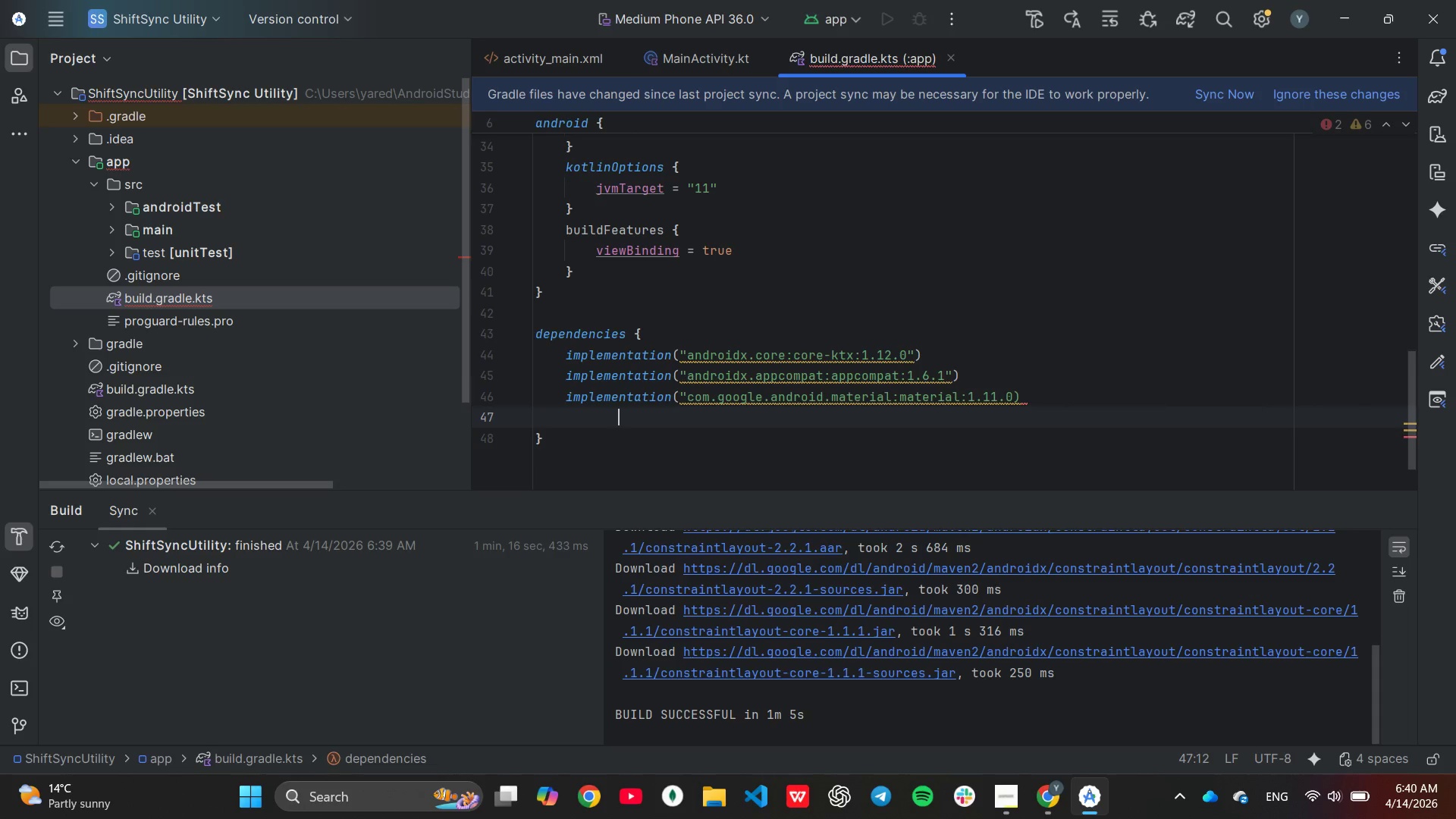 
key(ArrowLeft)
 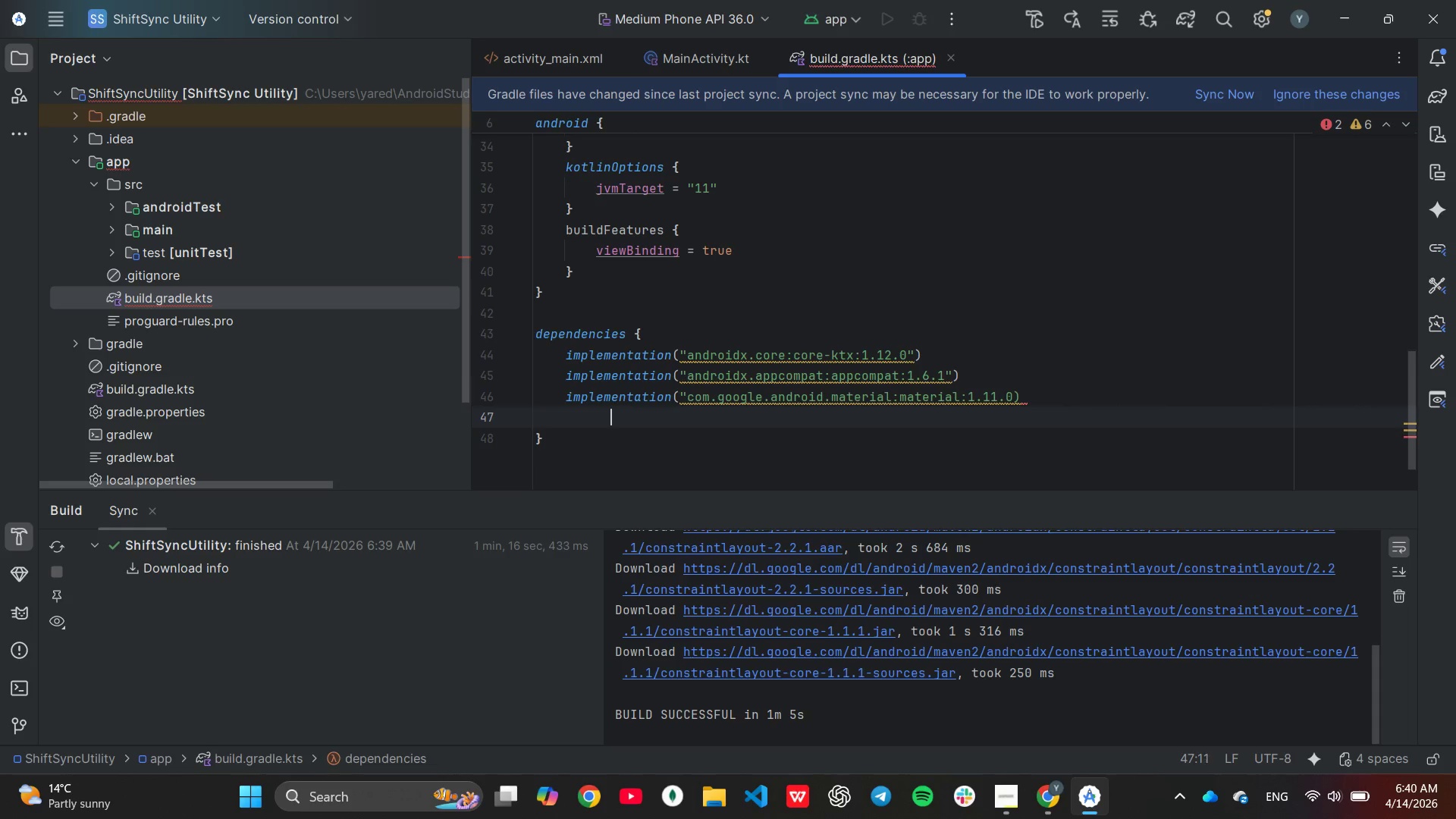 
key(ArrowLeft)
 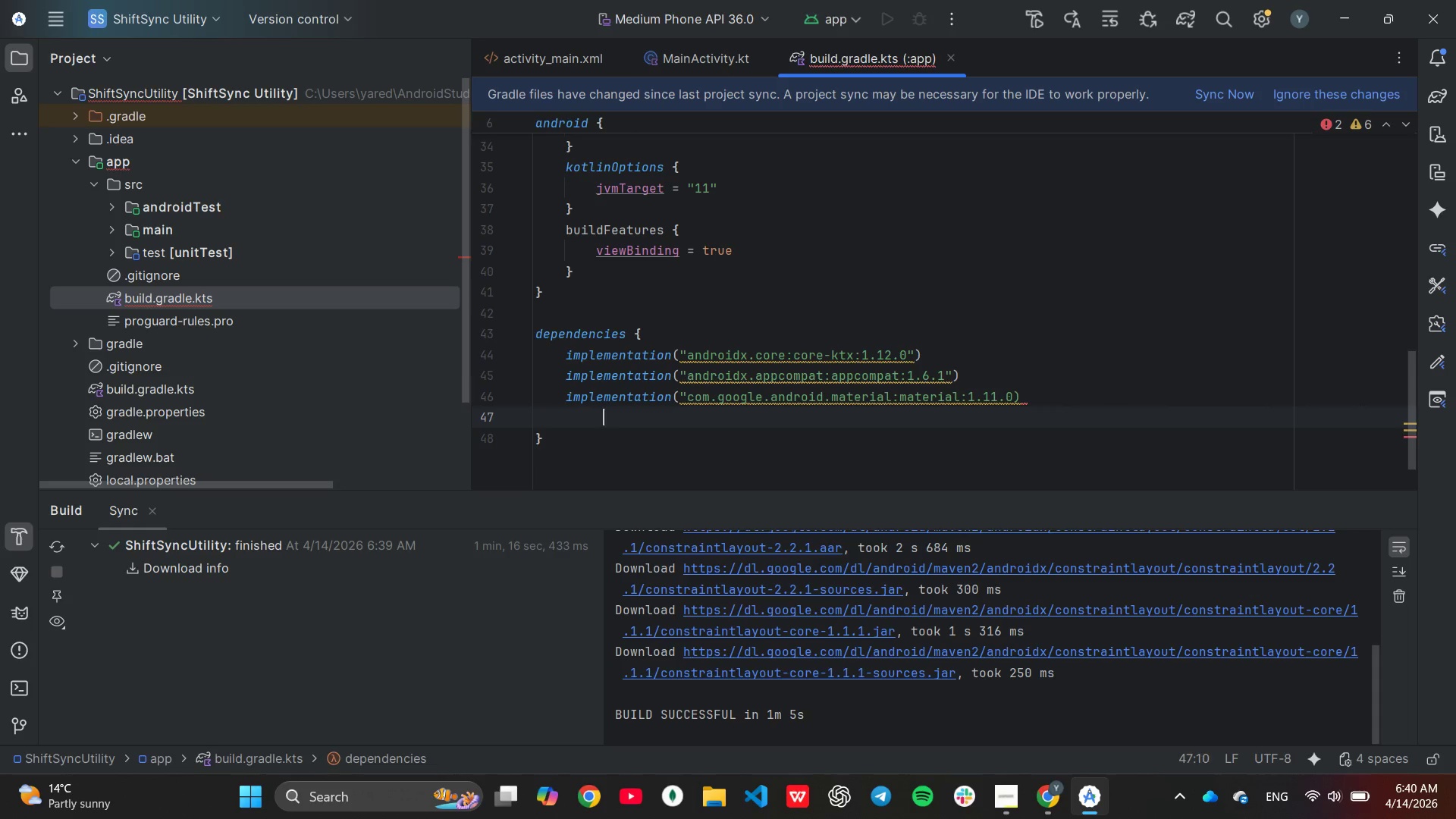 
key(ArrowLeft)
 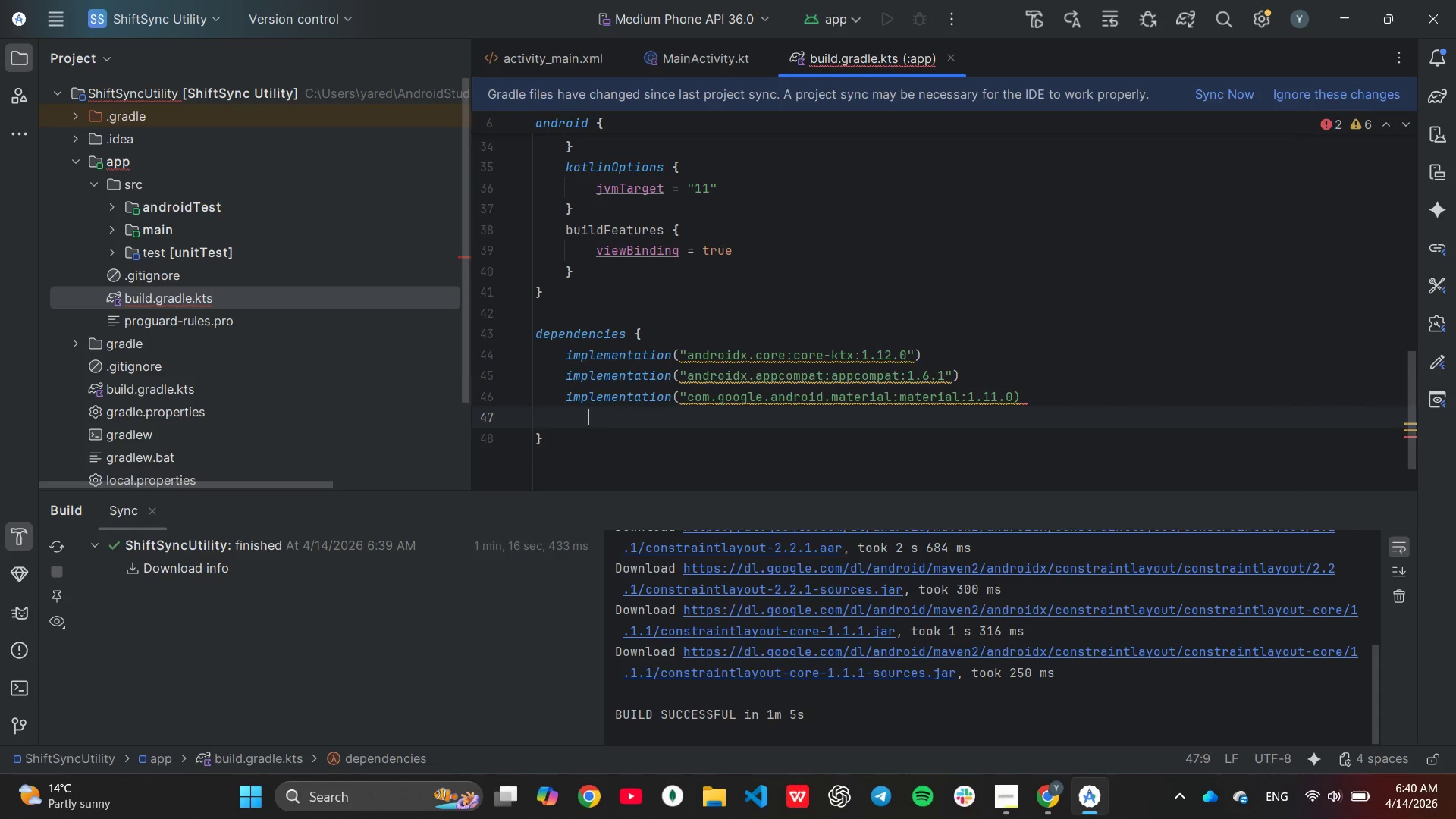 
key(ArrowLeft)
 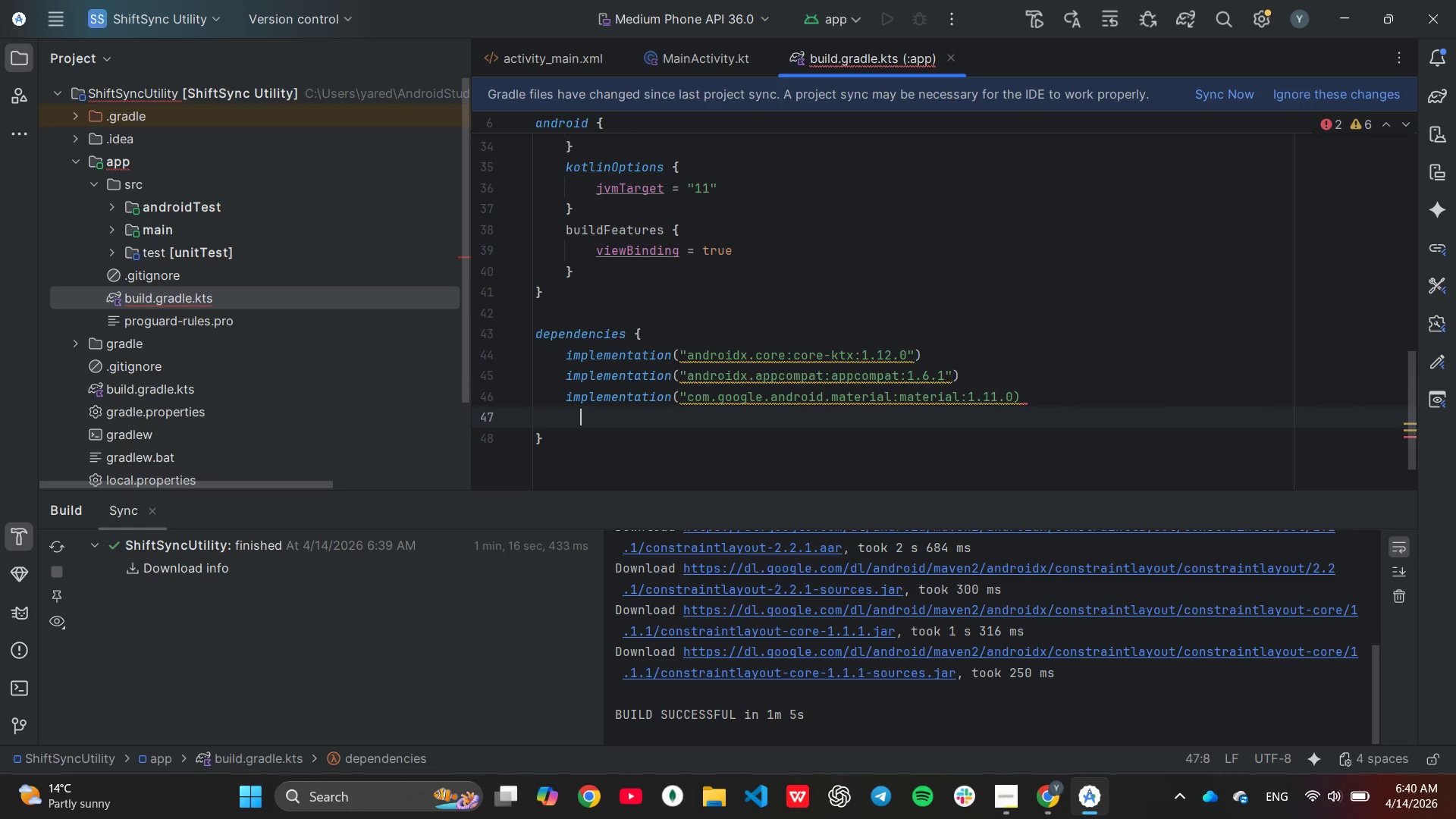 
key(ArrowLeft)
 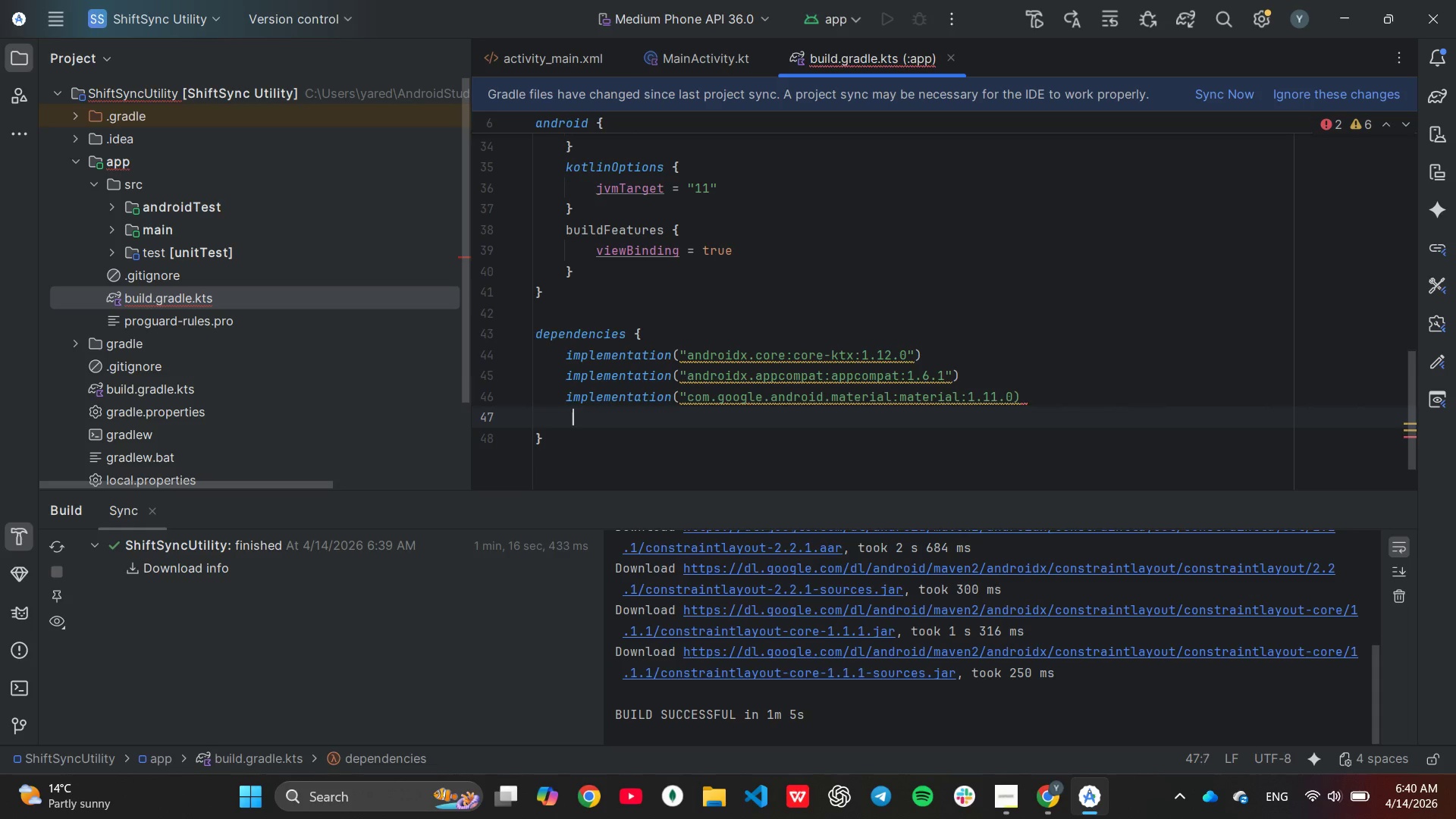 
key(ArrowLeft)
 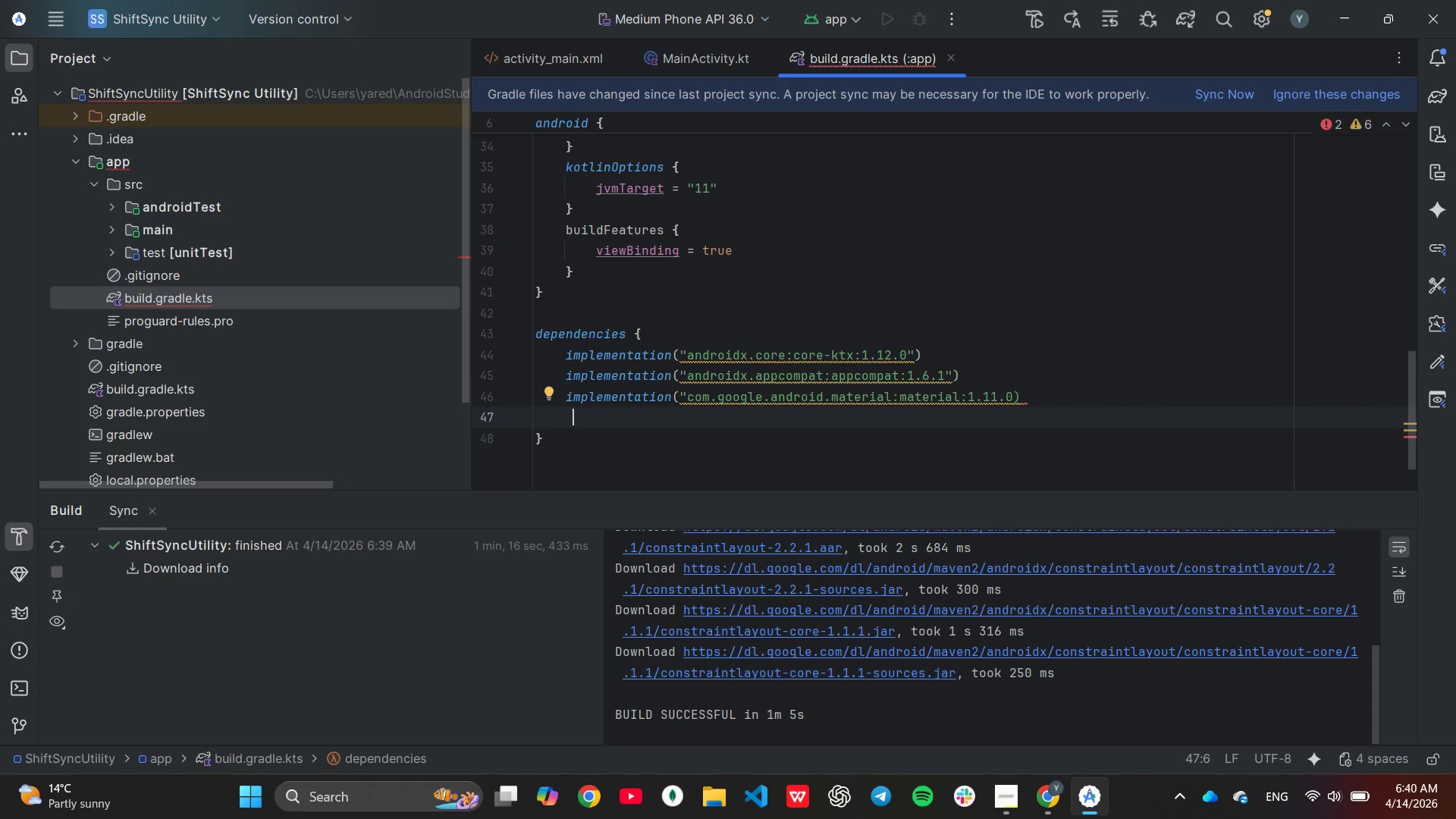 
key(ArrowUp)
 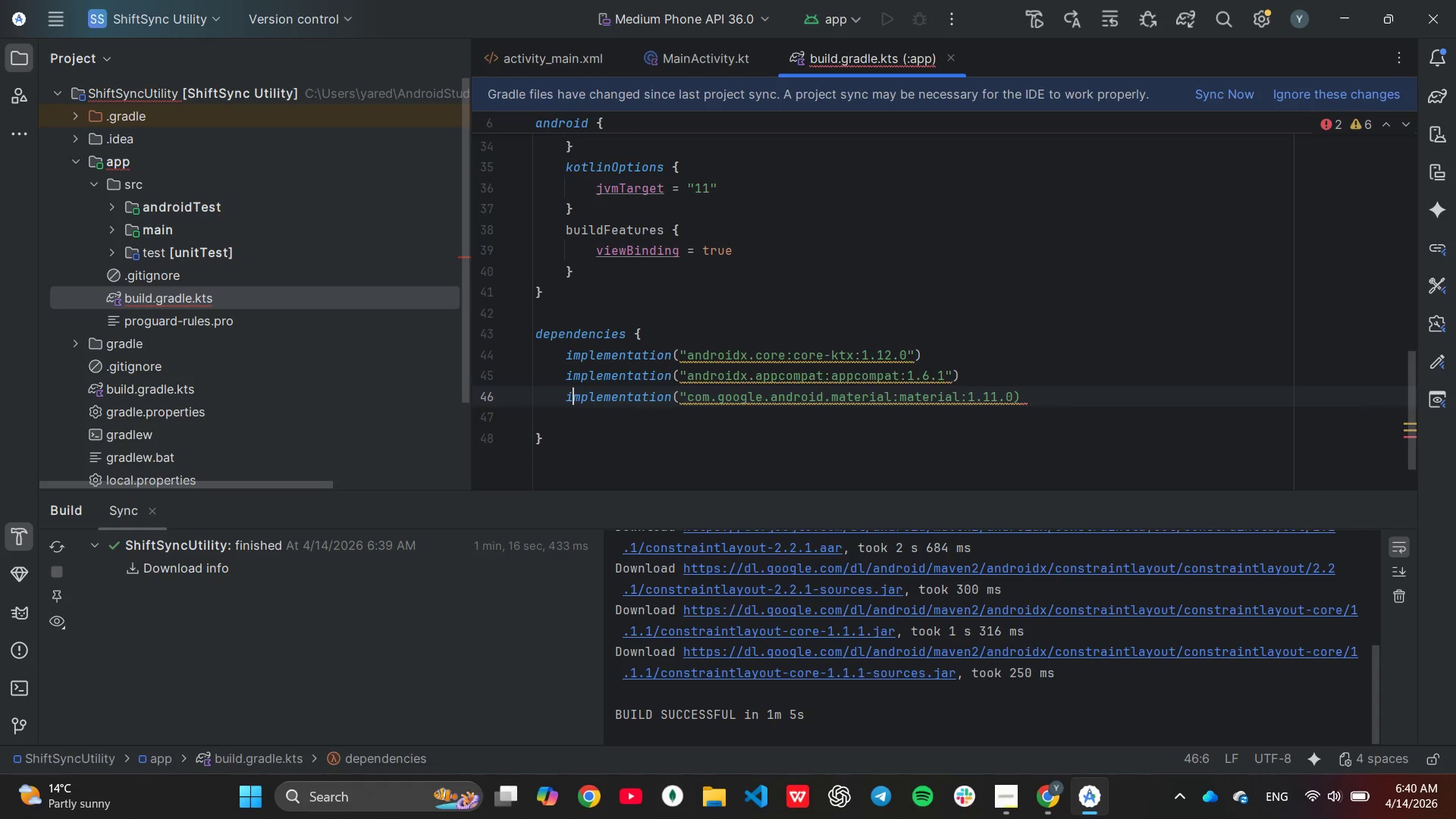 
key(End)
 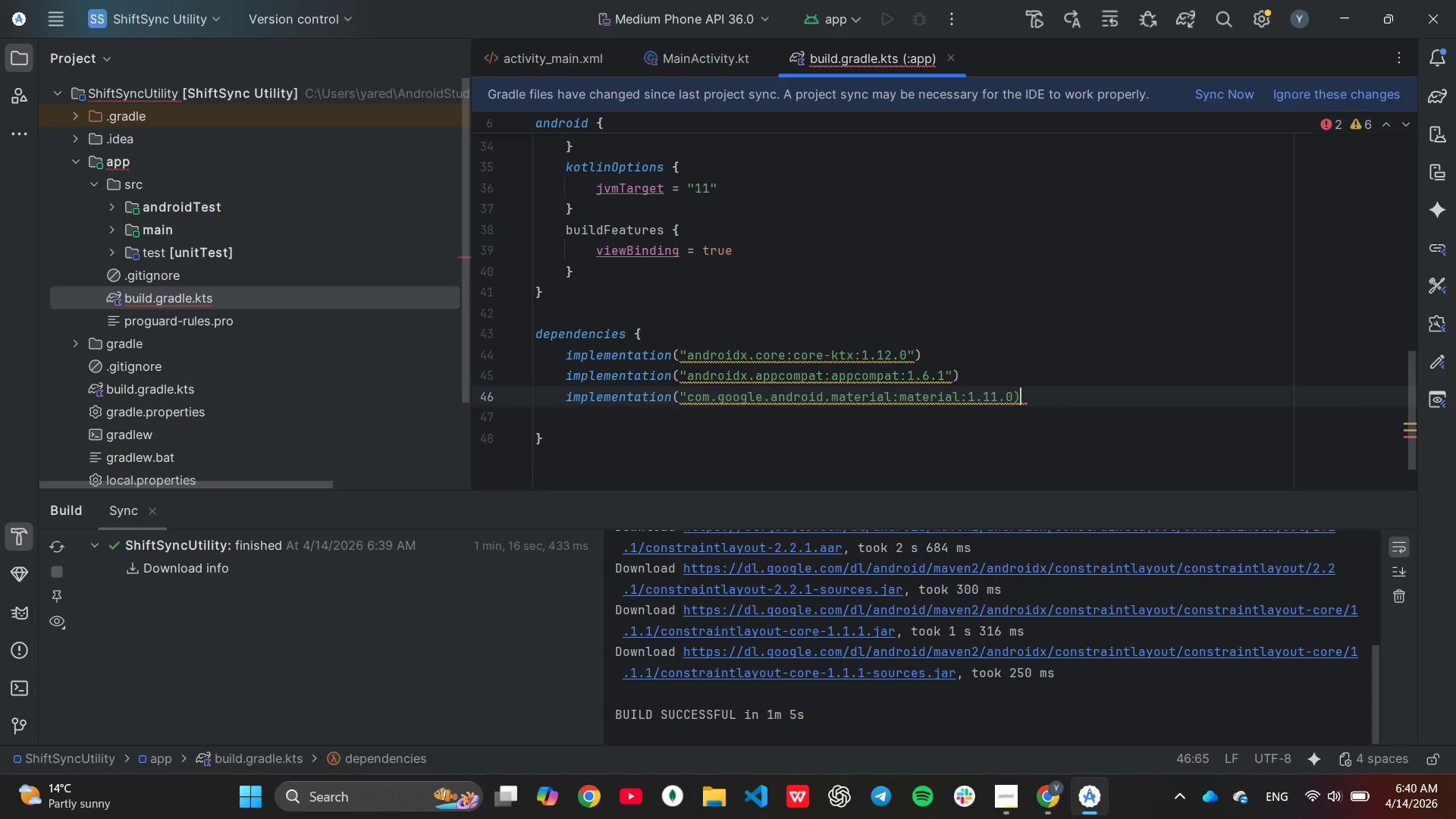 
key(ArrowLeft)
 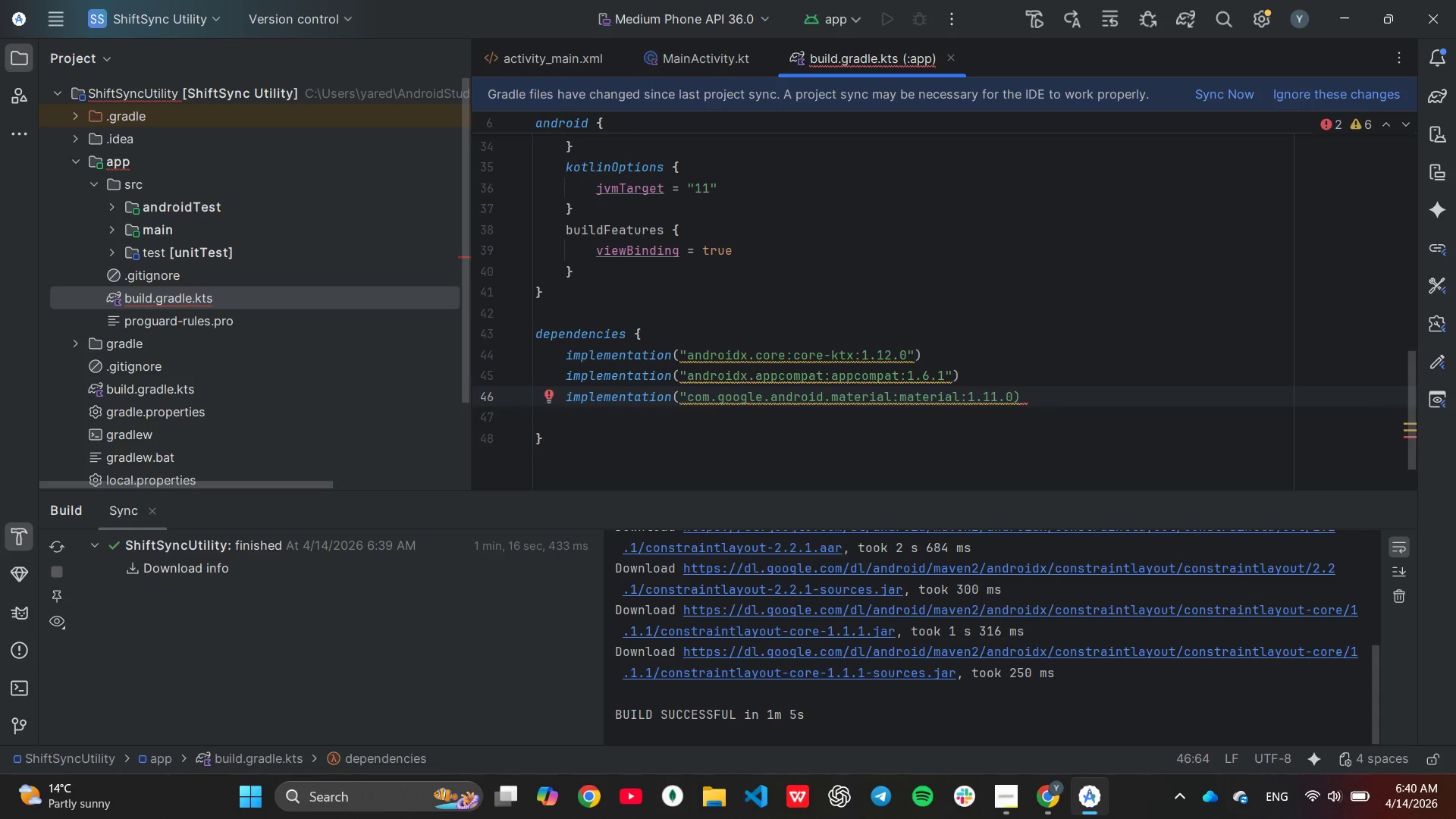 
key(Shift+ShiftLeft)
 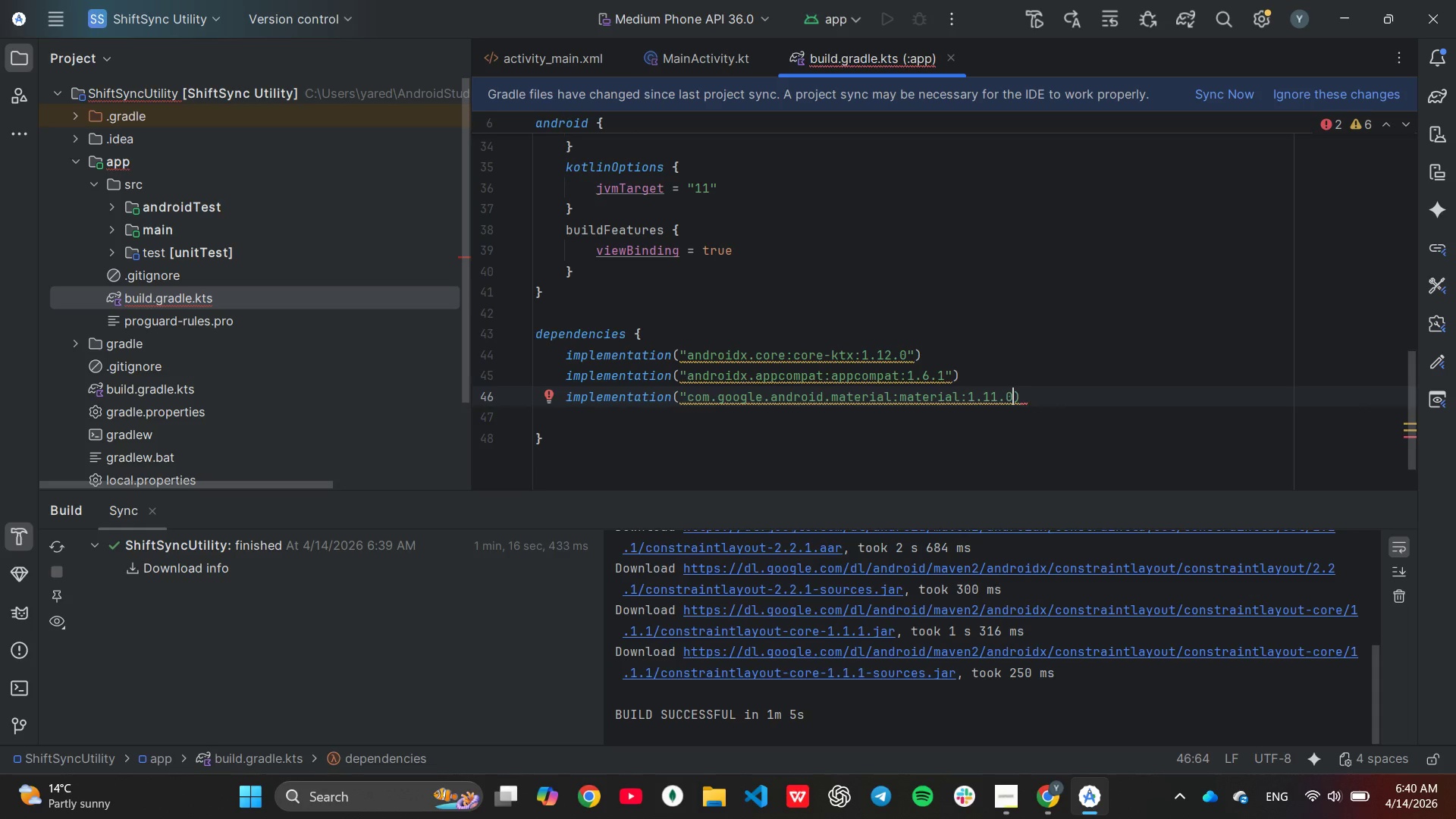 
key(Shift+Quote)
 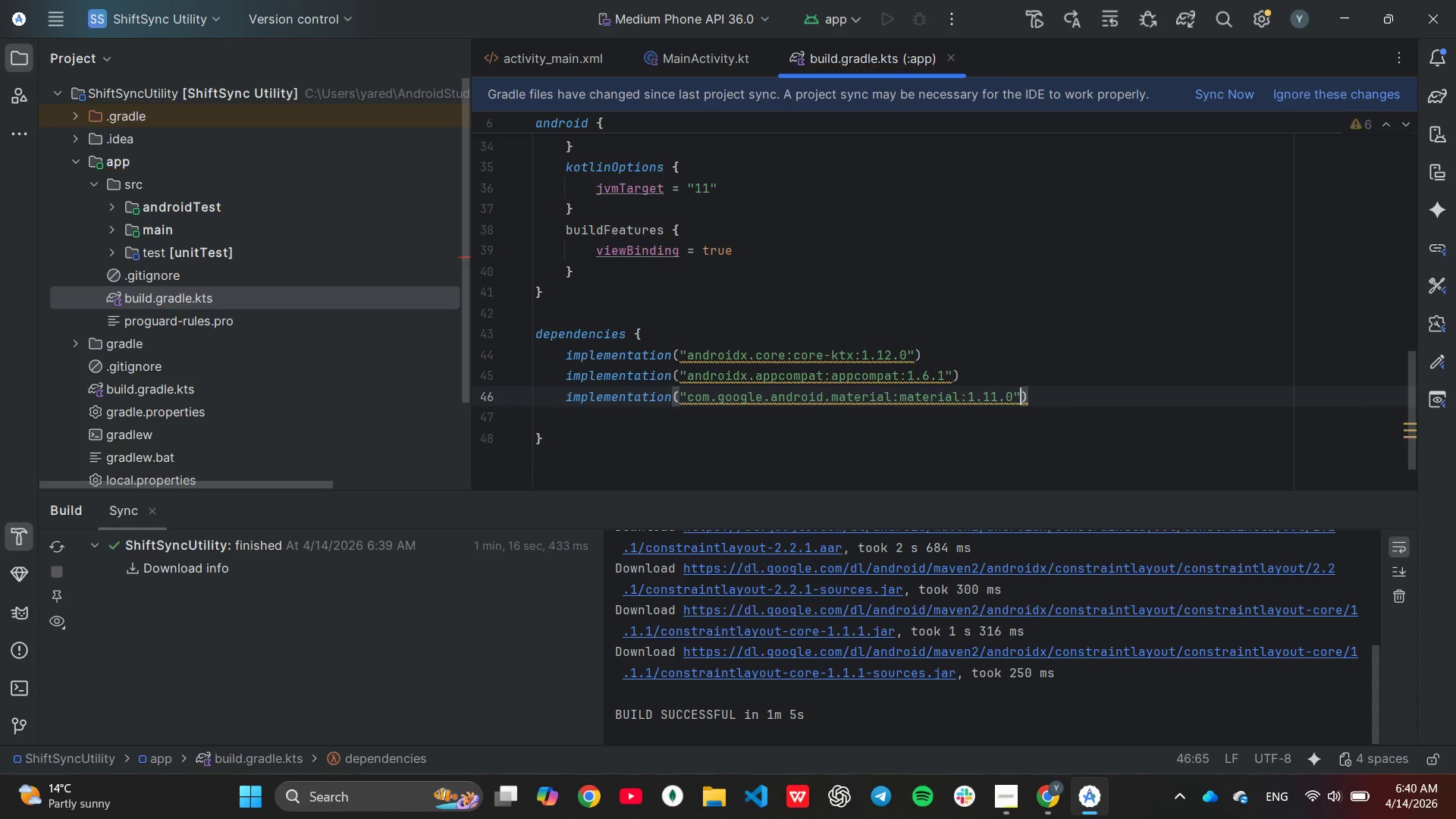 
key(ArrowRight)
 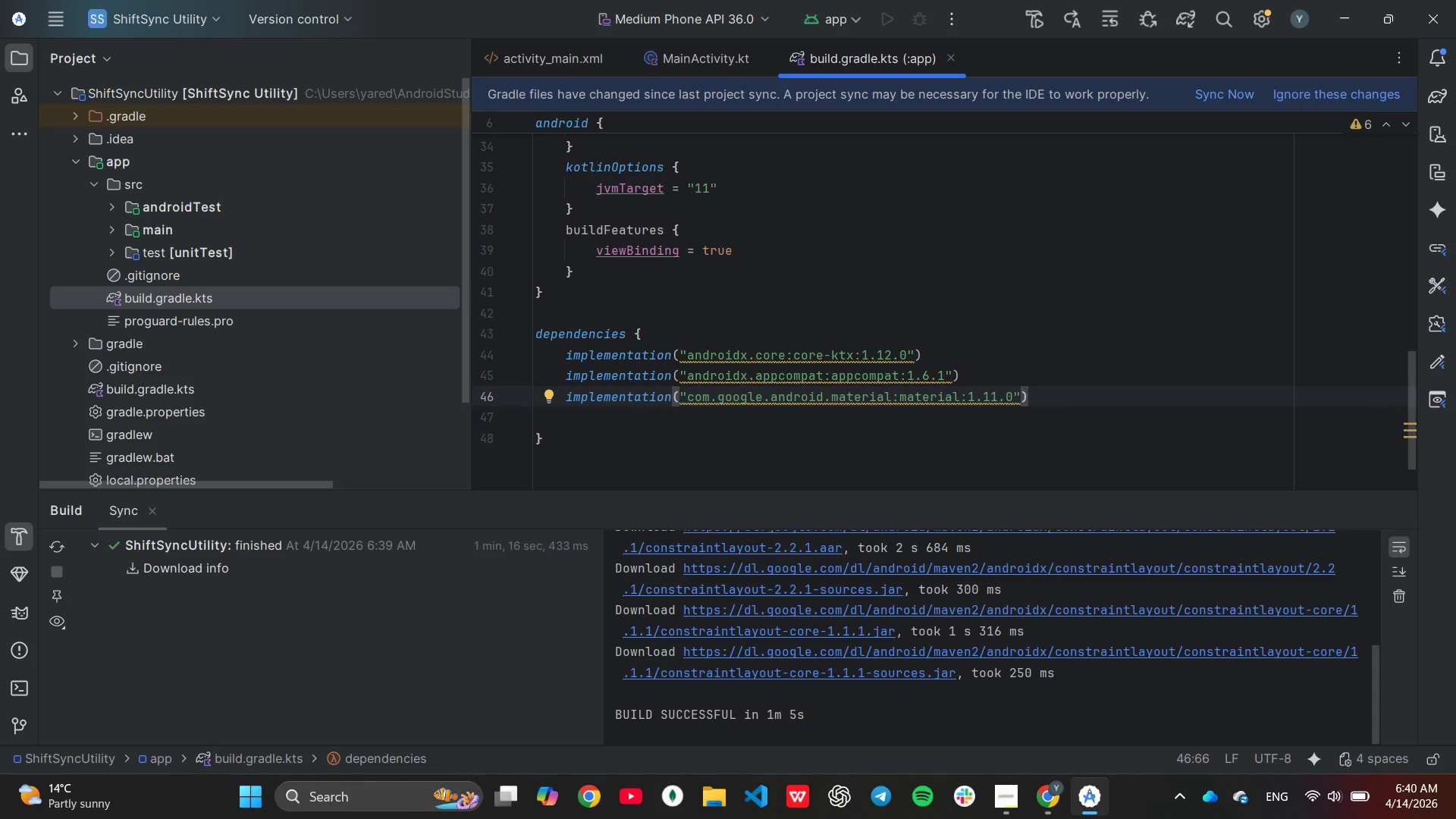 
key(ArrowDown)
 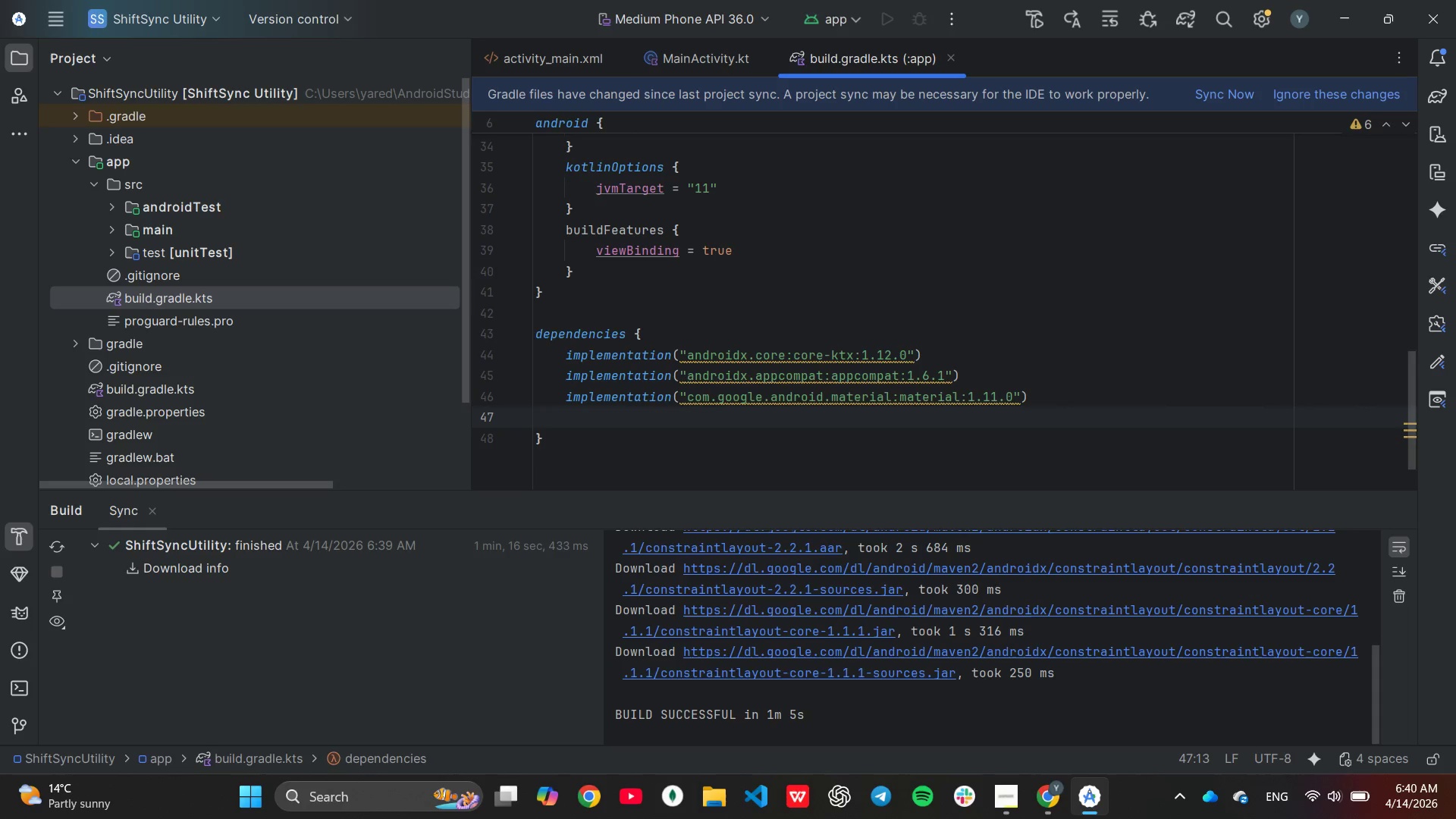 
key(Backspace)
 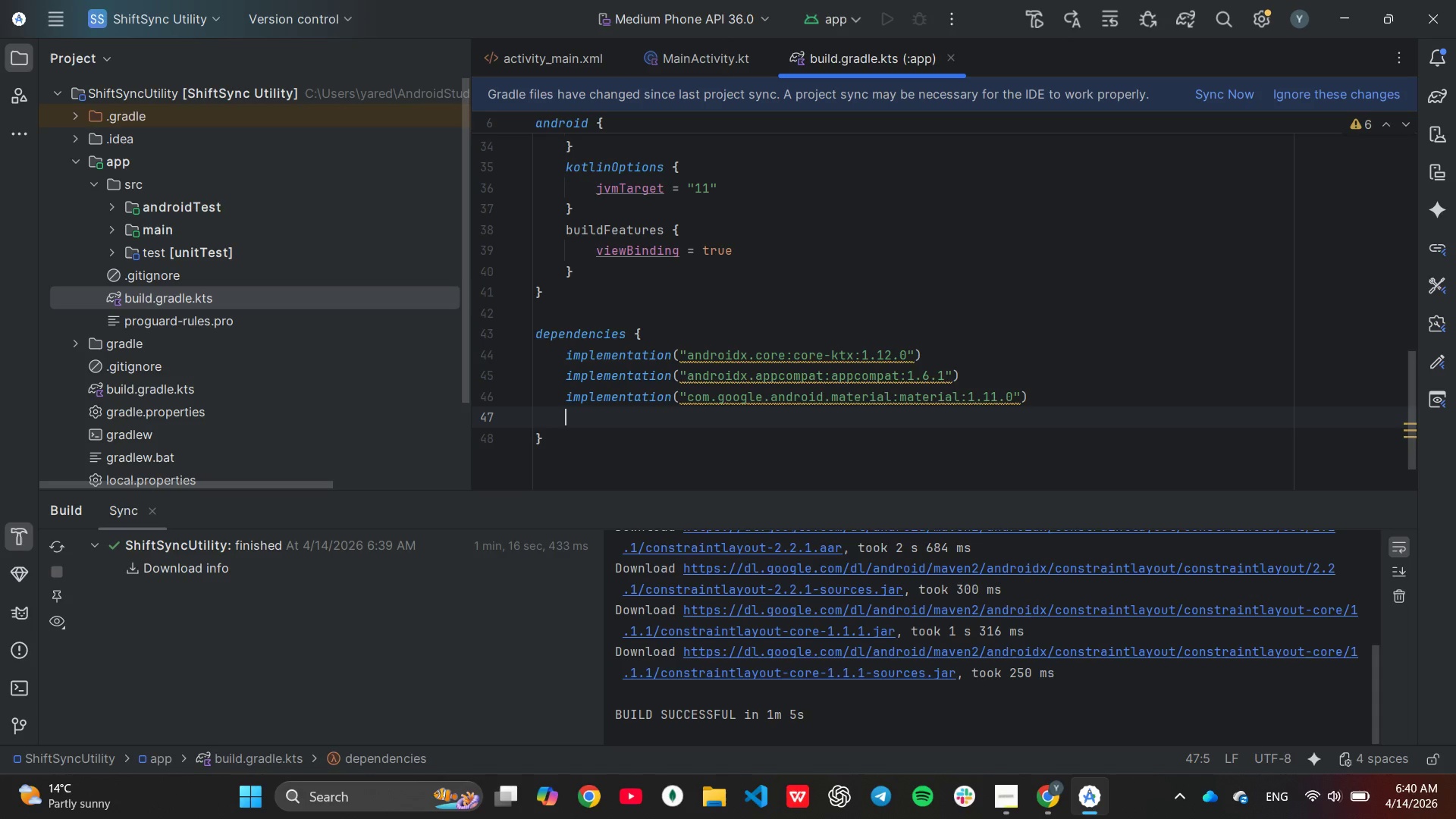 
key(Backspace)
 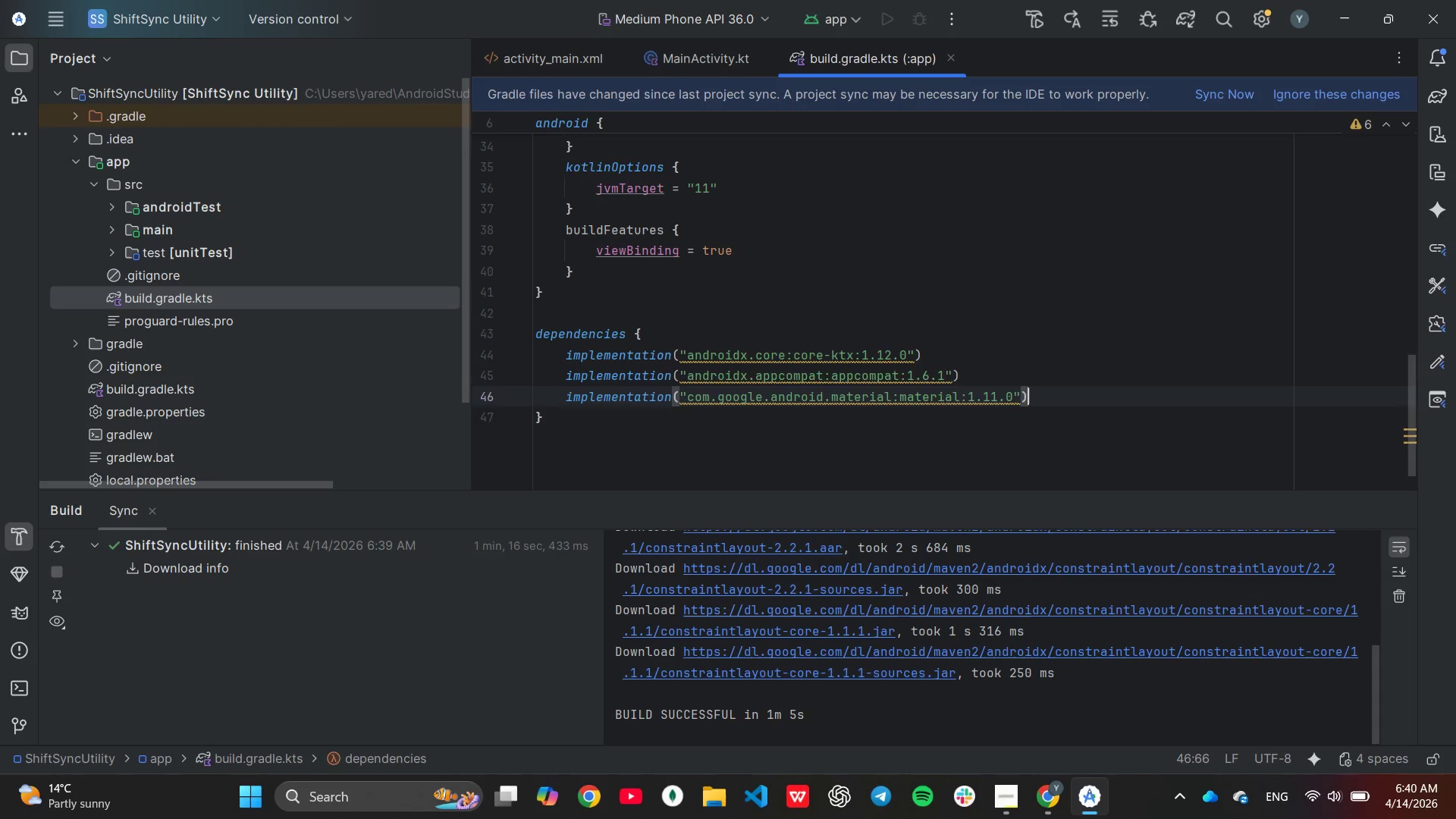 
key(Enter)
 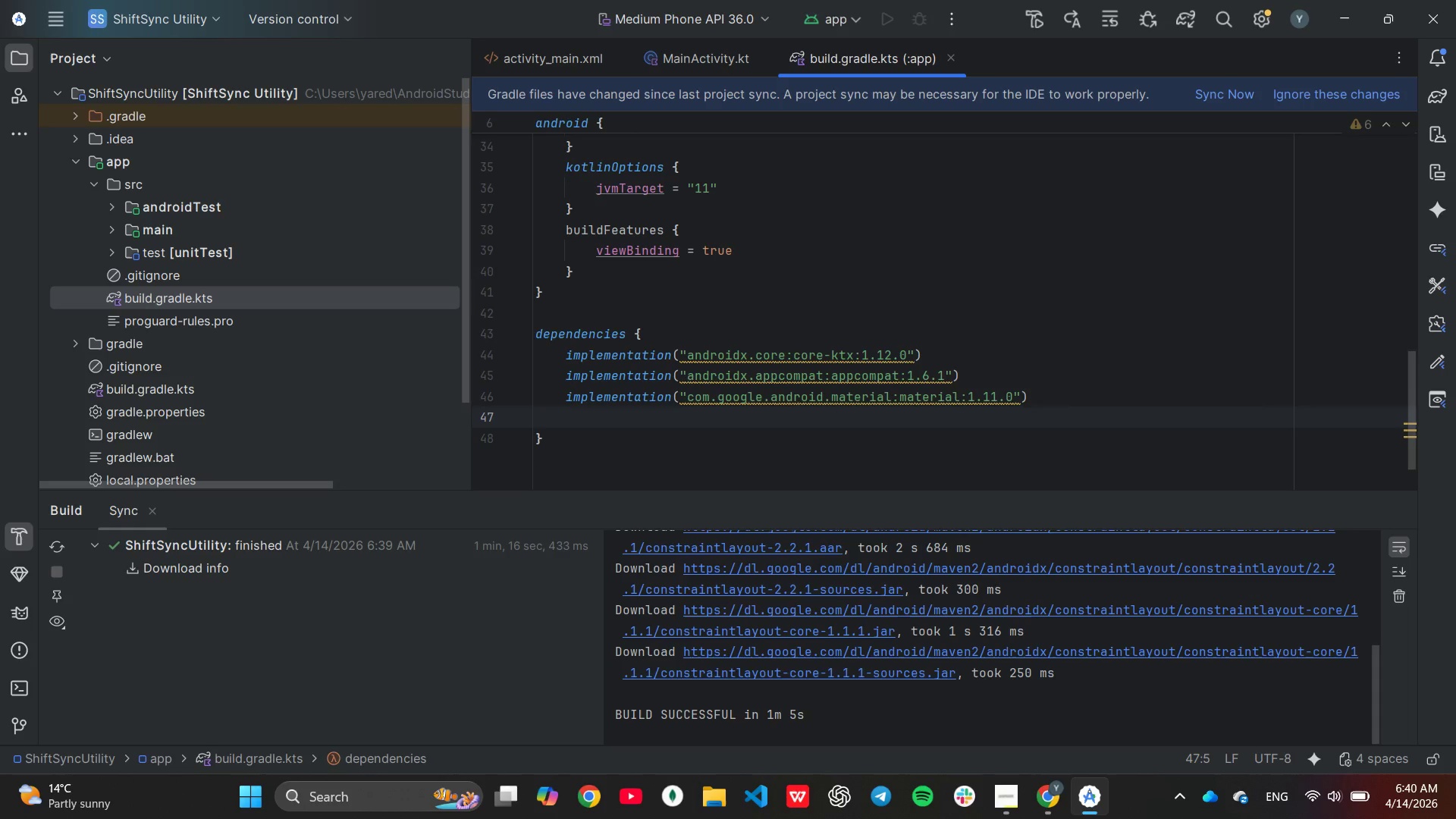 
type(implementation(")
 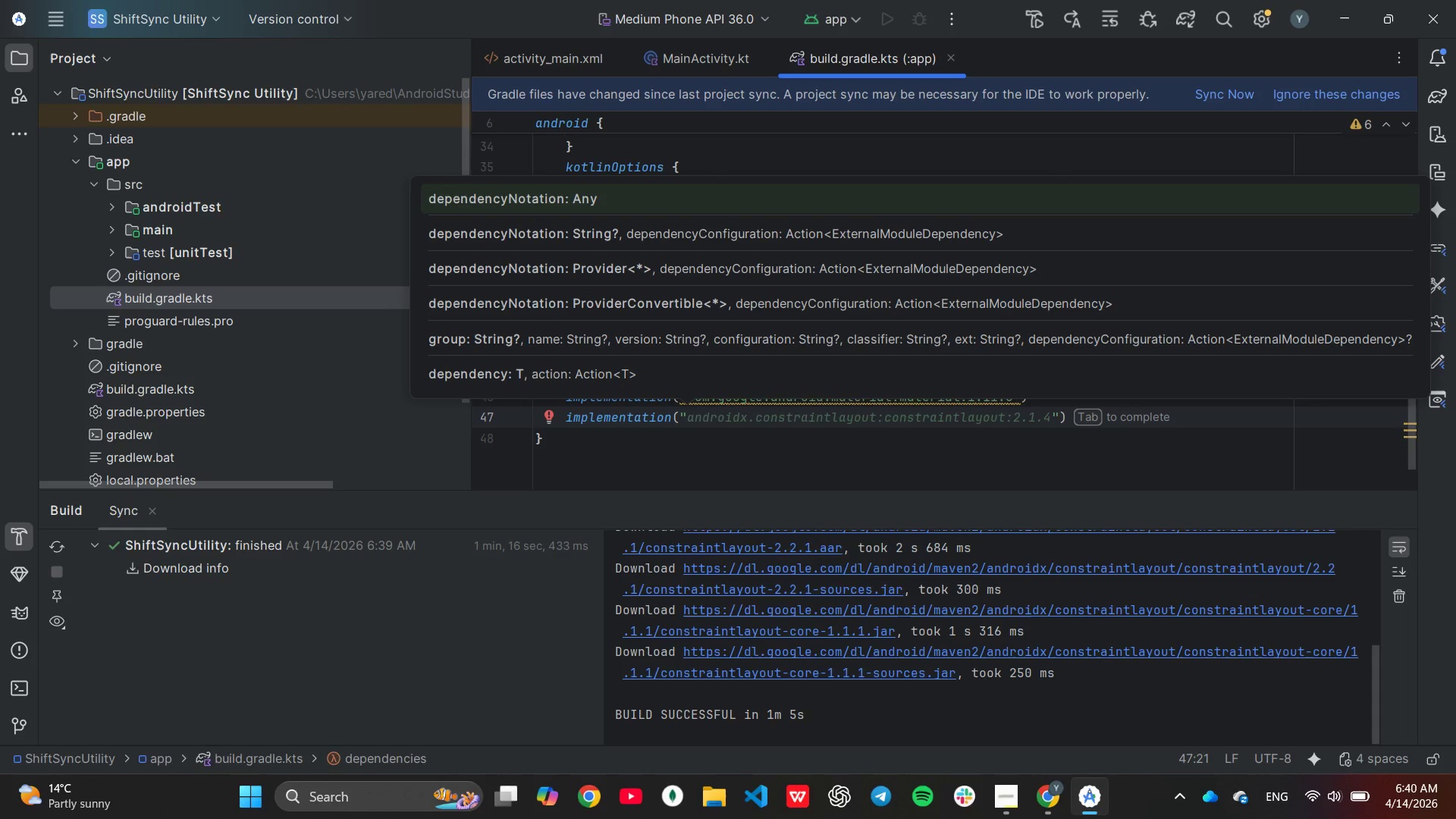 
wait(8.83)
 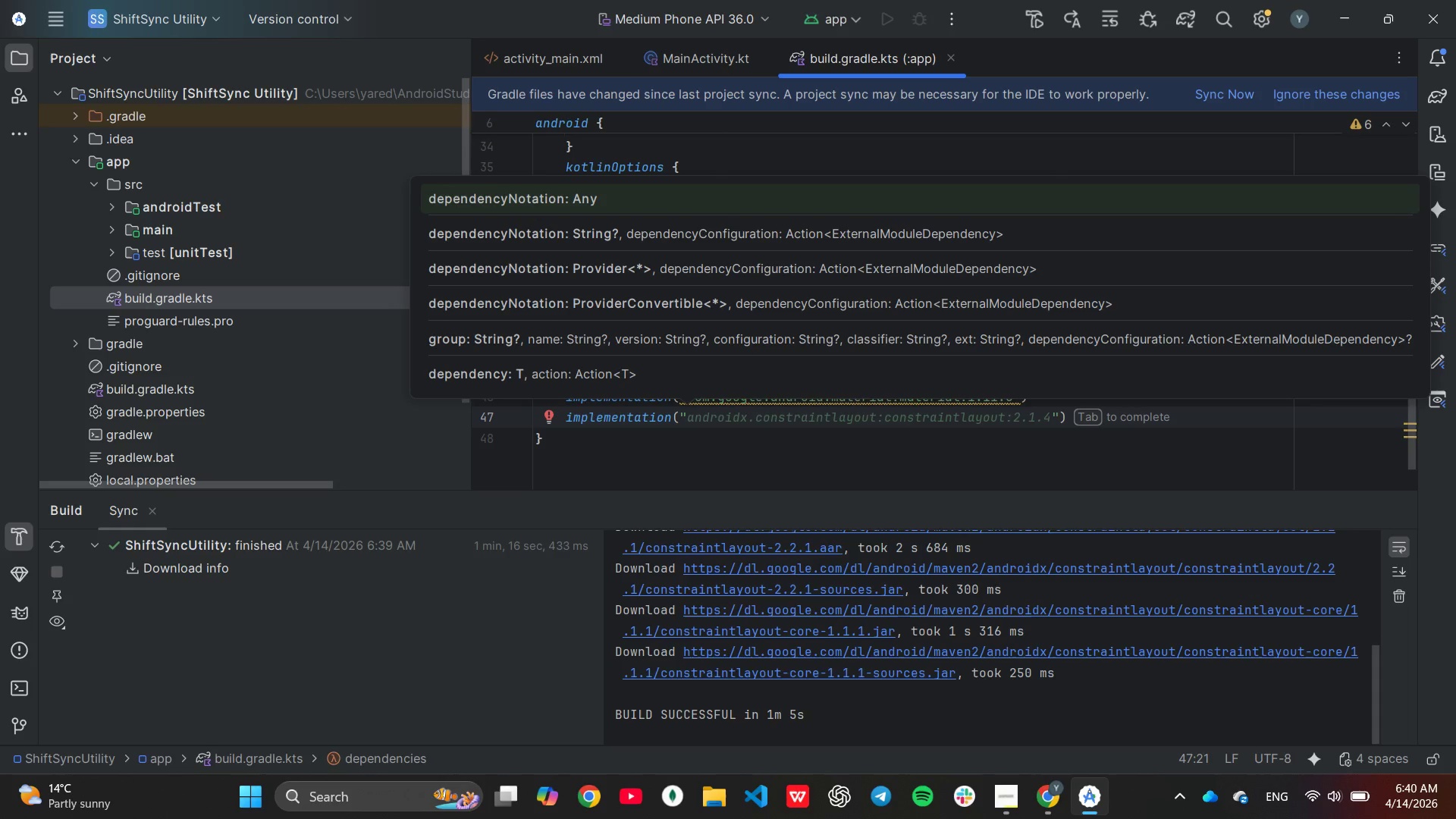 
key(Tab)
 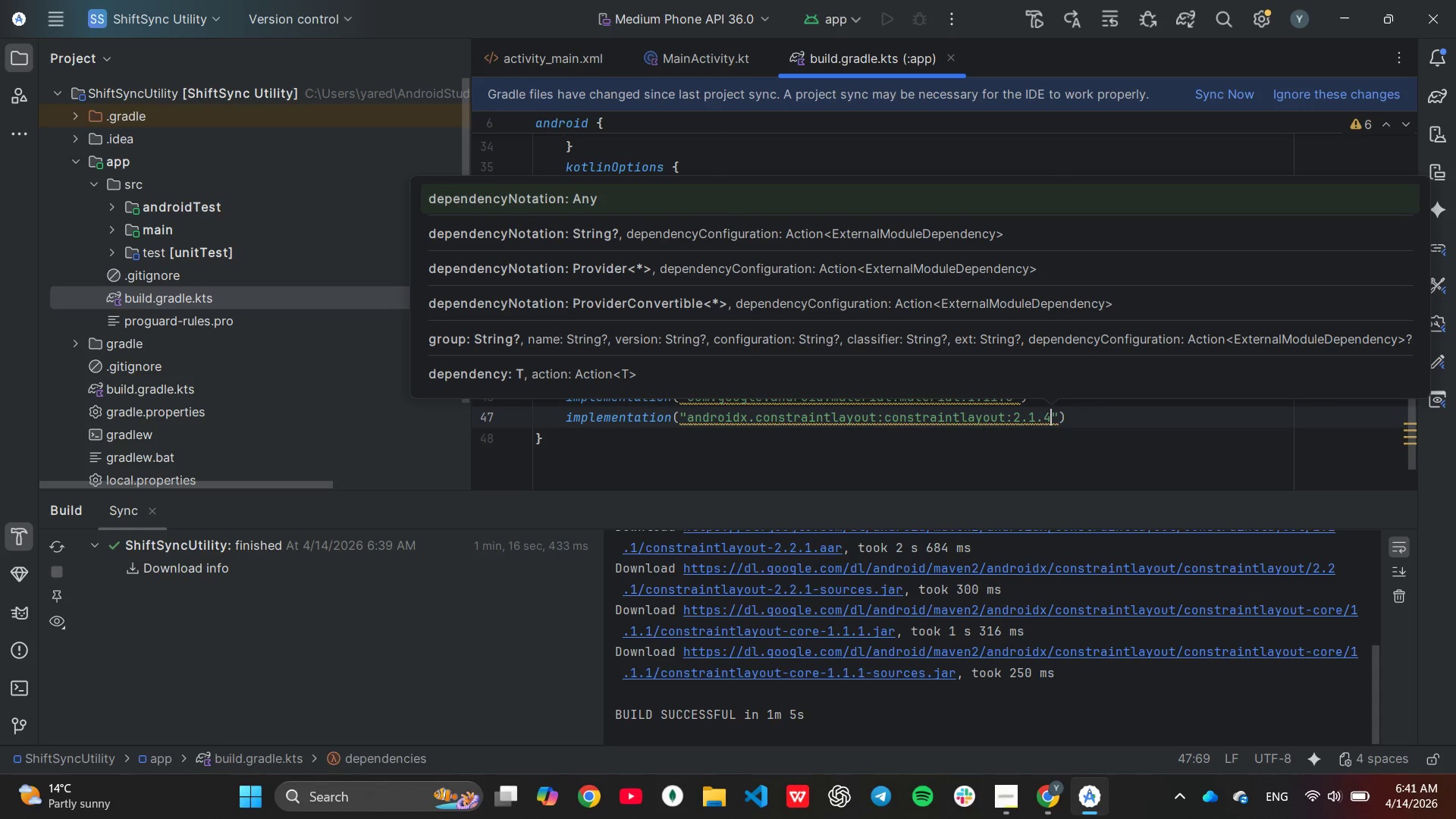 
key(End)
 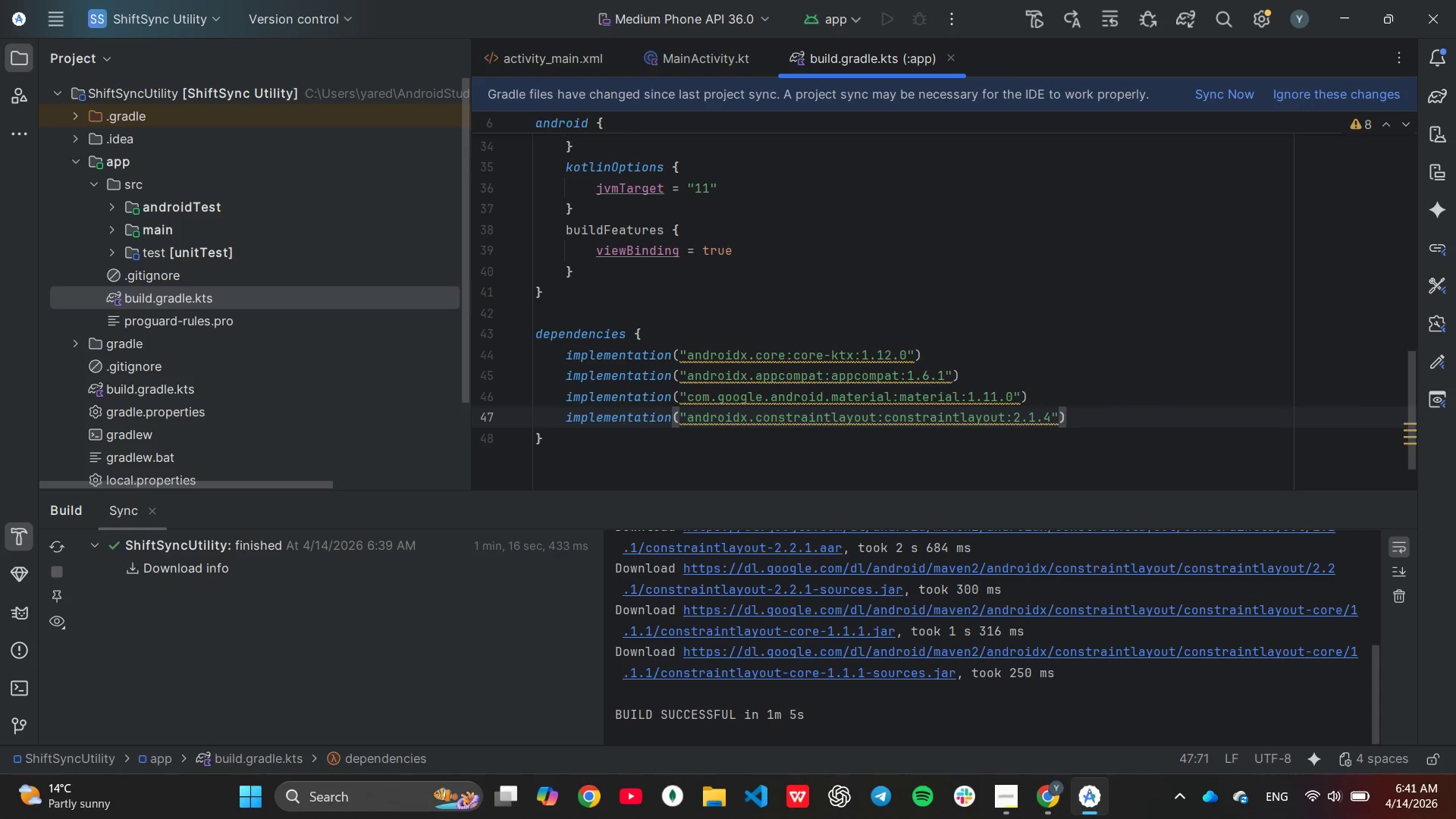 
key(Enter)
 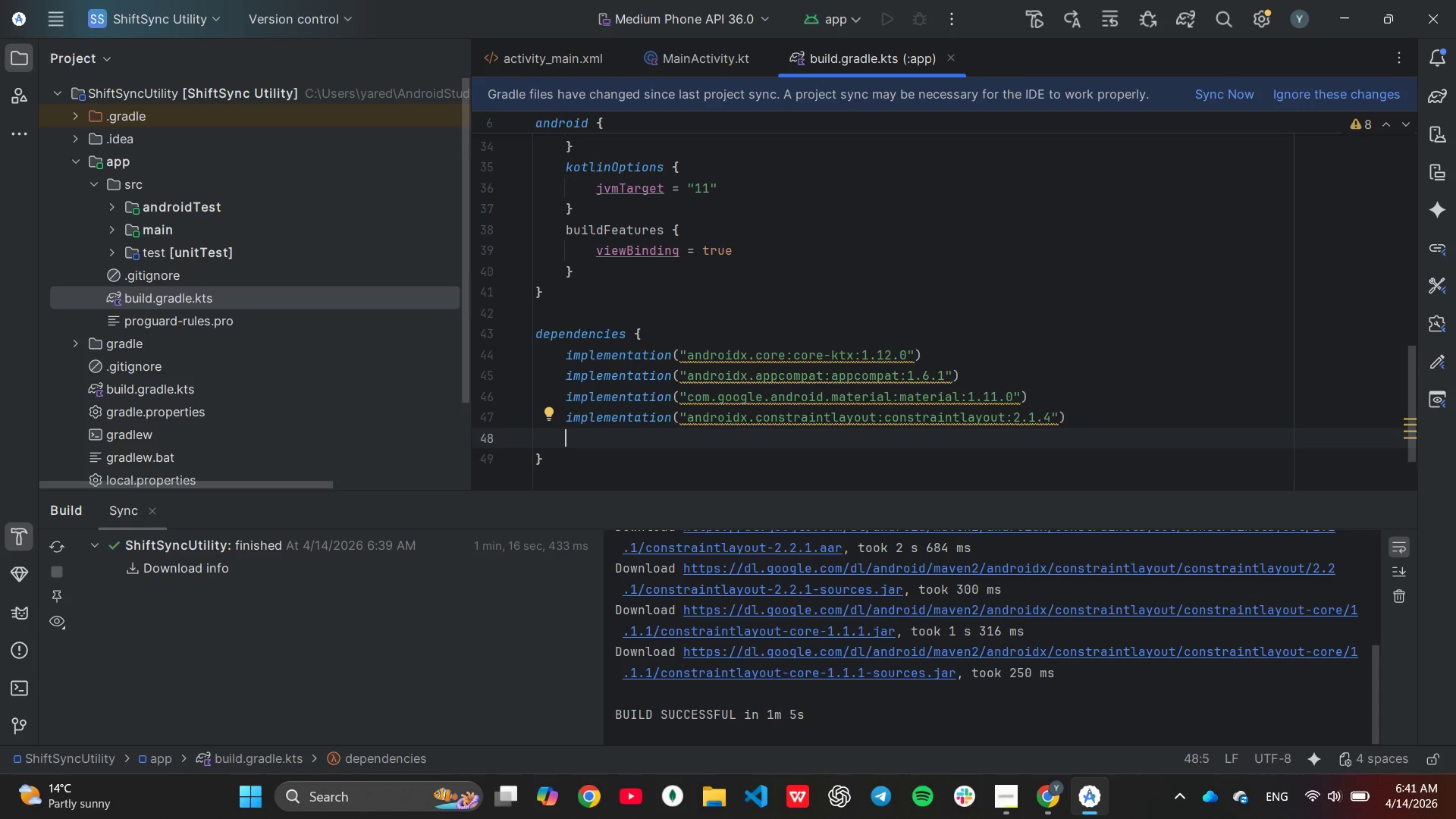 
key(Enter)
 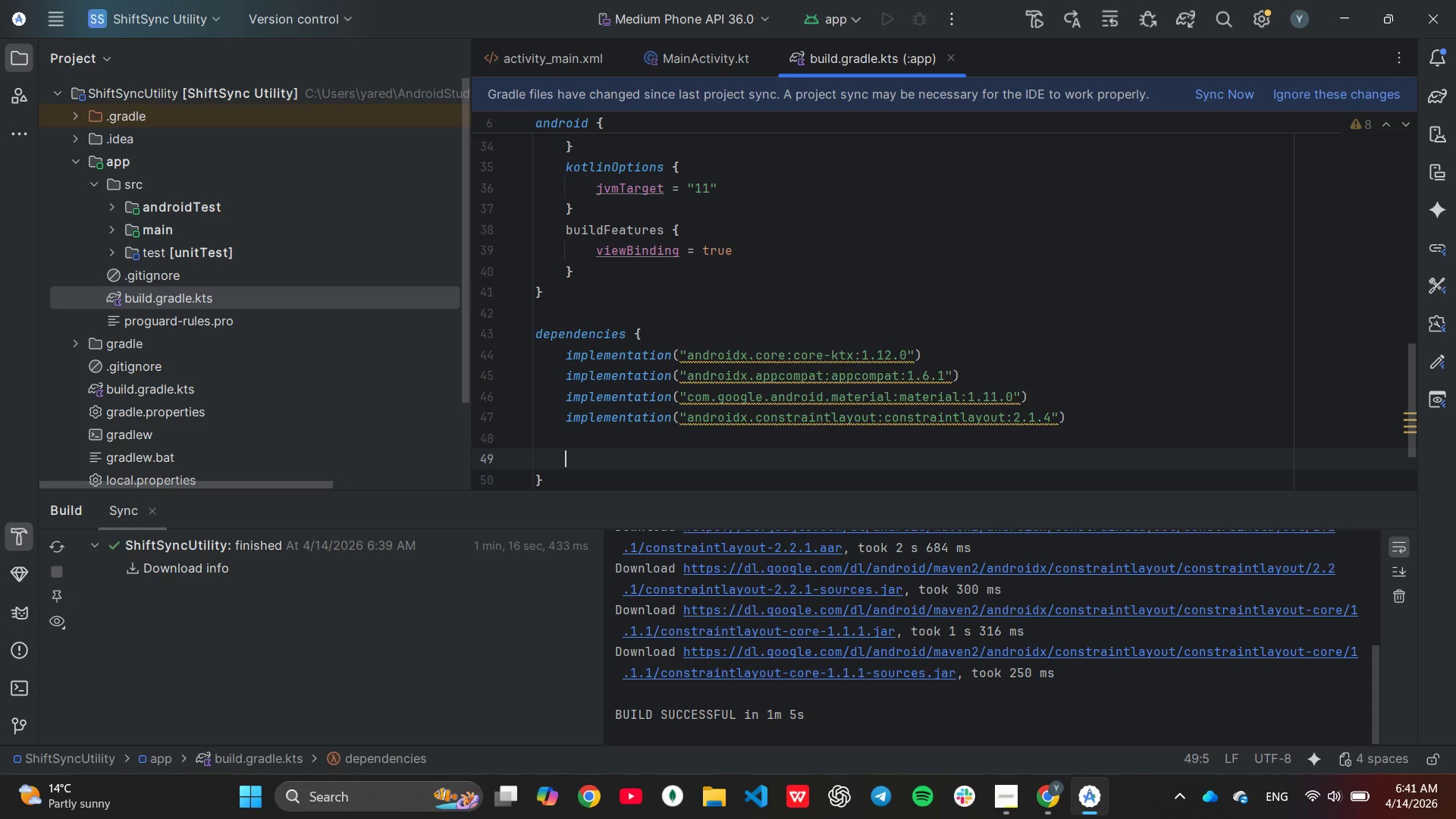 
type(impleme)
 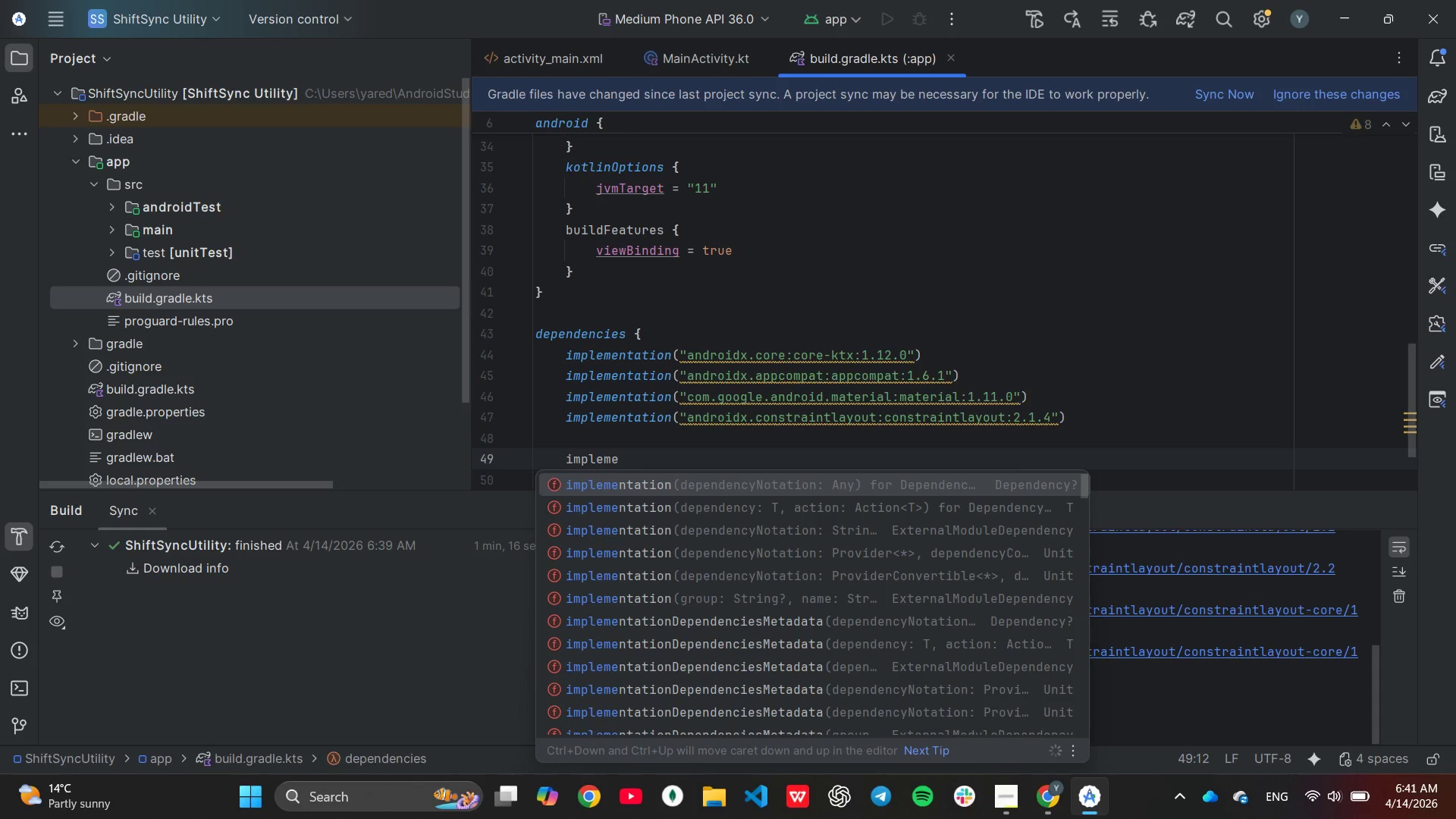 
key(Enter)
 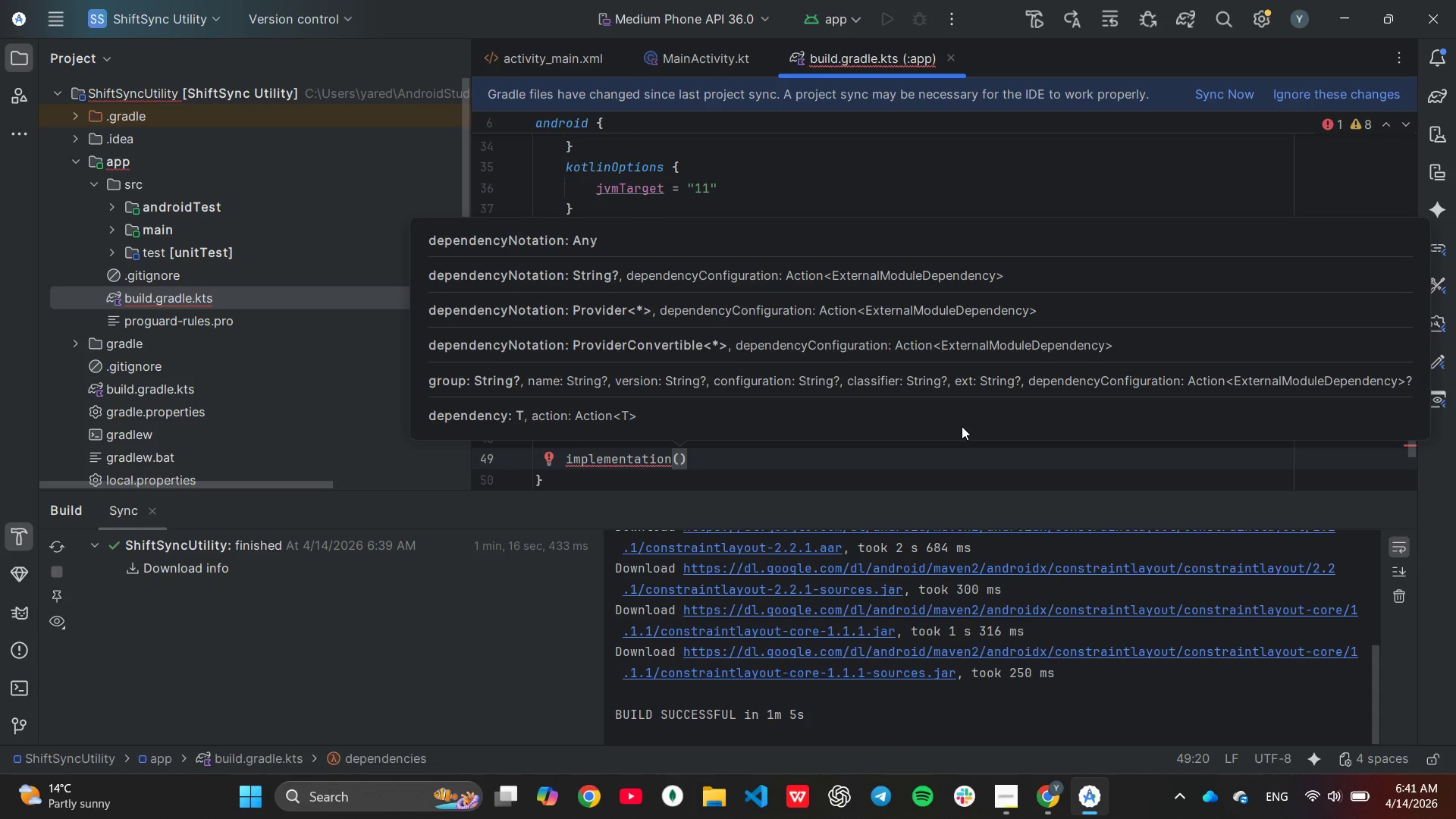 
type("androidx..li)
key(Backspace)
key(Backspace)
key(Backspace)
type(life)
key(Tab)
key(Tab)
 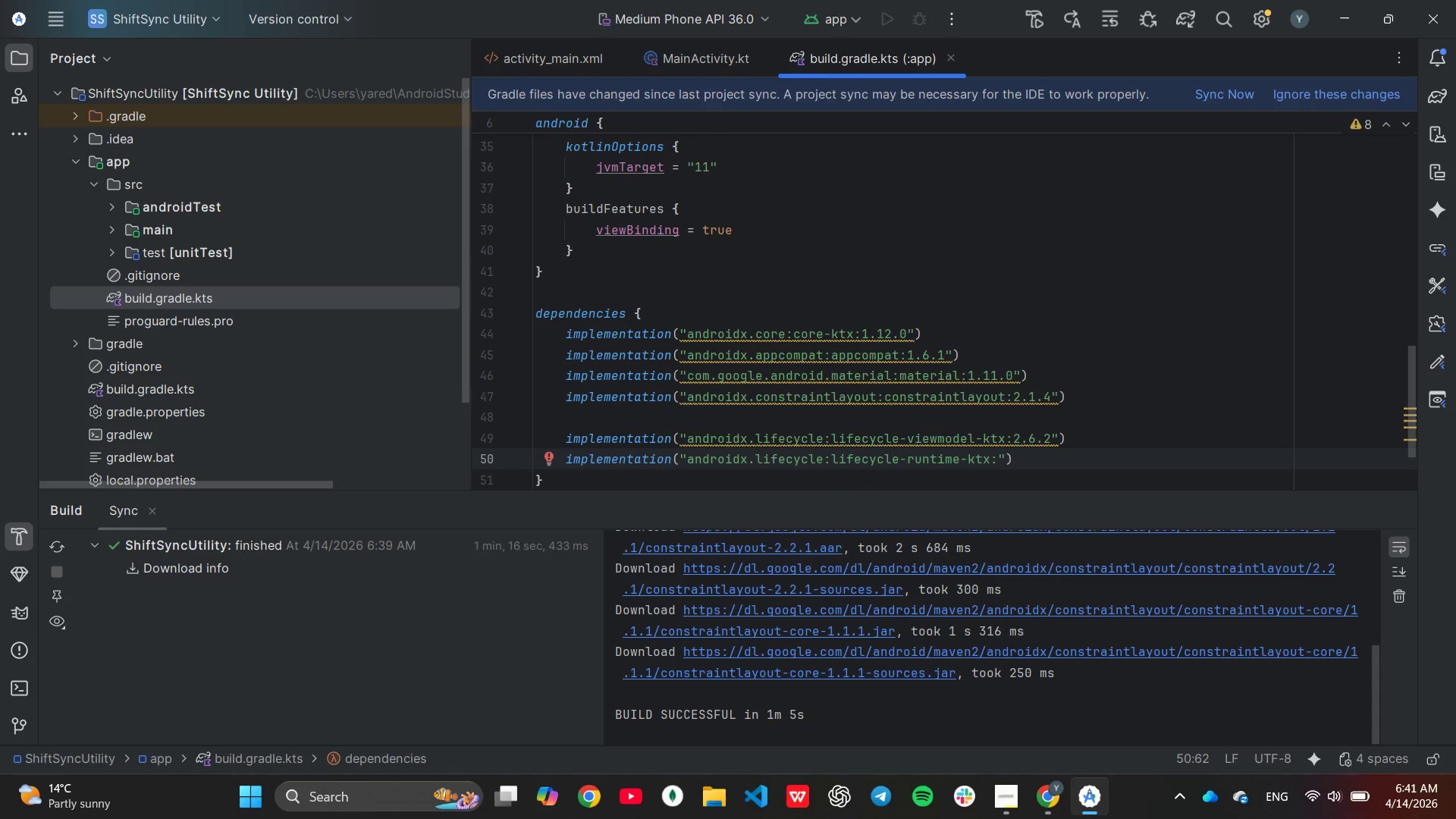 
wait(5.56)
 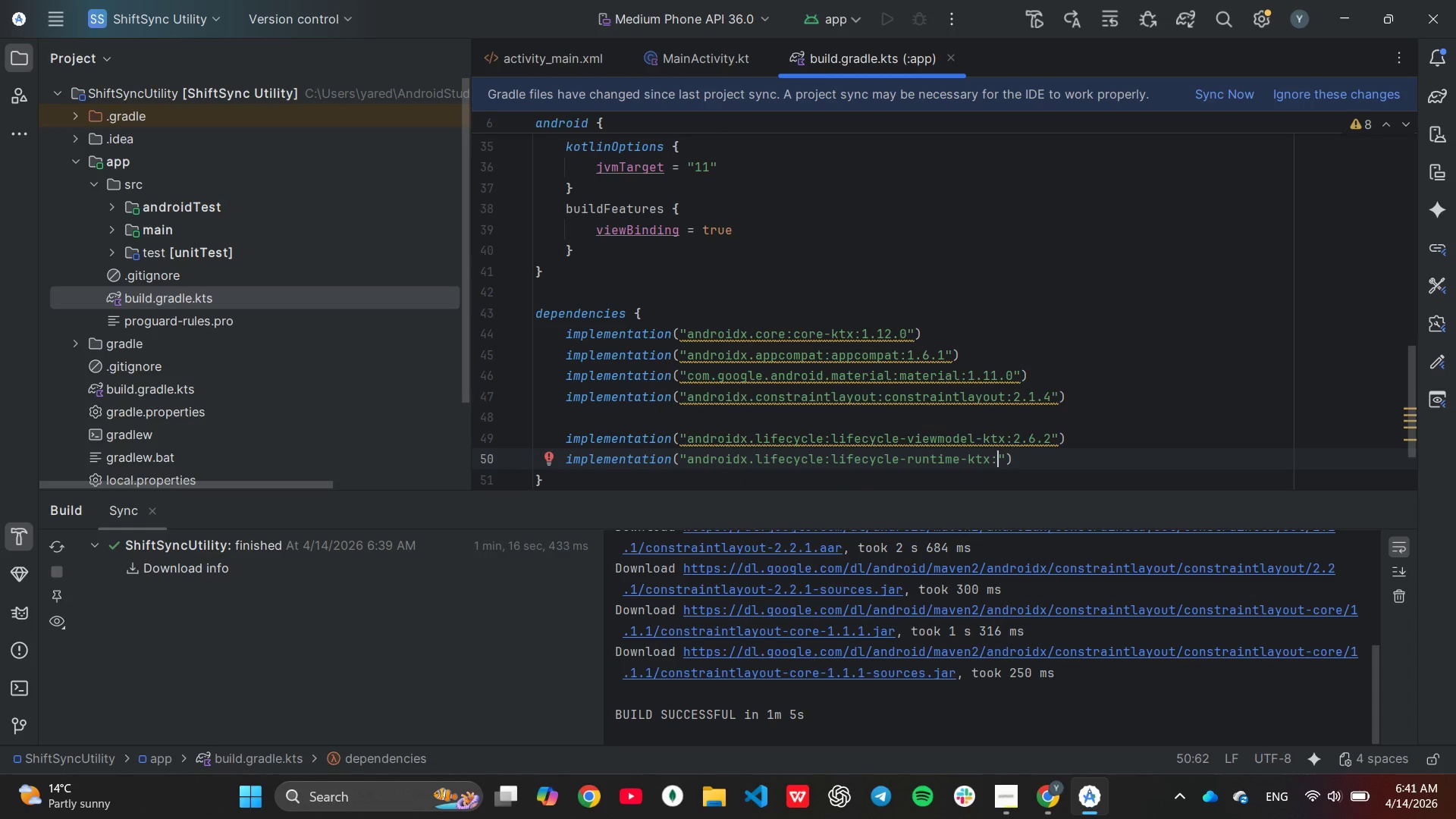 
key(ArrowUp)
 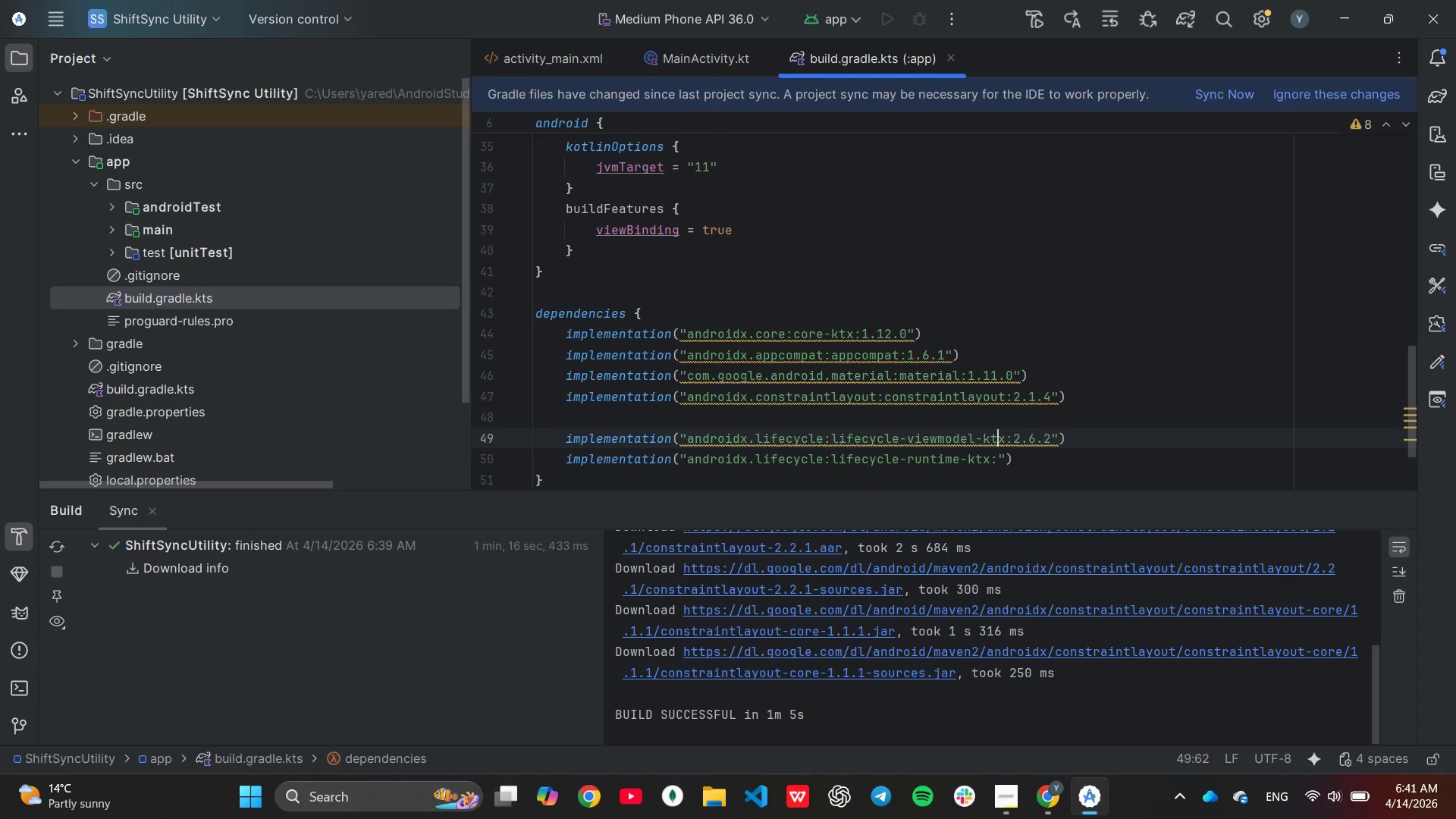 
key(ArrowRight)
 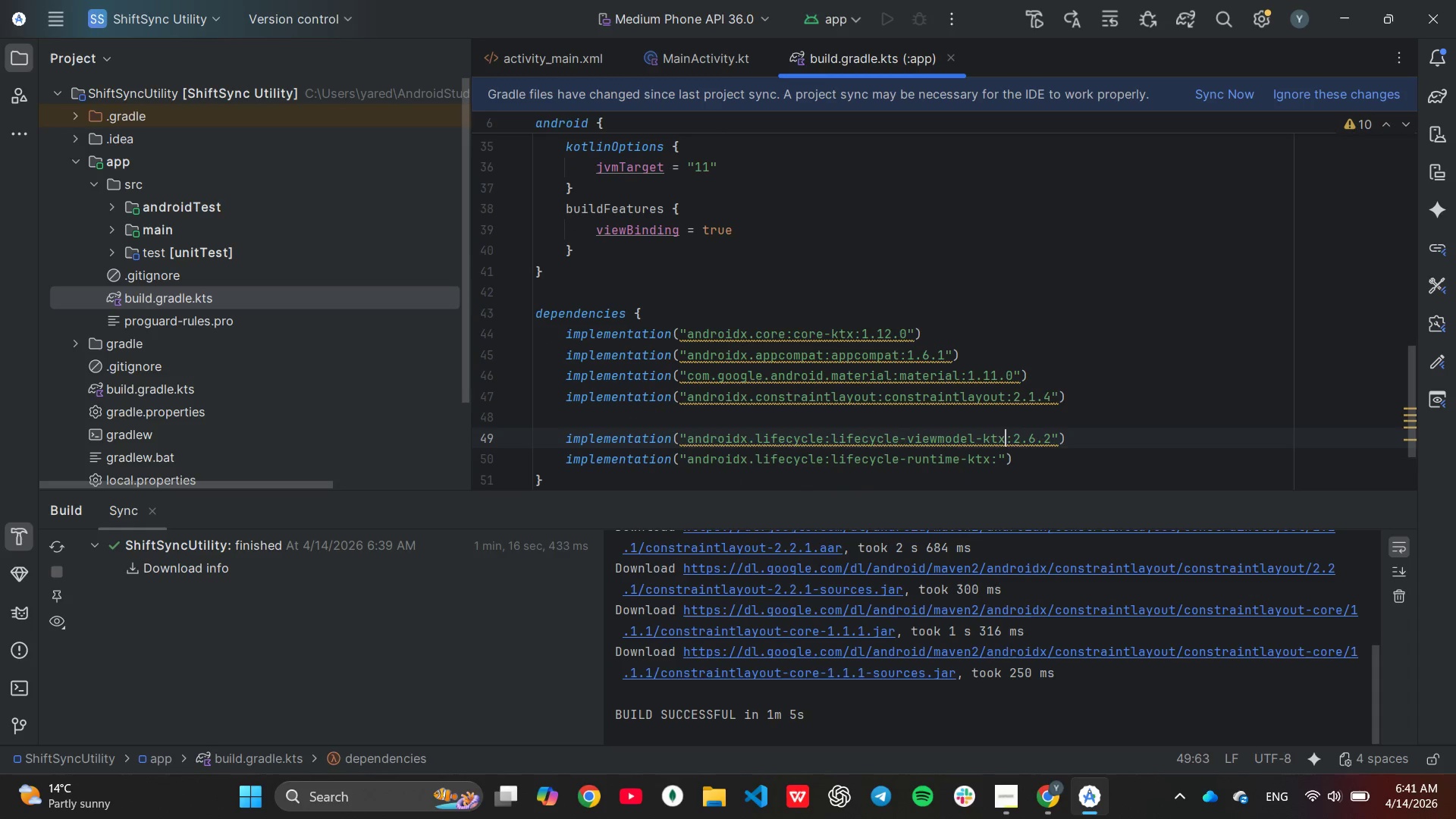 
key(ArrowRight)
 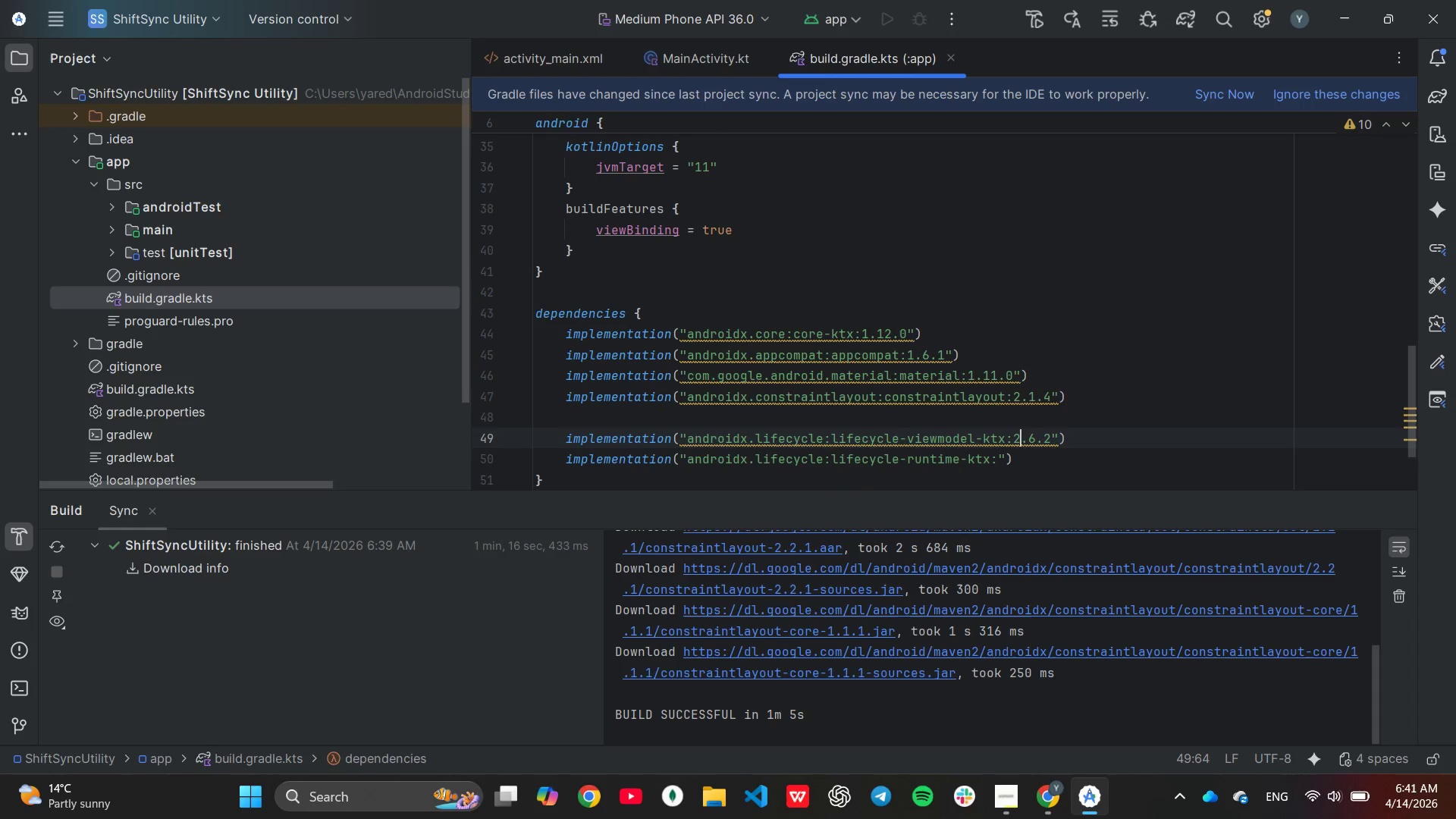 
key(ArrowRight)
 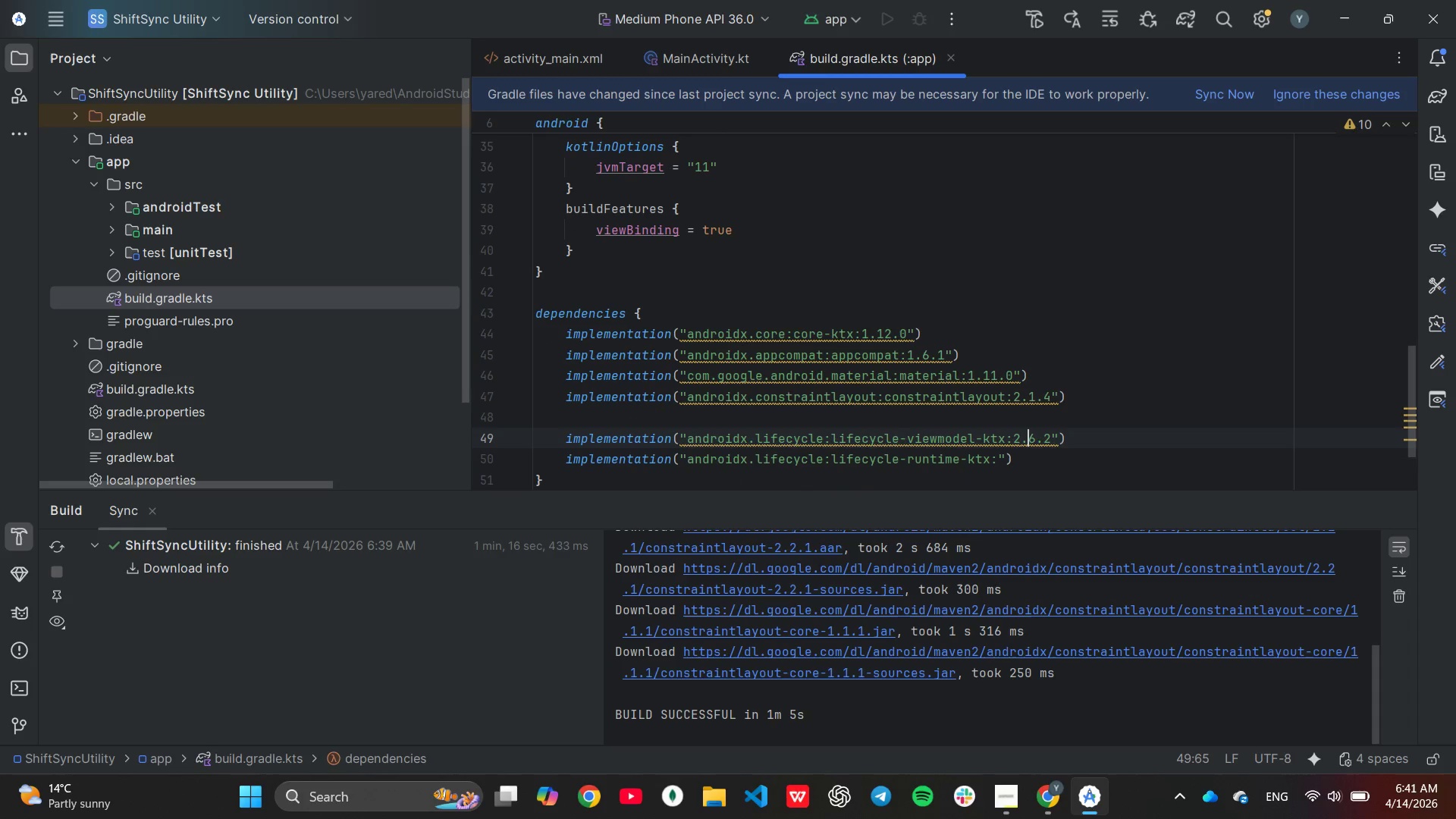 
hold_key(key=ArrowRight, duration=0.61)
 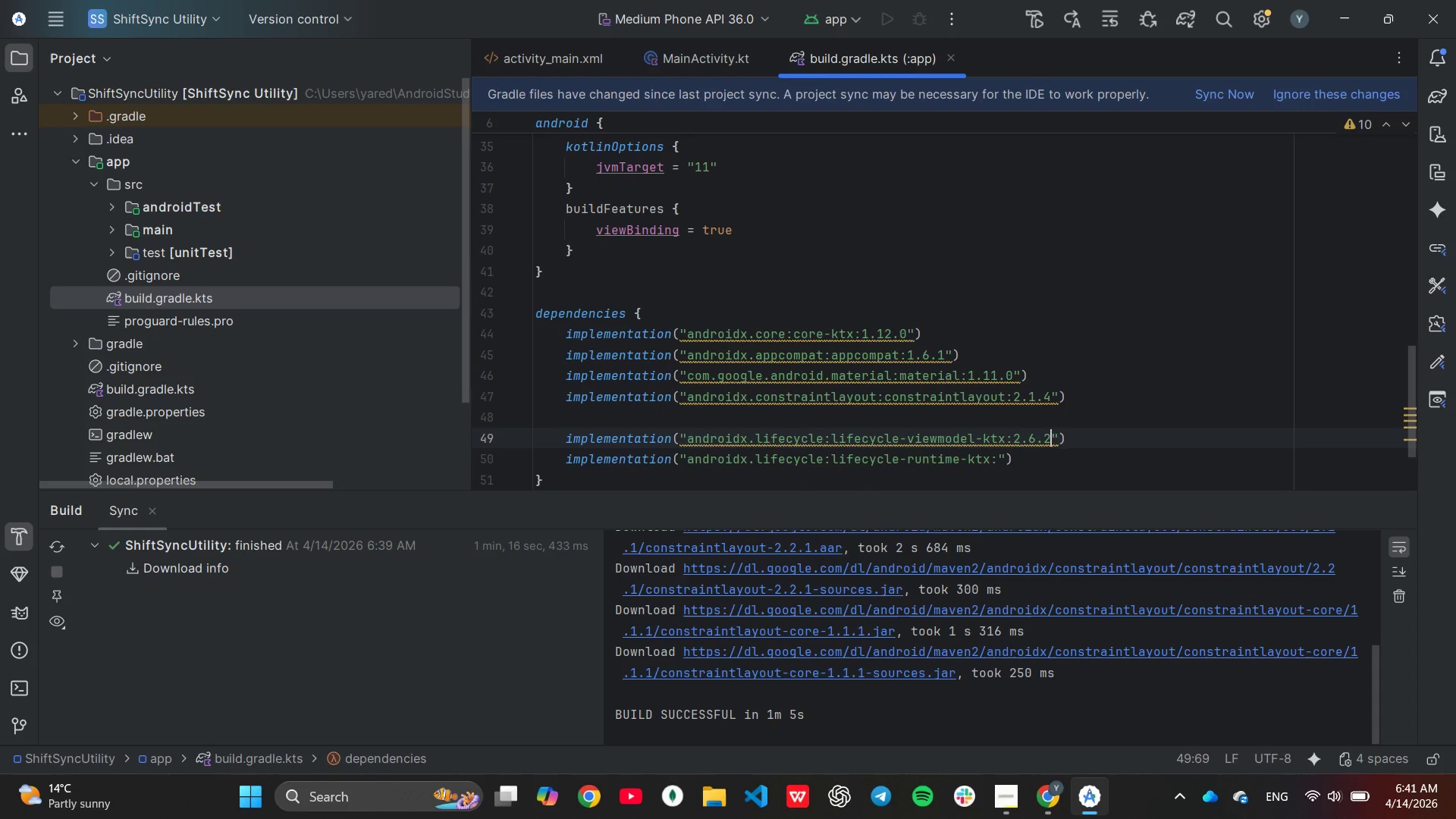 
key(ArrowRight)
 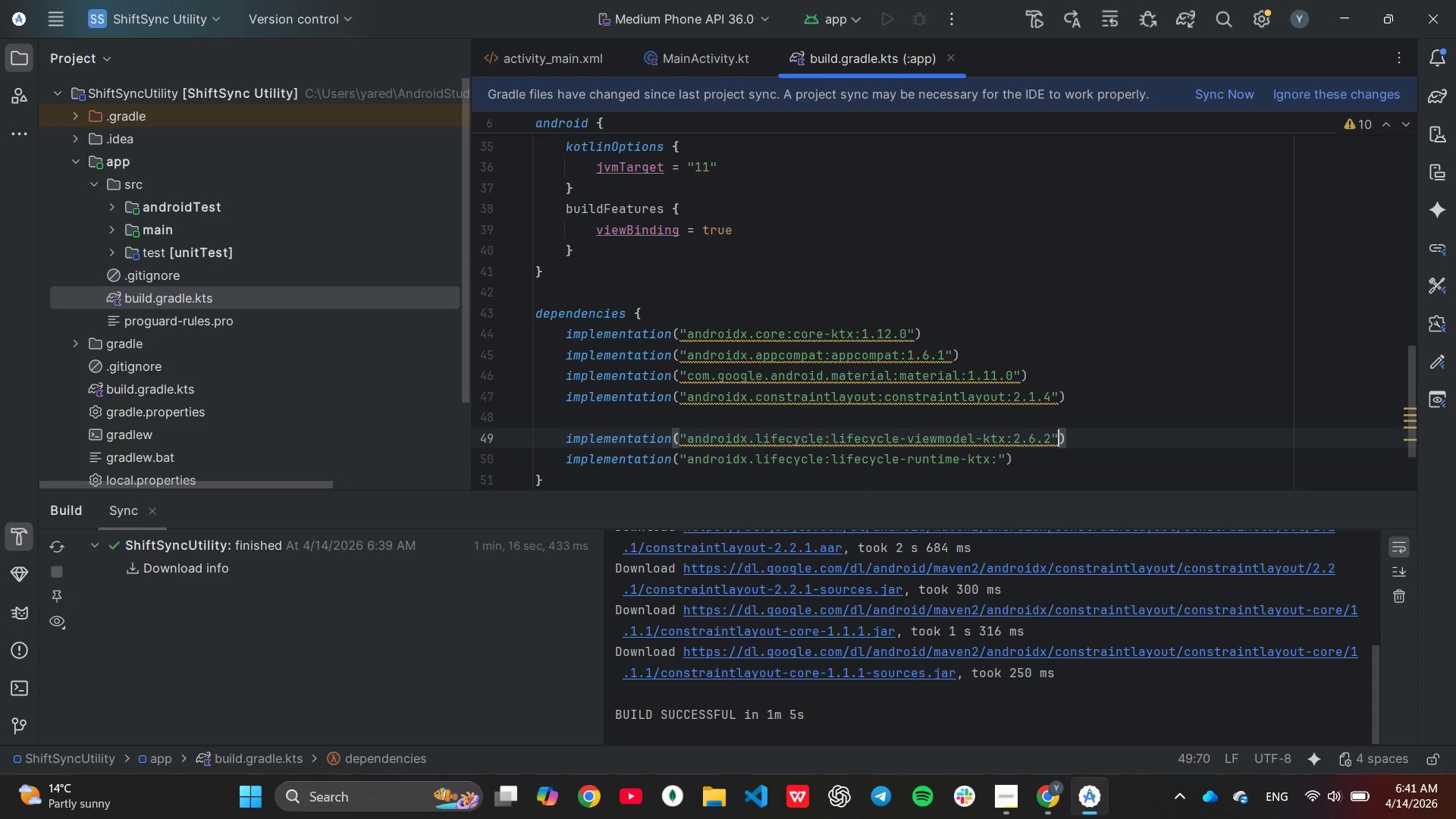 
key(ArrowLeft)
 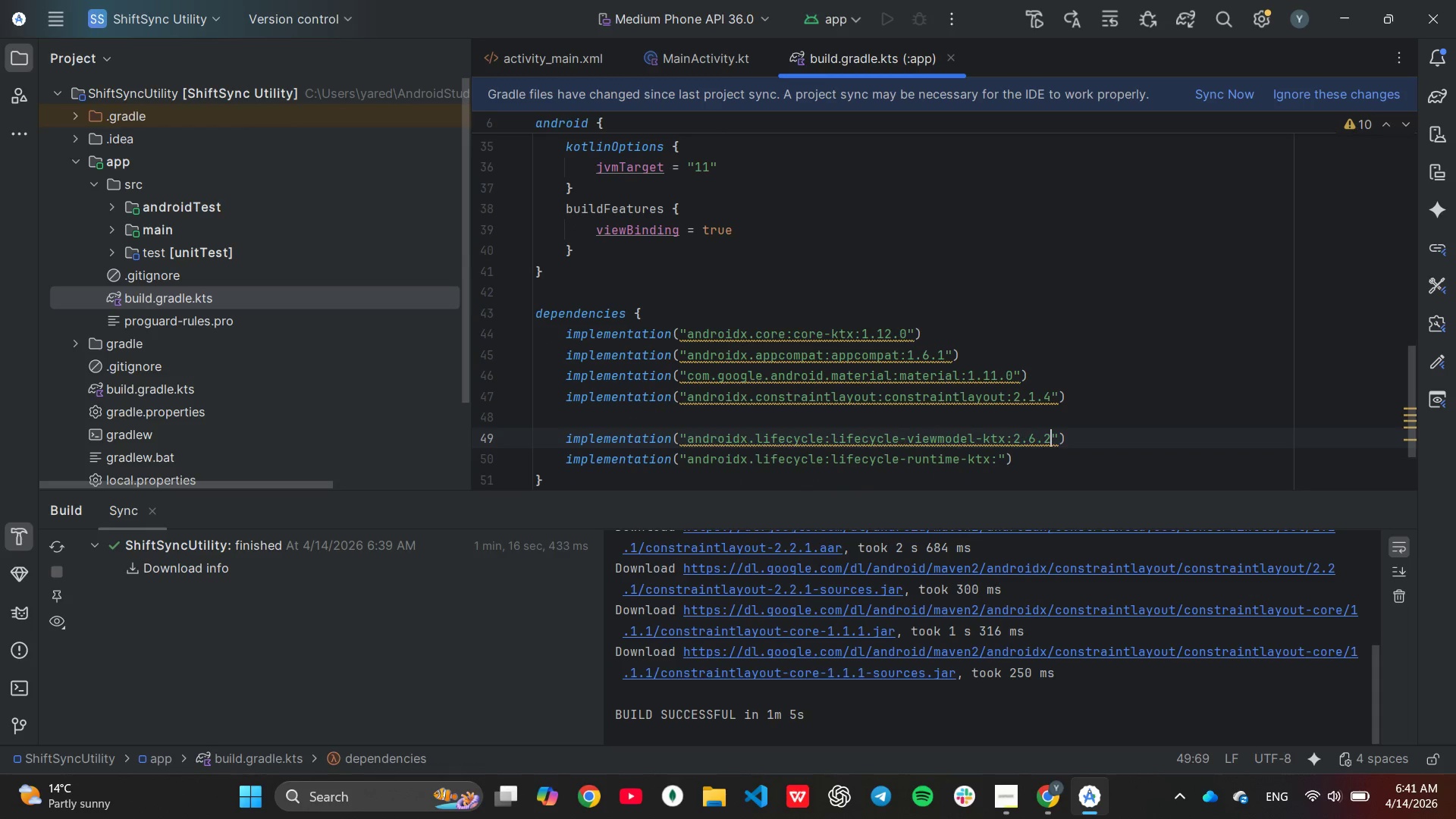 
key(Backspace)
 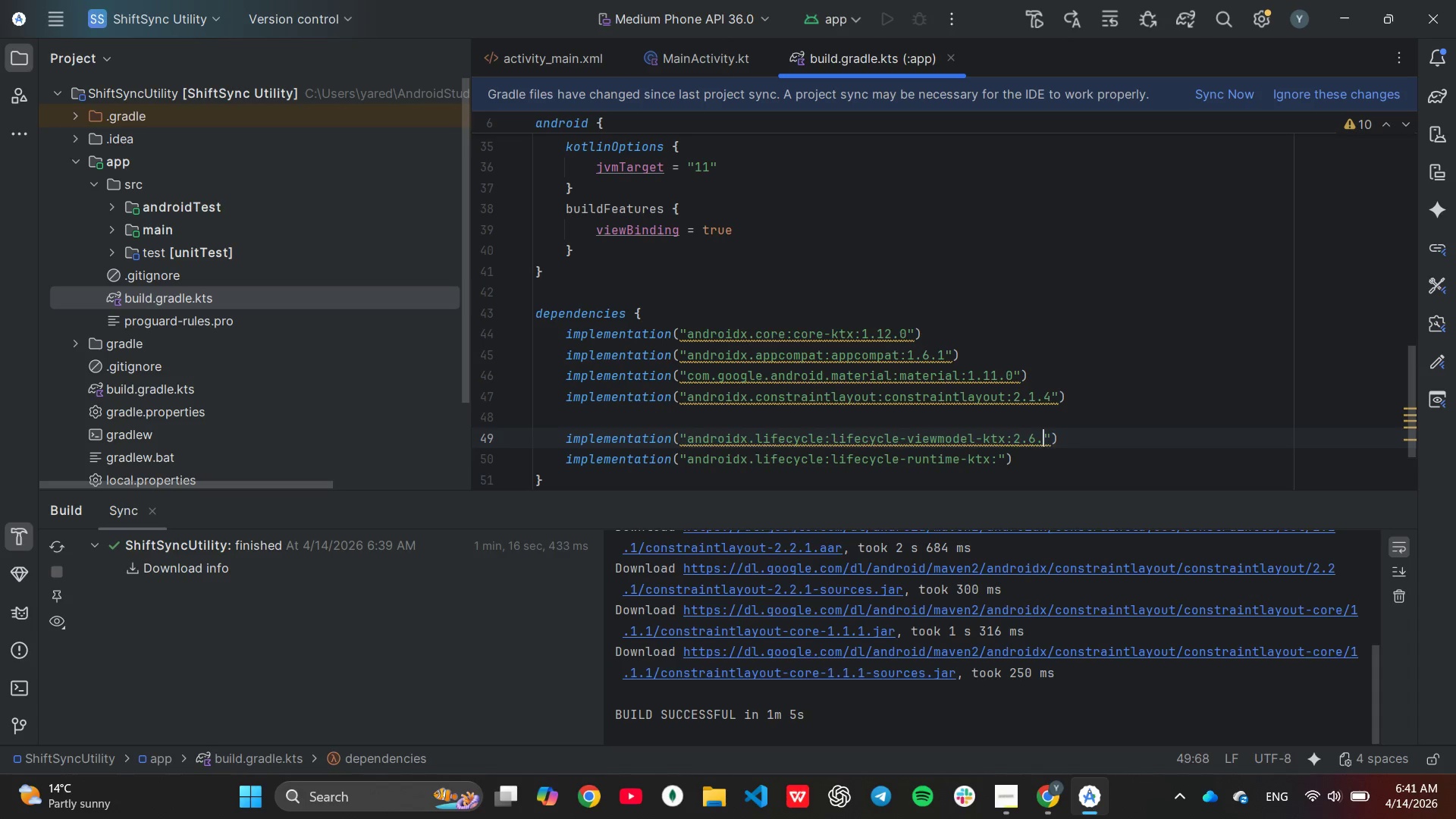 
key(Backspace)
 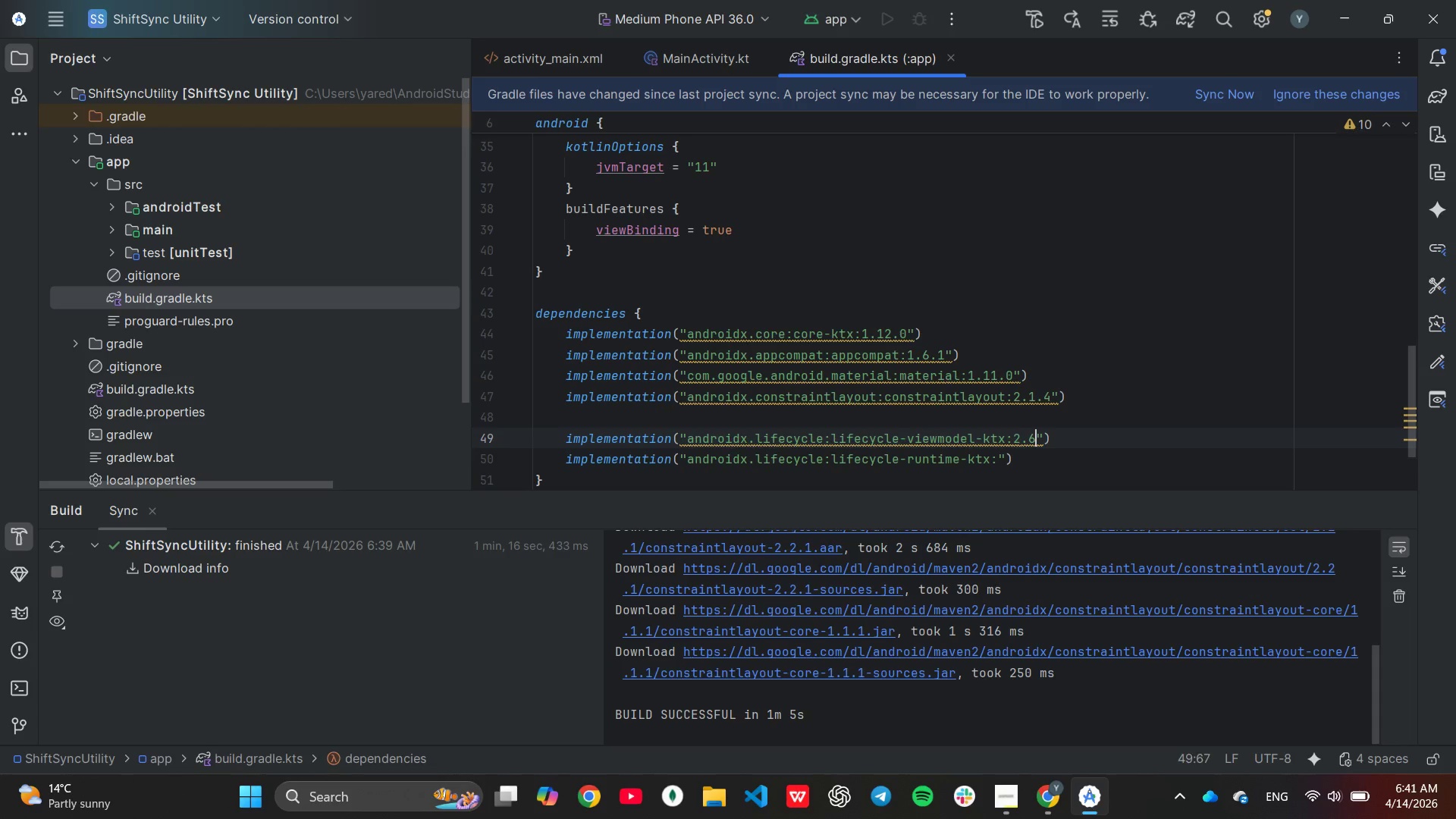 
key(Backspace)
 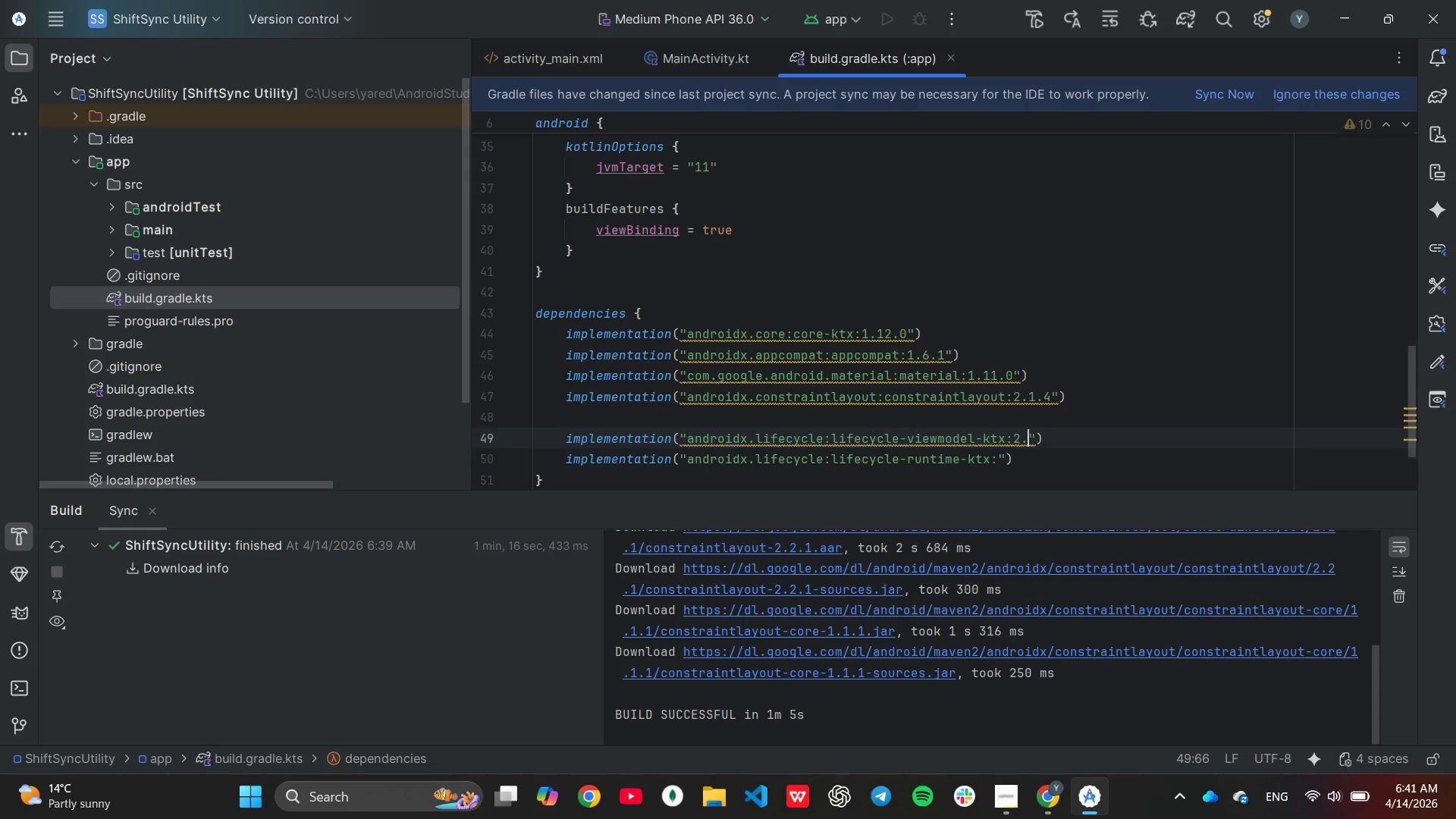 
key(7)
 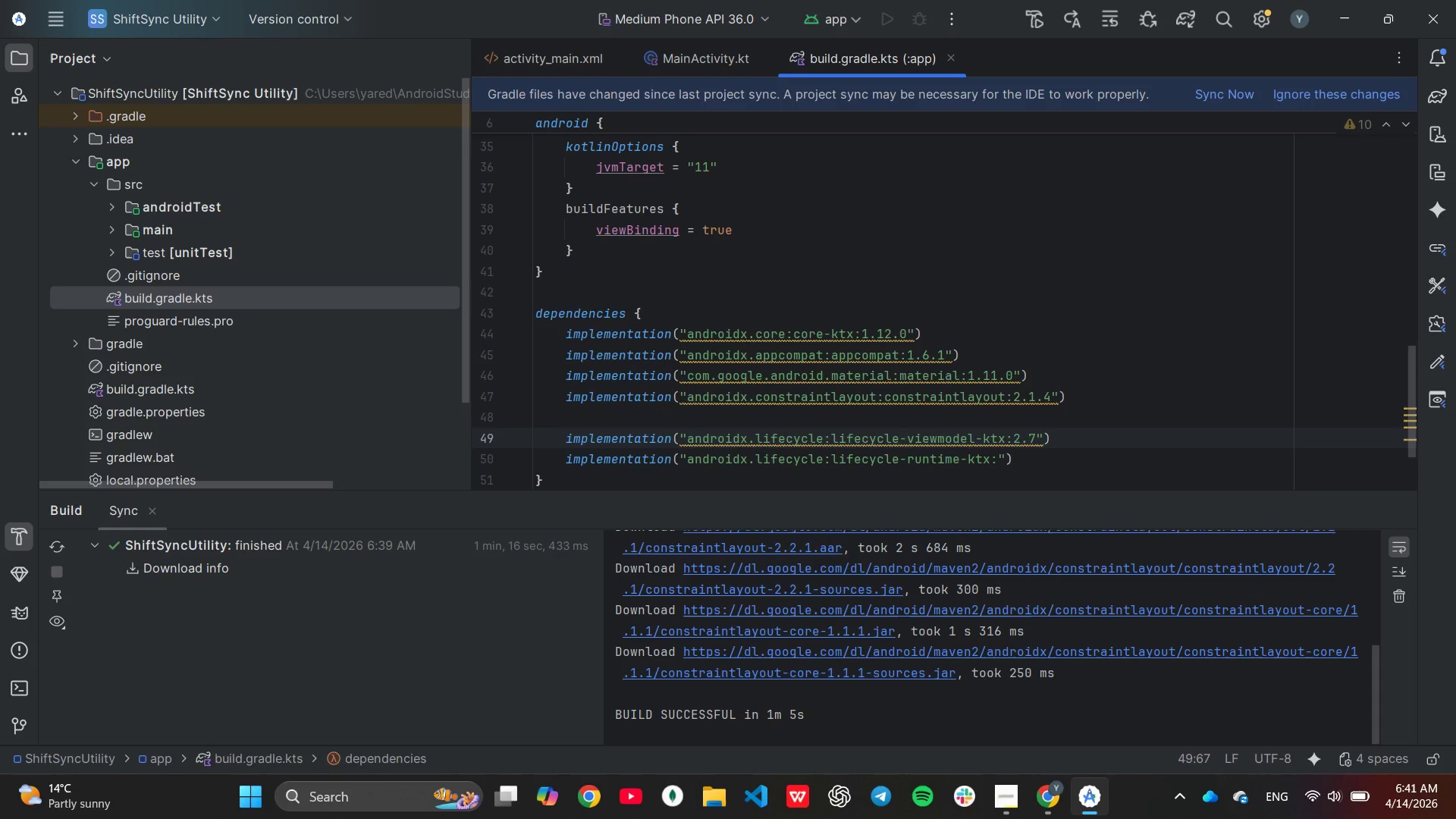 
key(Period)
 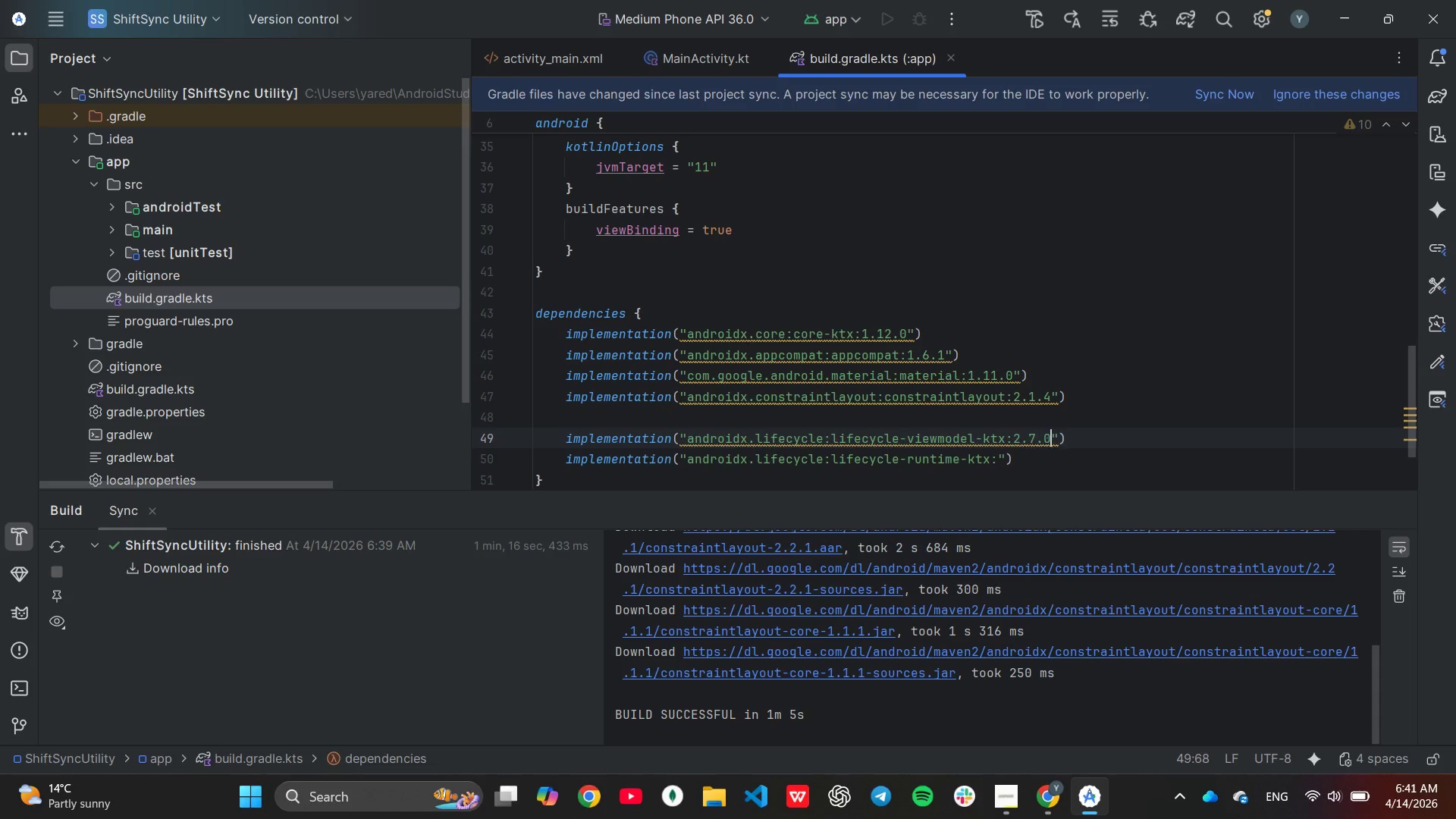 
key(0)
 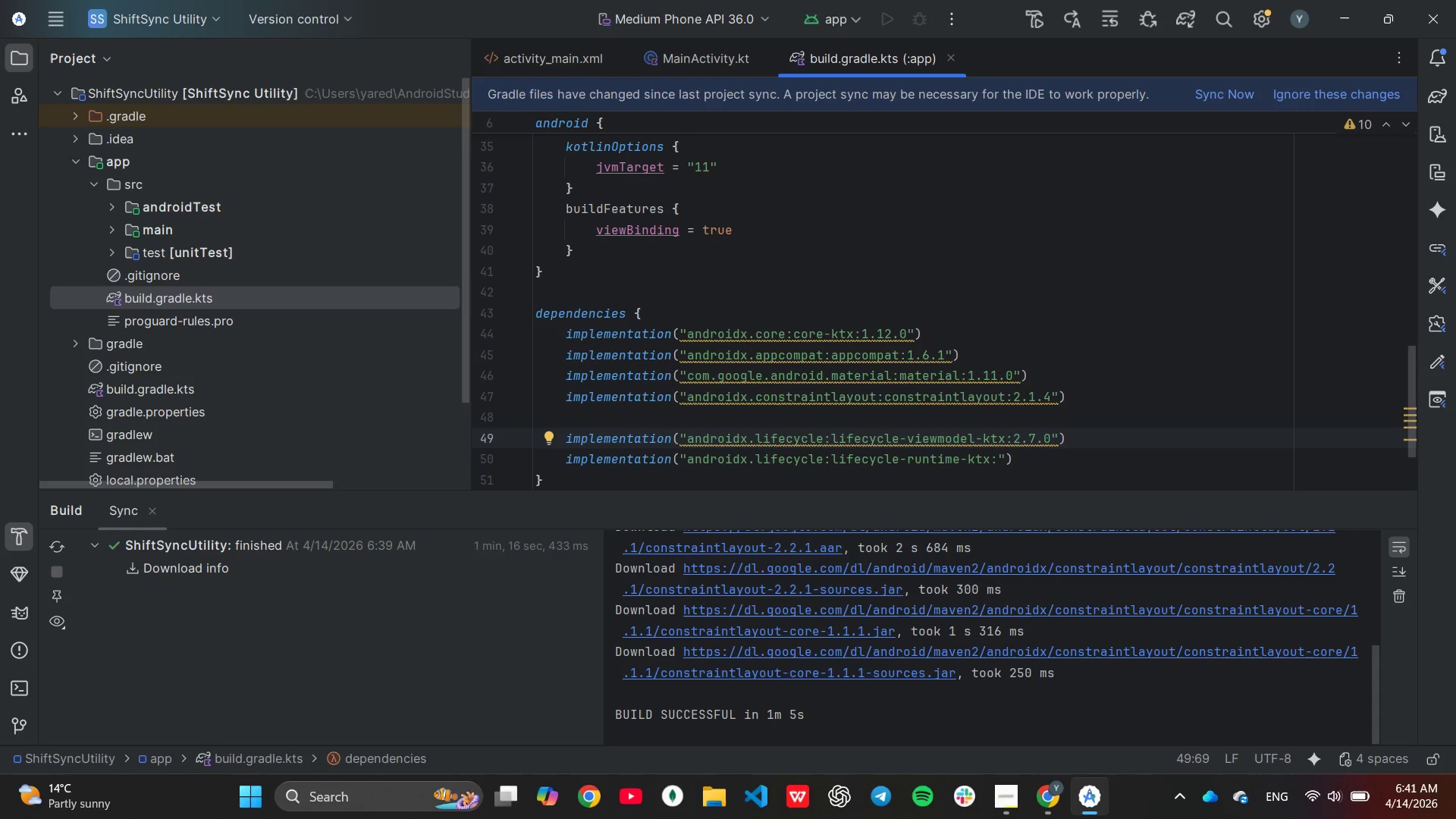 
key(ArrowDown)
 